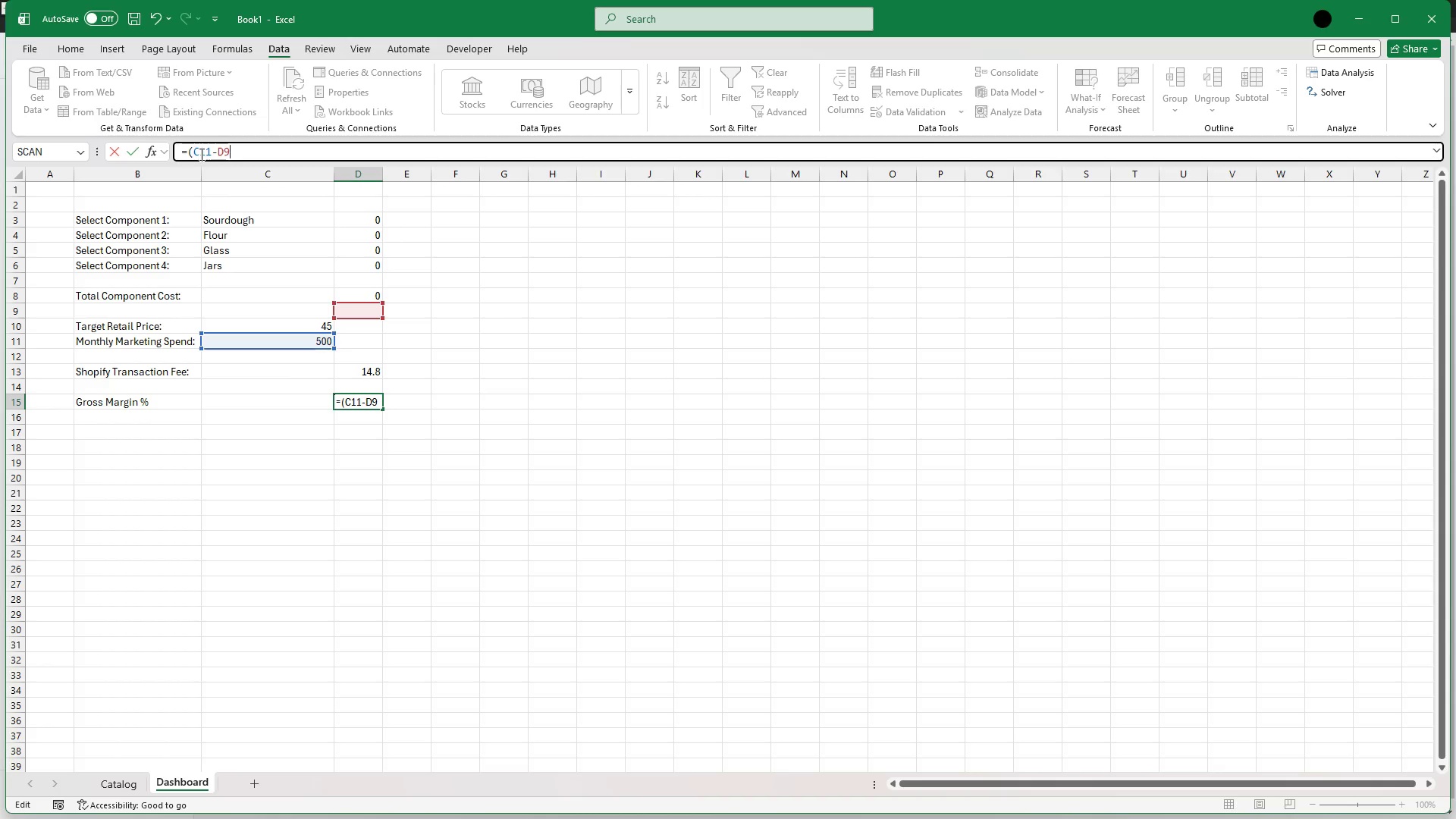 
key(Shift+NumpadSubtract)
 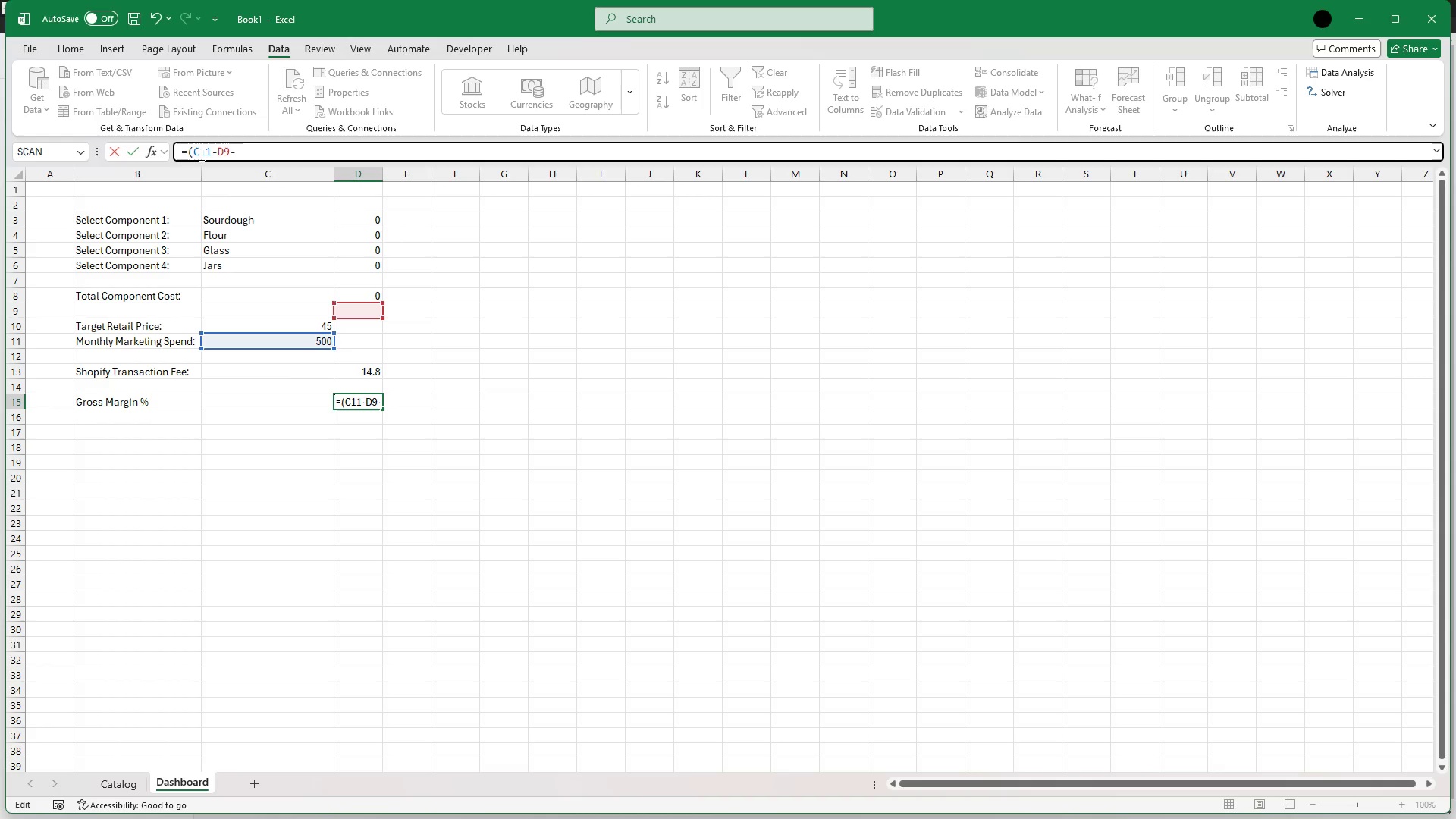 
type(D!$)
 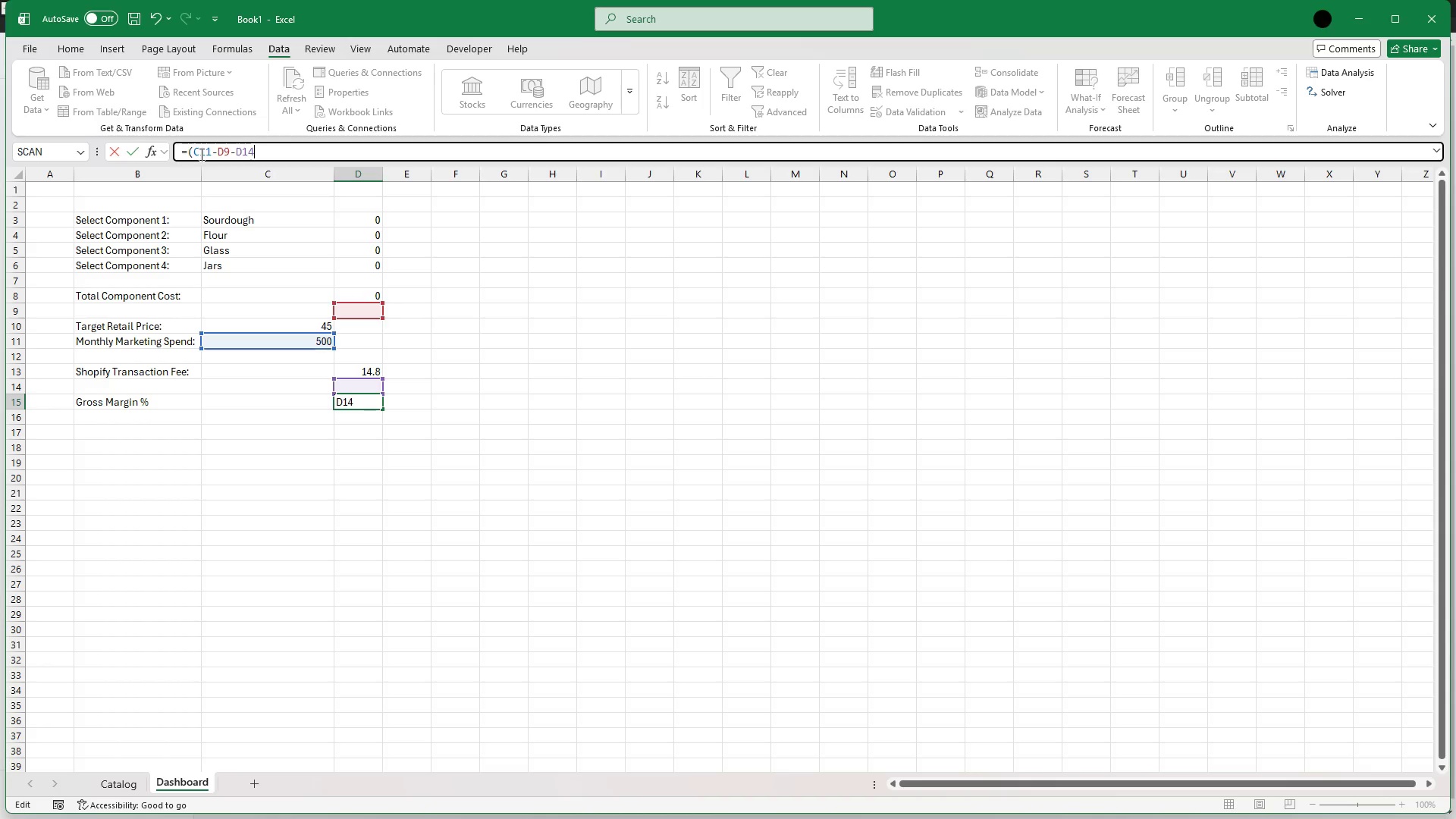 
key(Shift+0)
 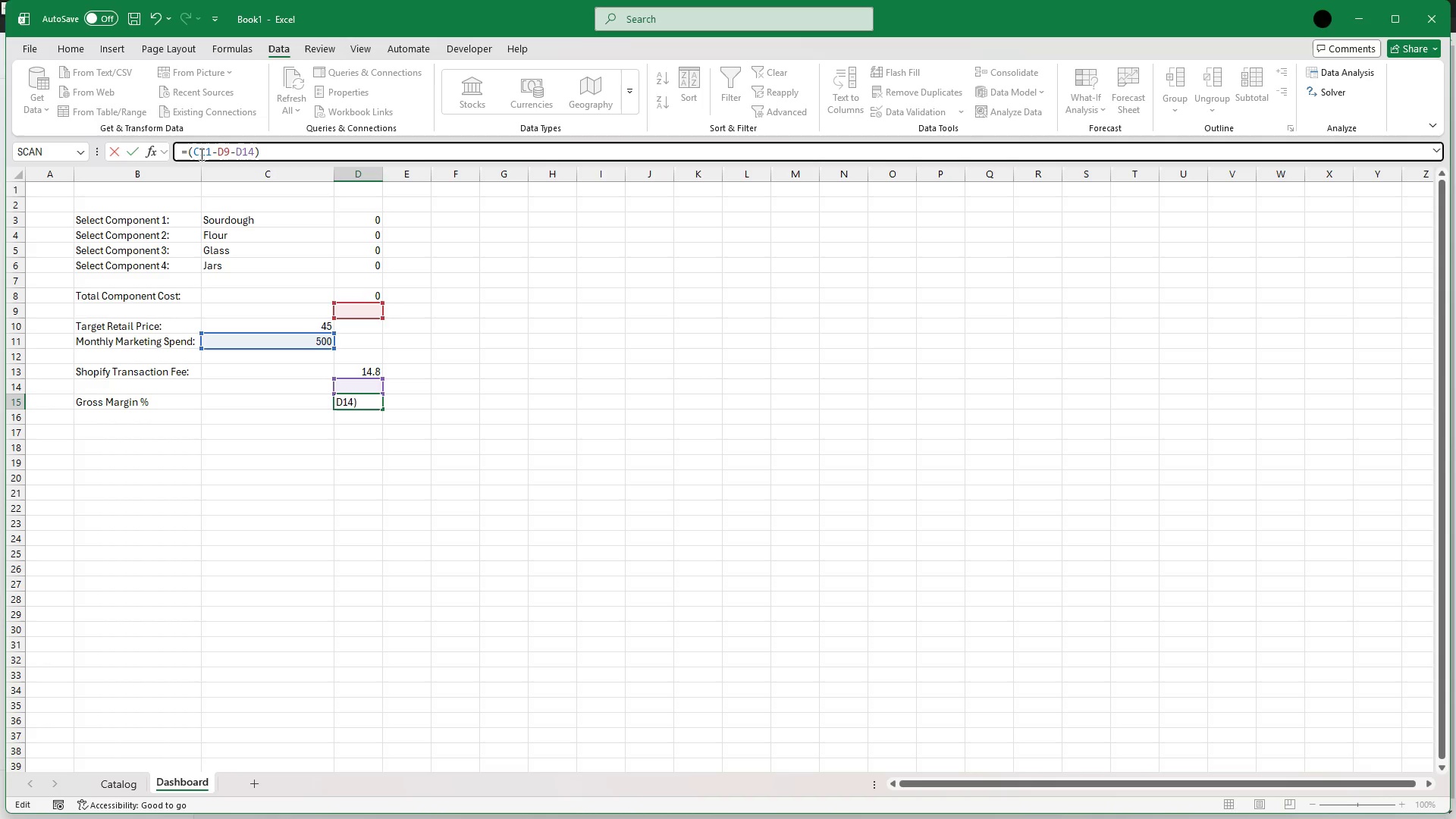 
type(/c11)
 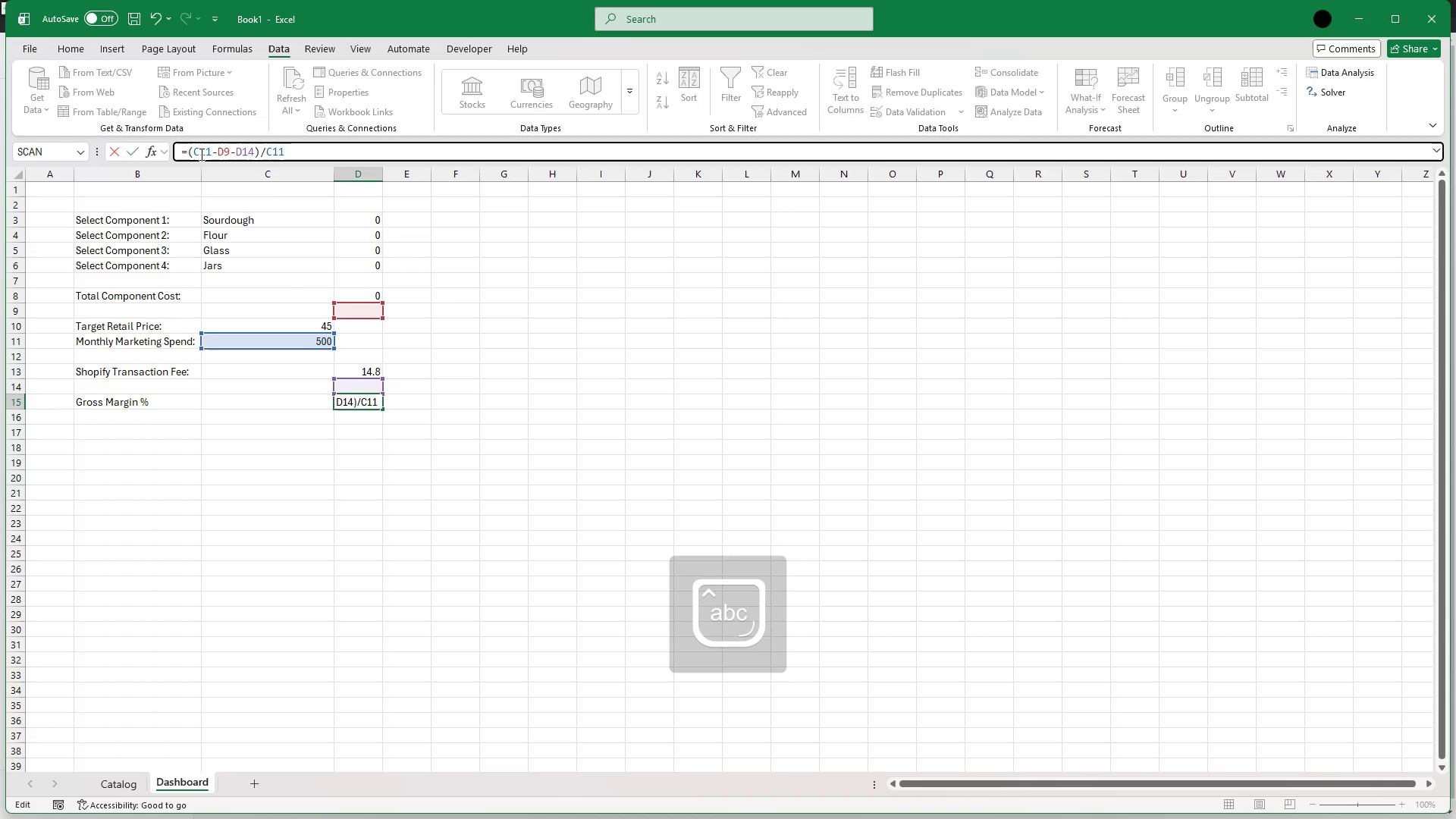 
key(Enter)
 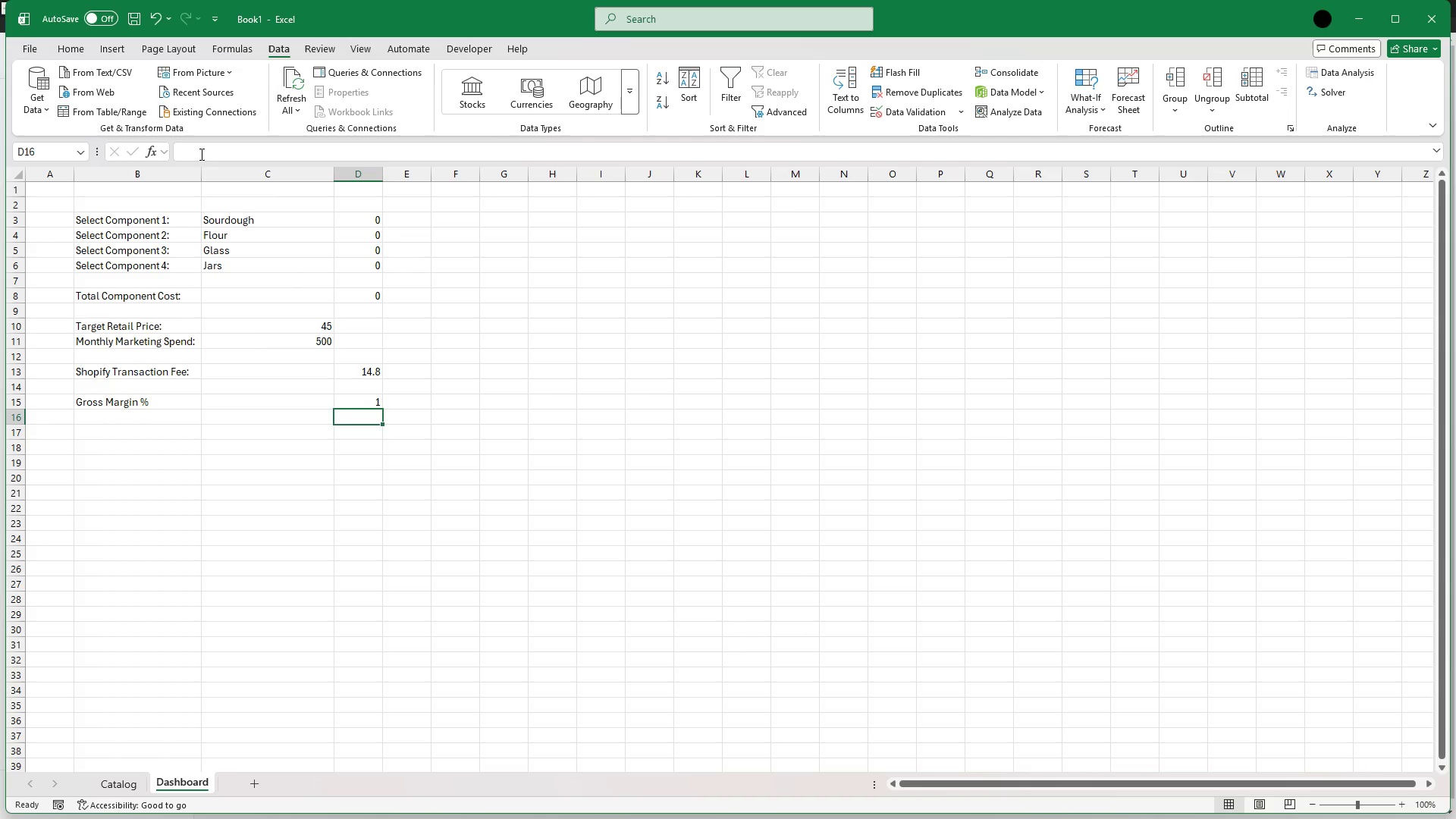 
wait(10.52)
 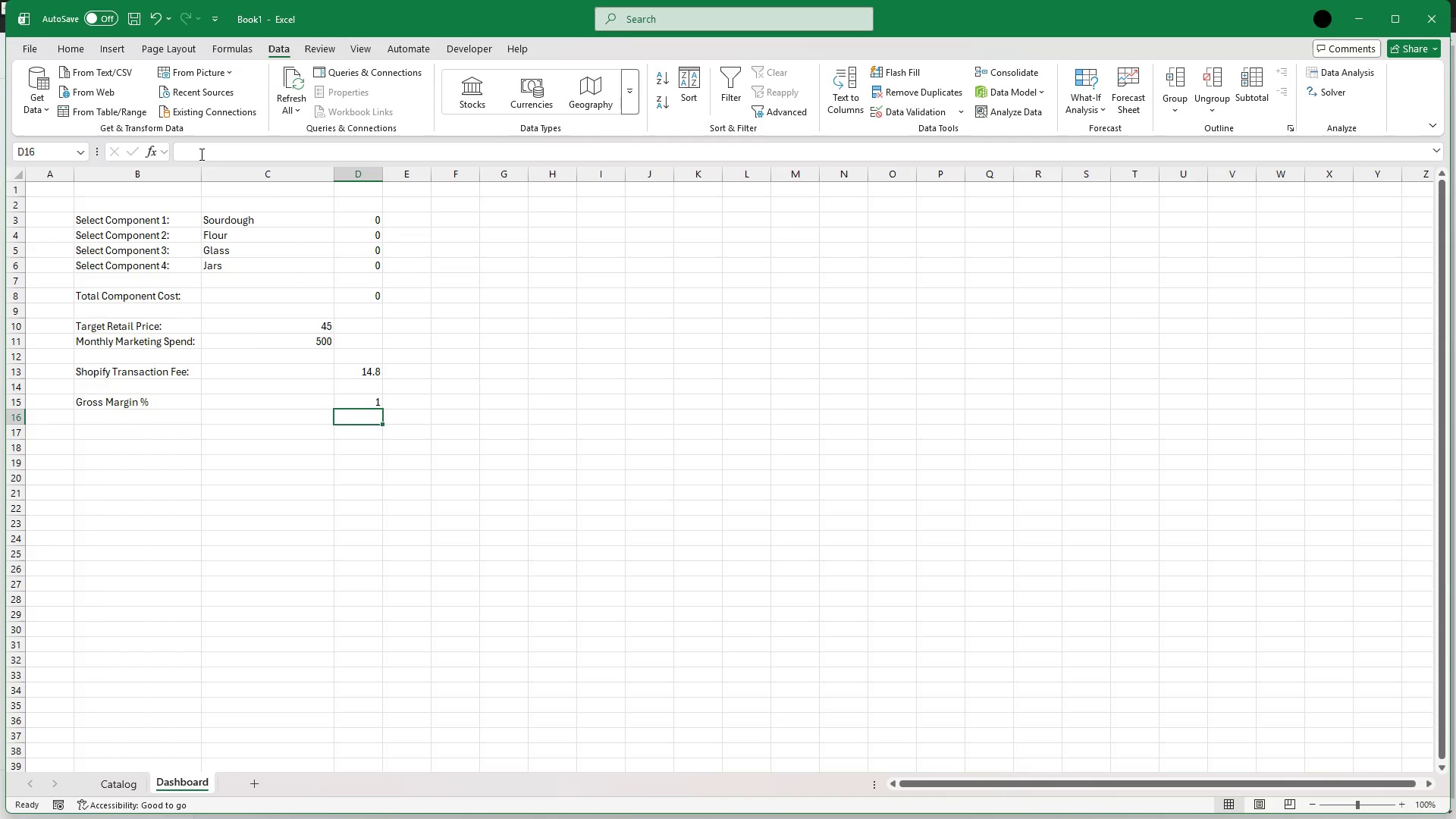 
left_click([357, 401])
 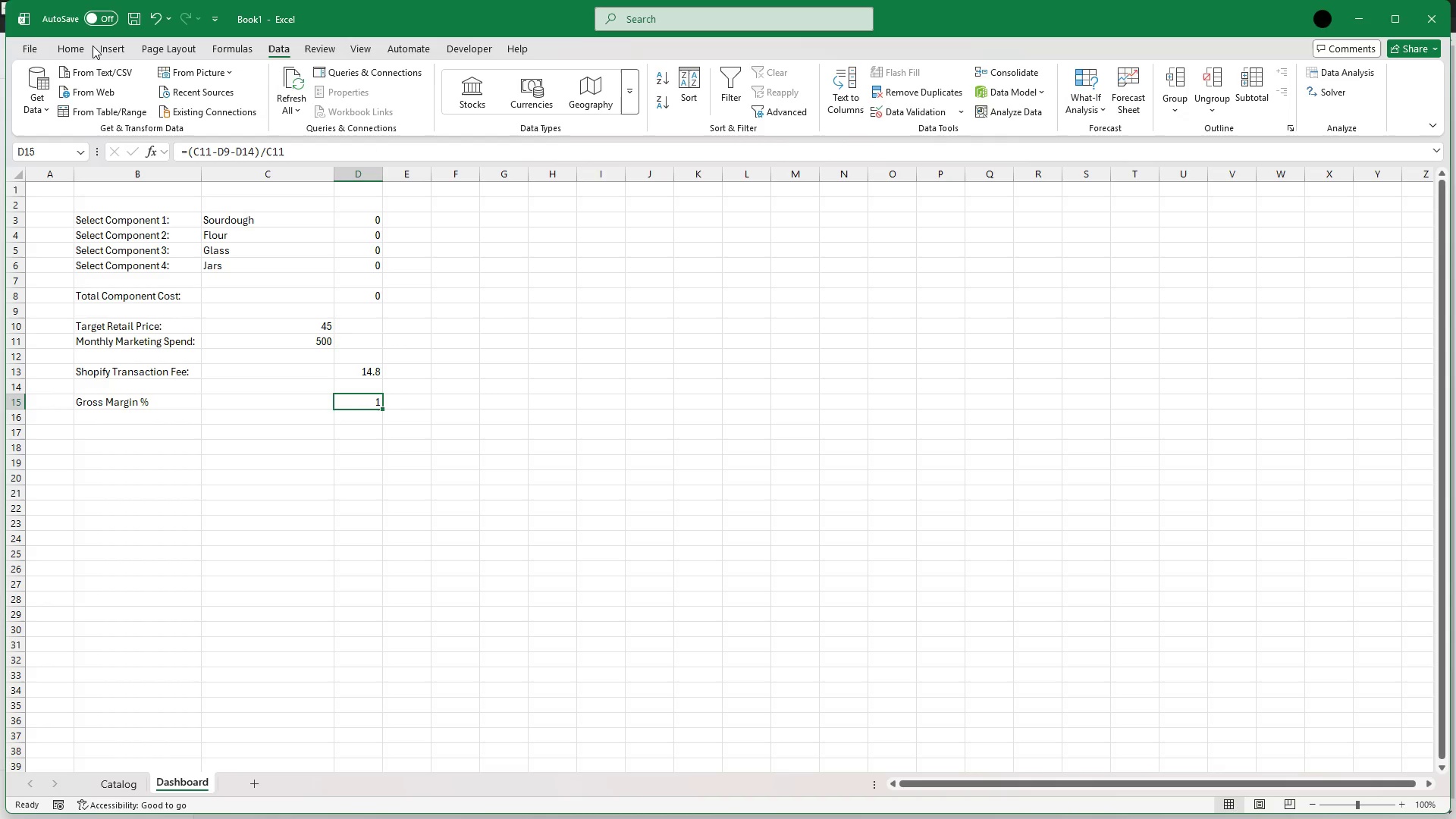 
left_click([85, 49])
 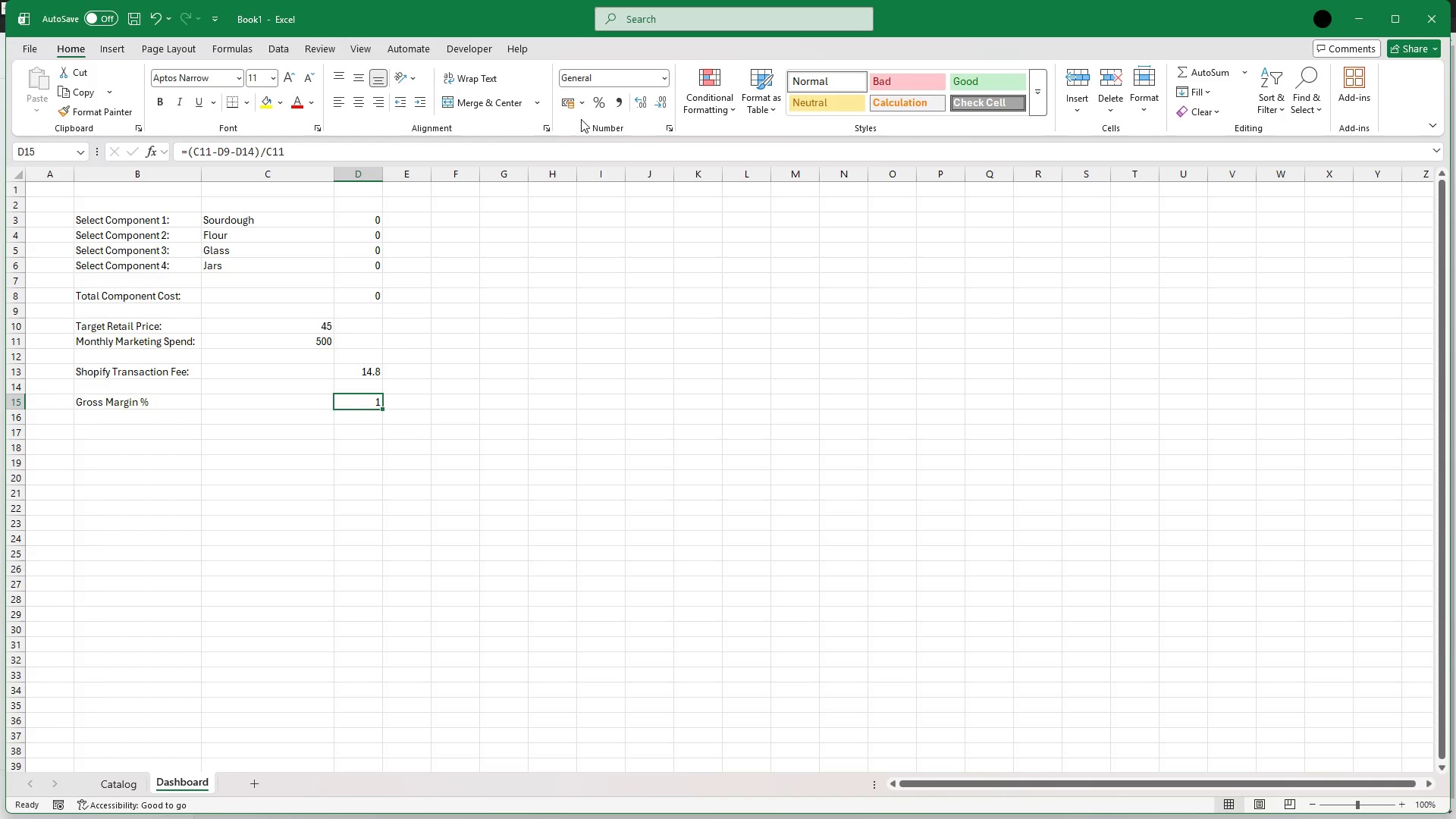 
left_click([592, 105])
 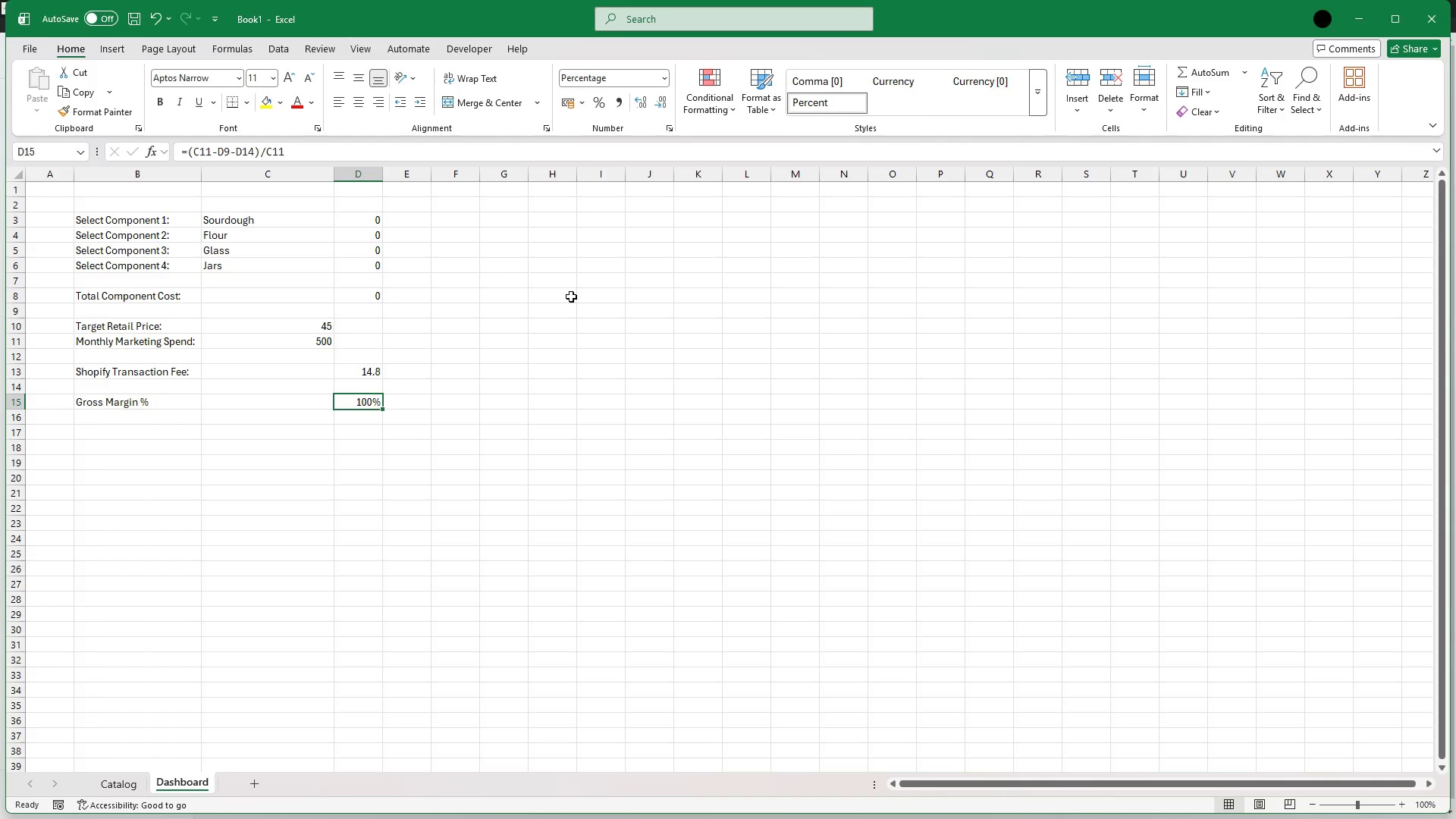 
wait(10.36)
 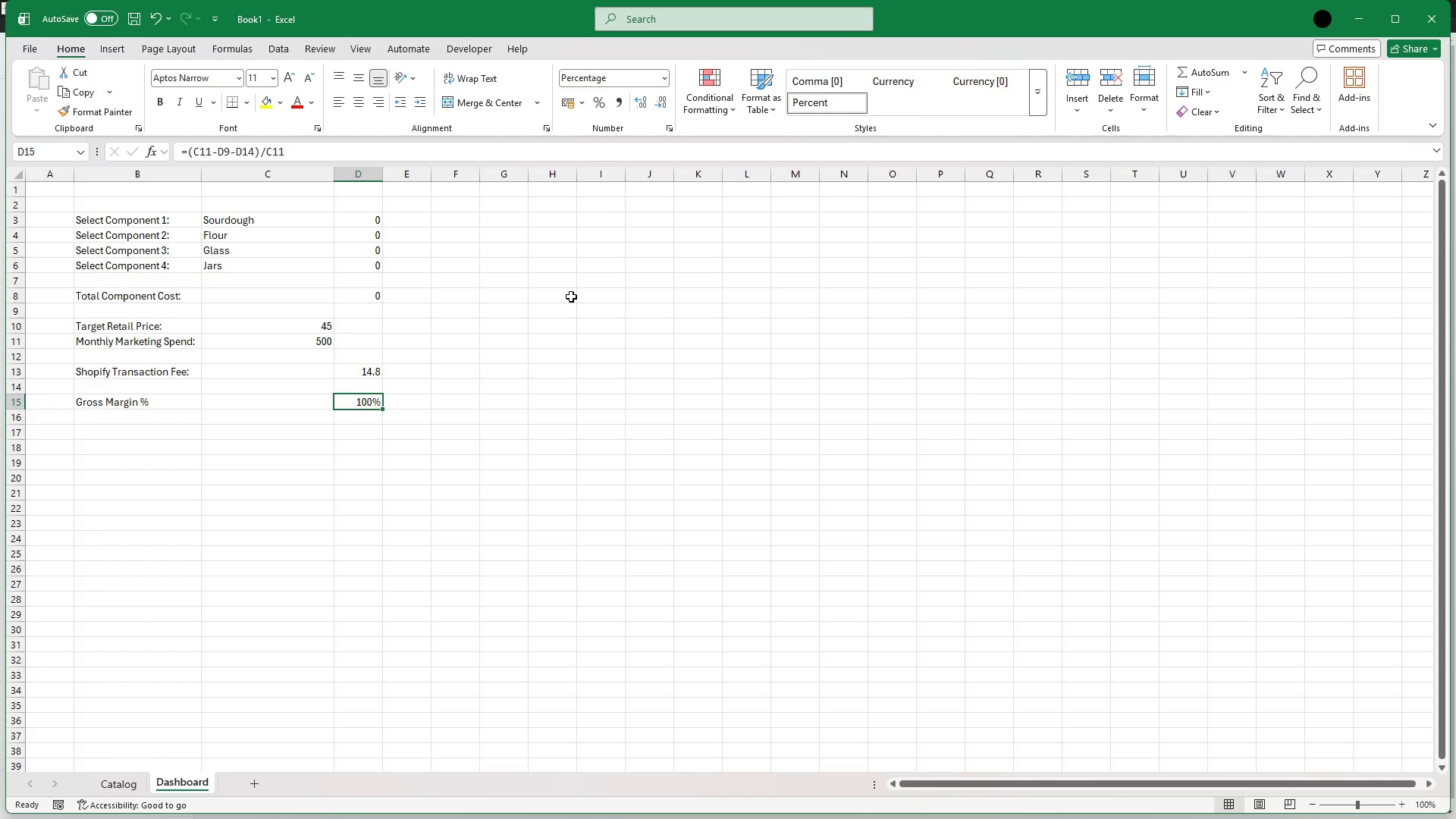 
left_click([453, 222])
 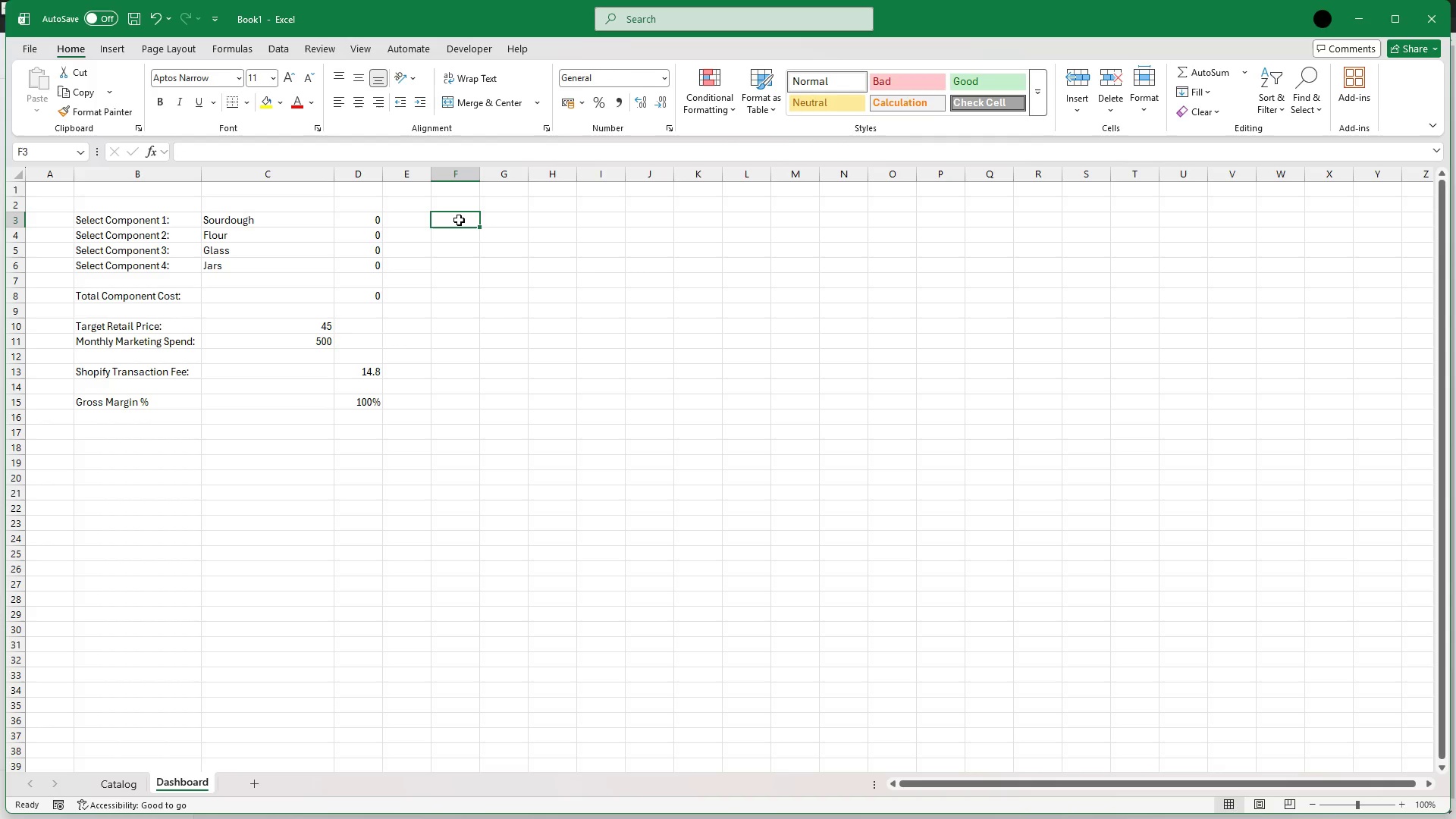 
wait(9.83)
 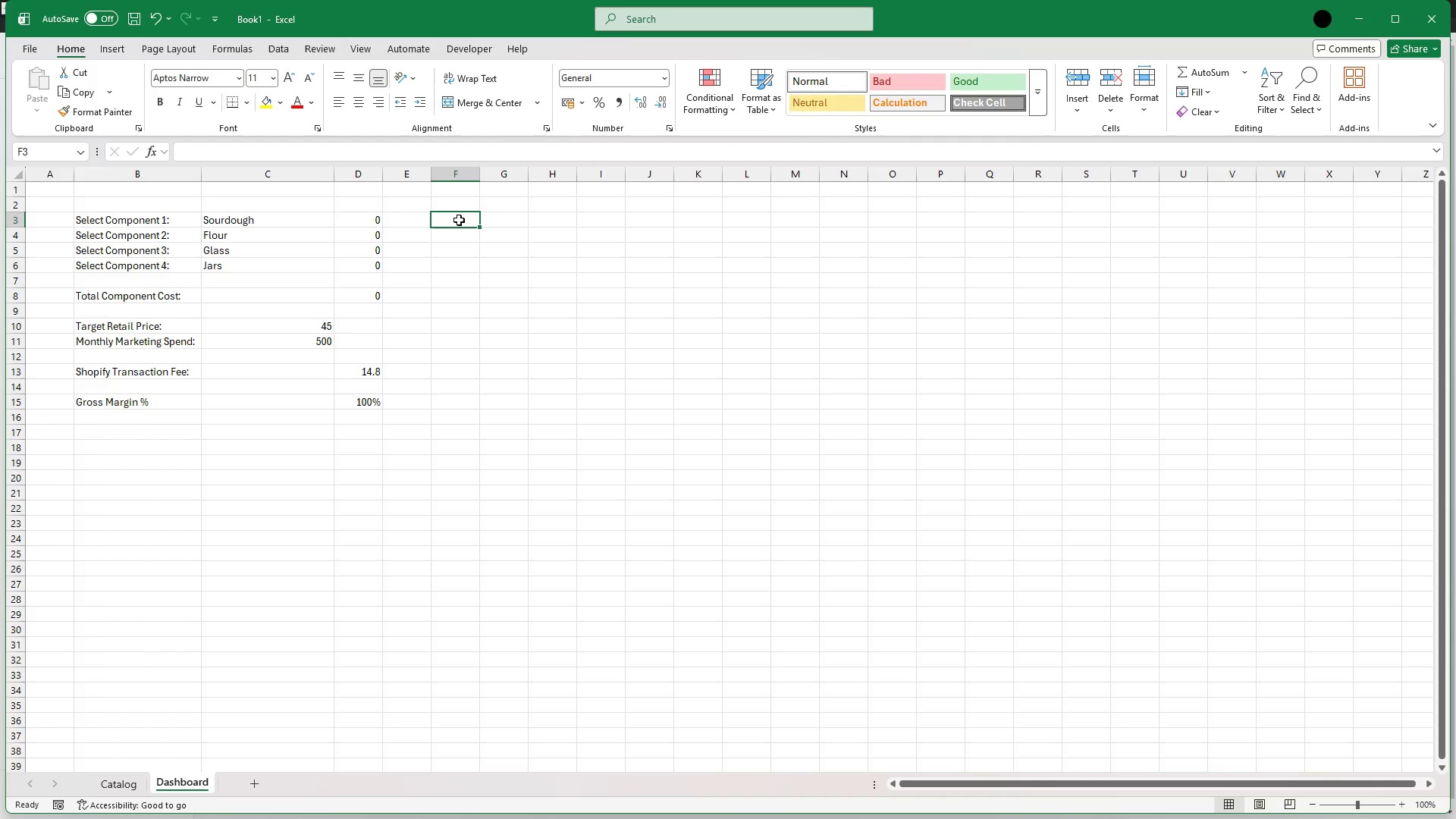 
key(Shift+ArrowRight)
 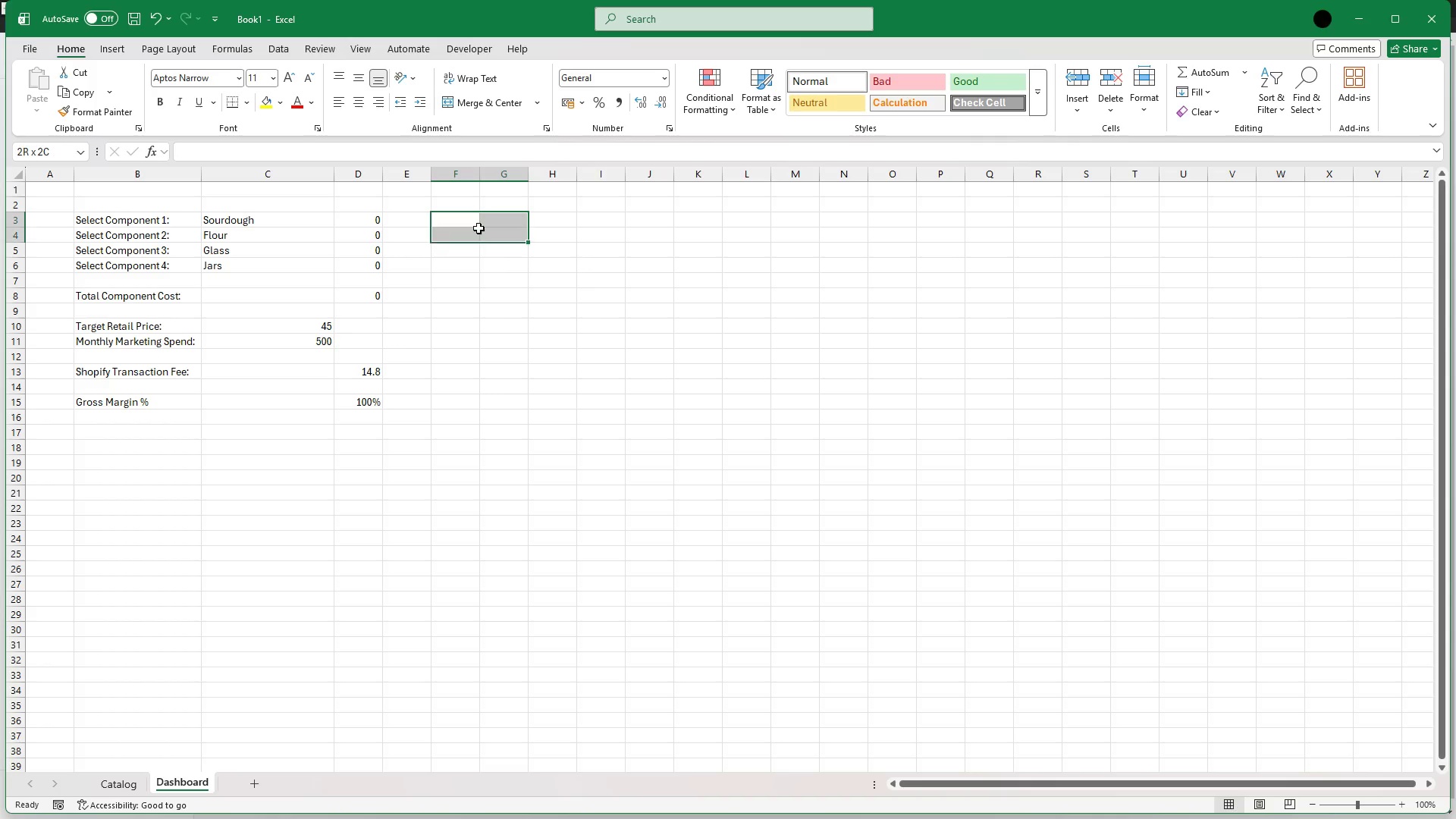 
key(Shift+ArrowDown)
 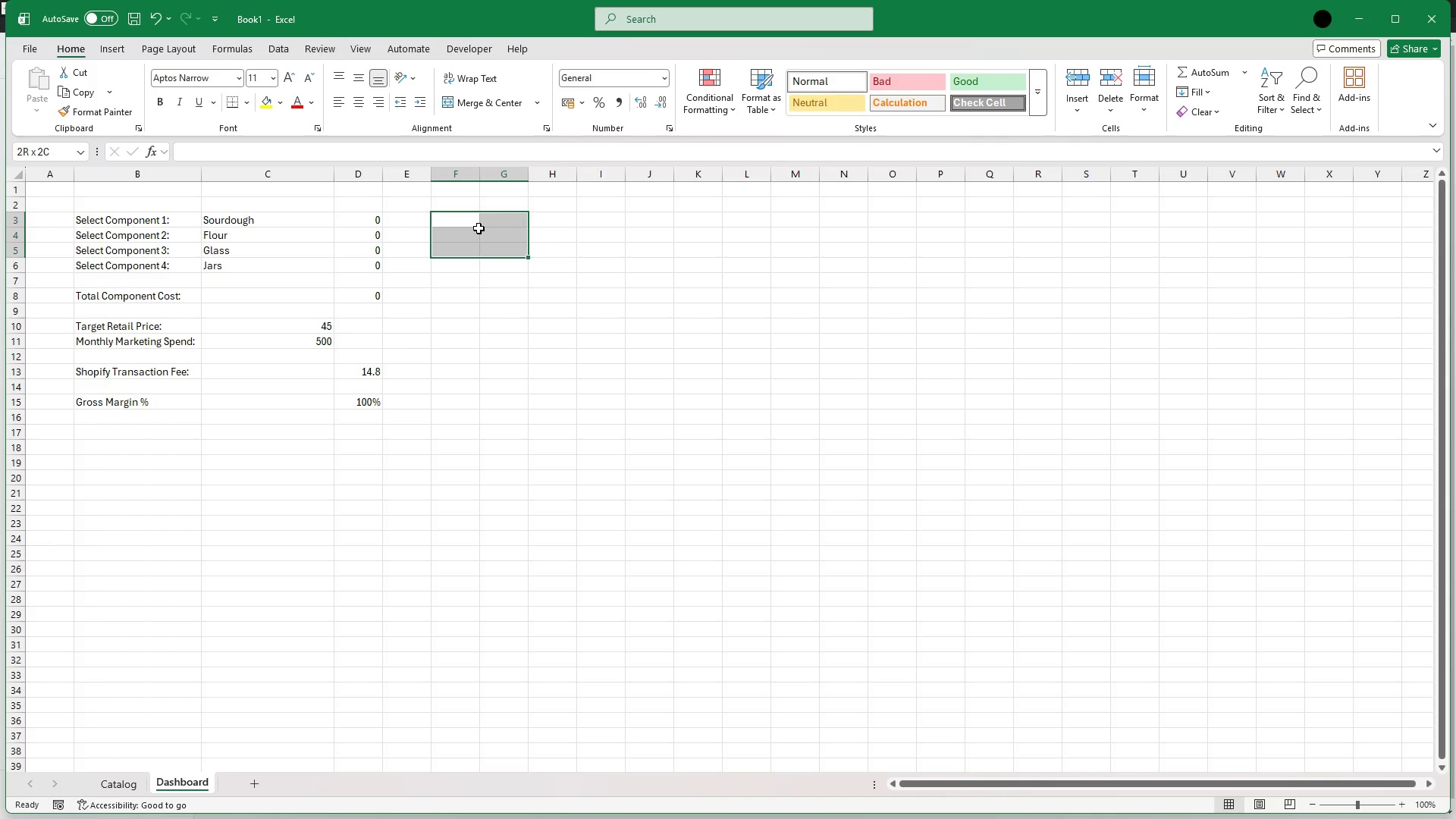 
key(Shift+ArrowDown)
 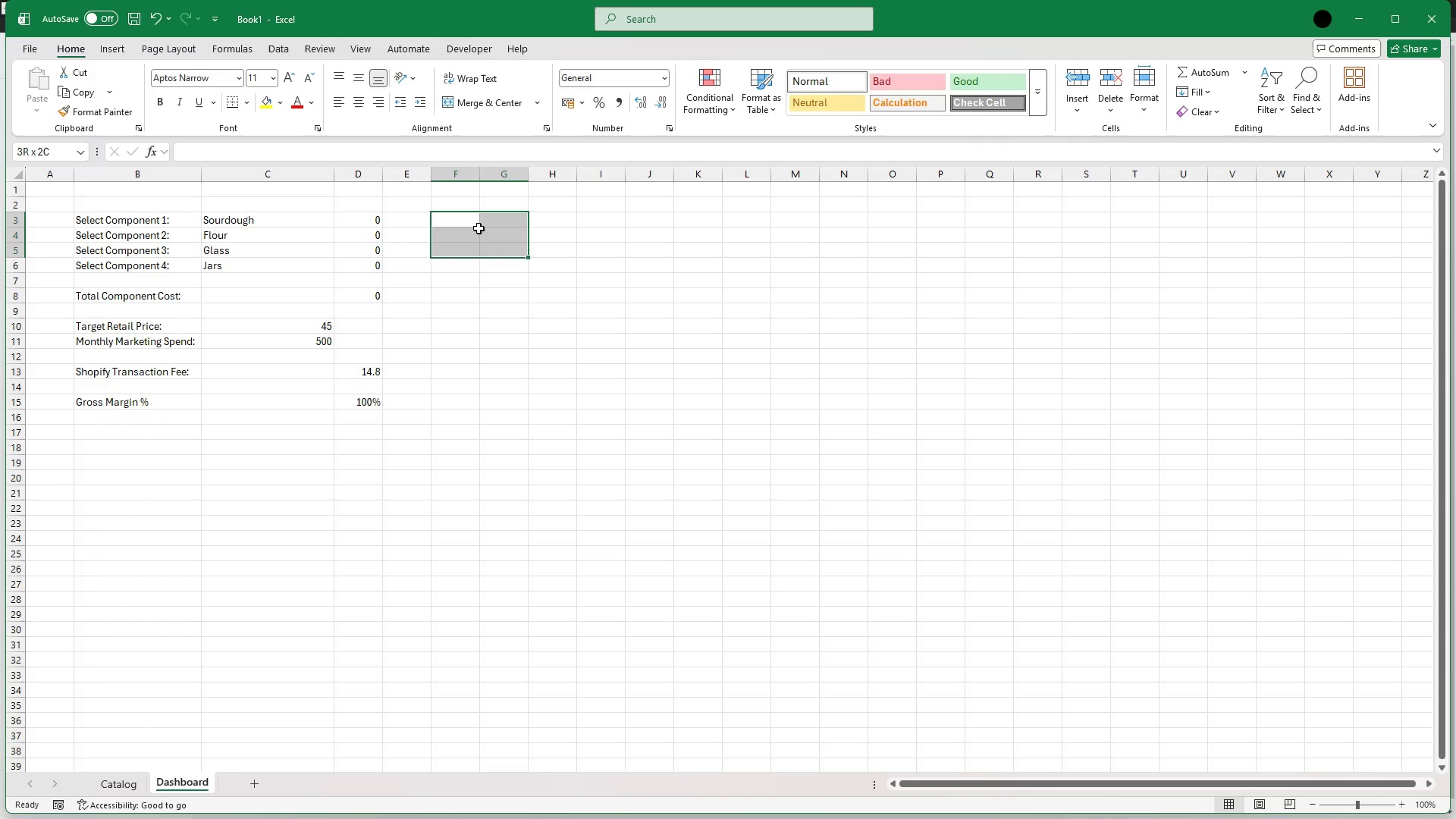 
key(Shift+ArrowDown)
 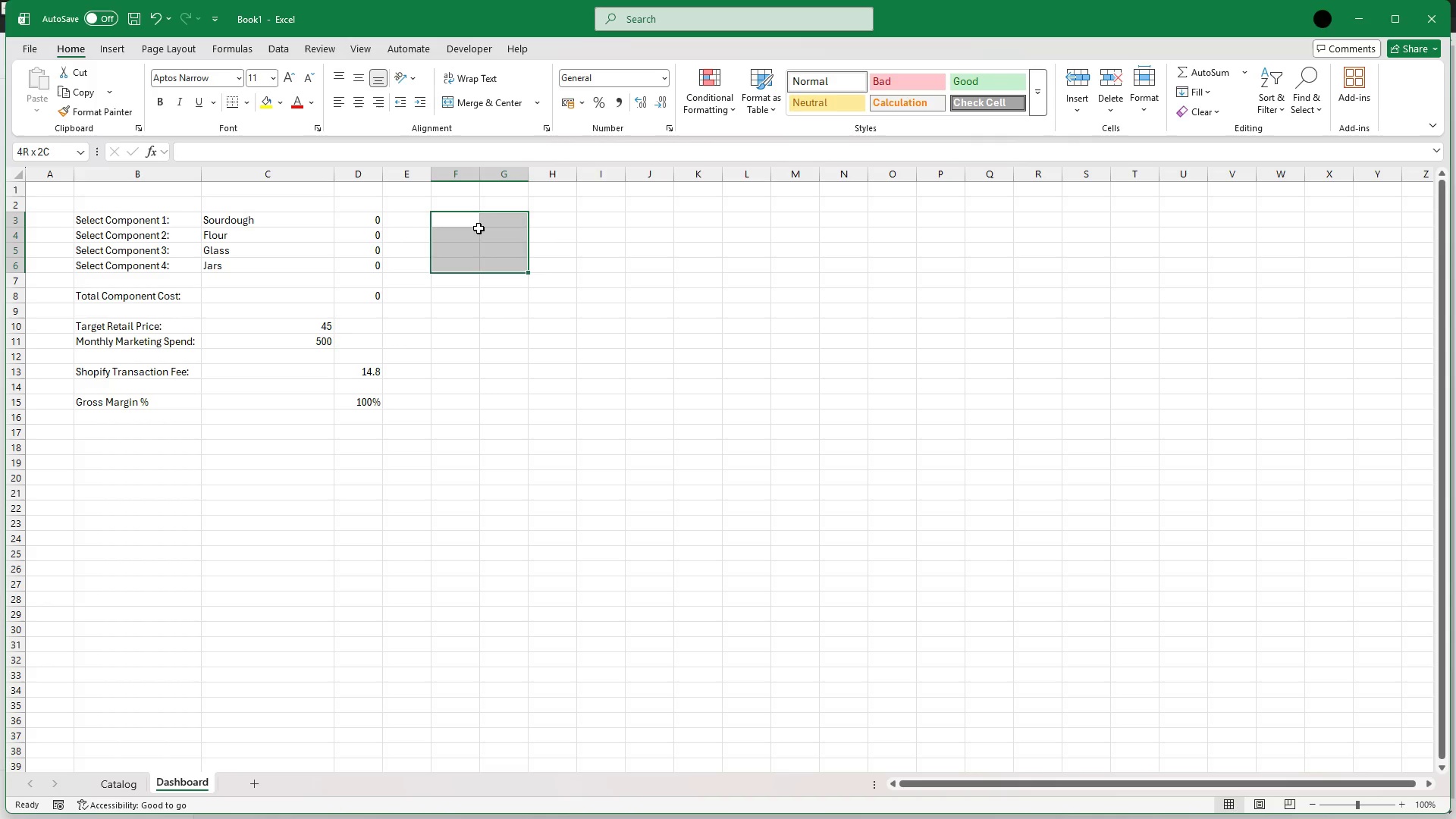 
key(Shift+ArrowUp)
 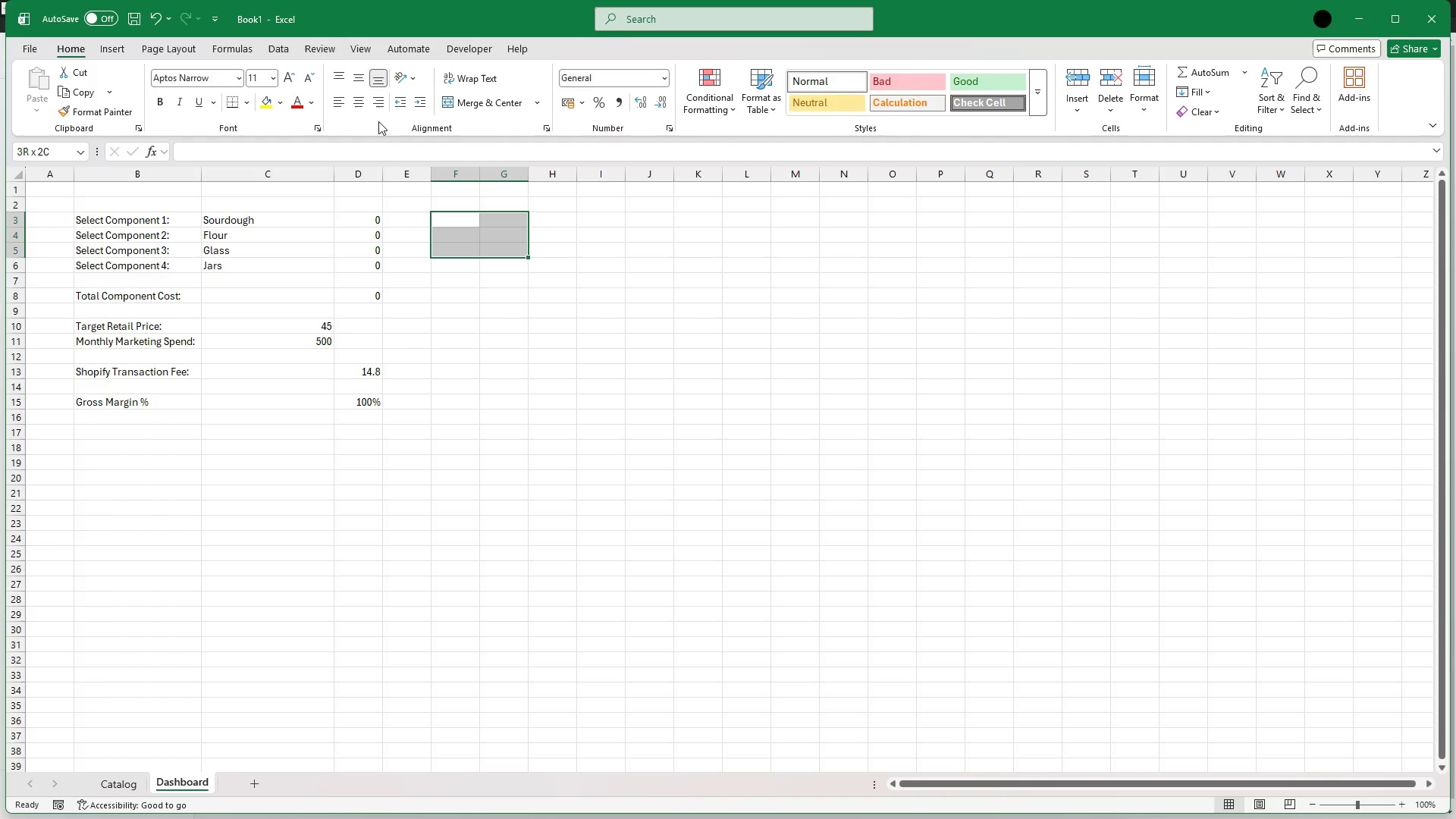 
wait(17.81)
 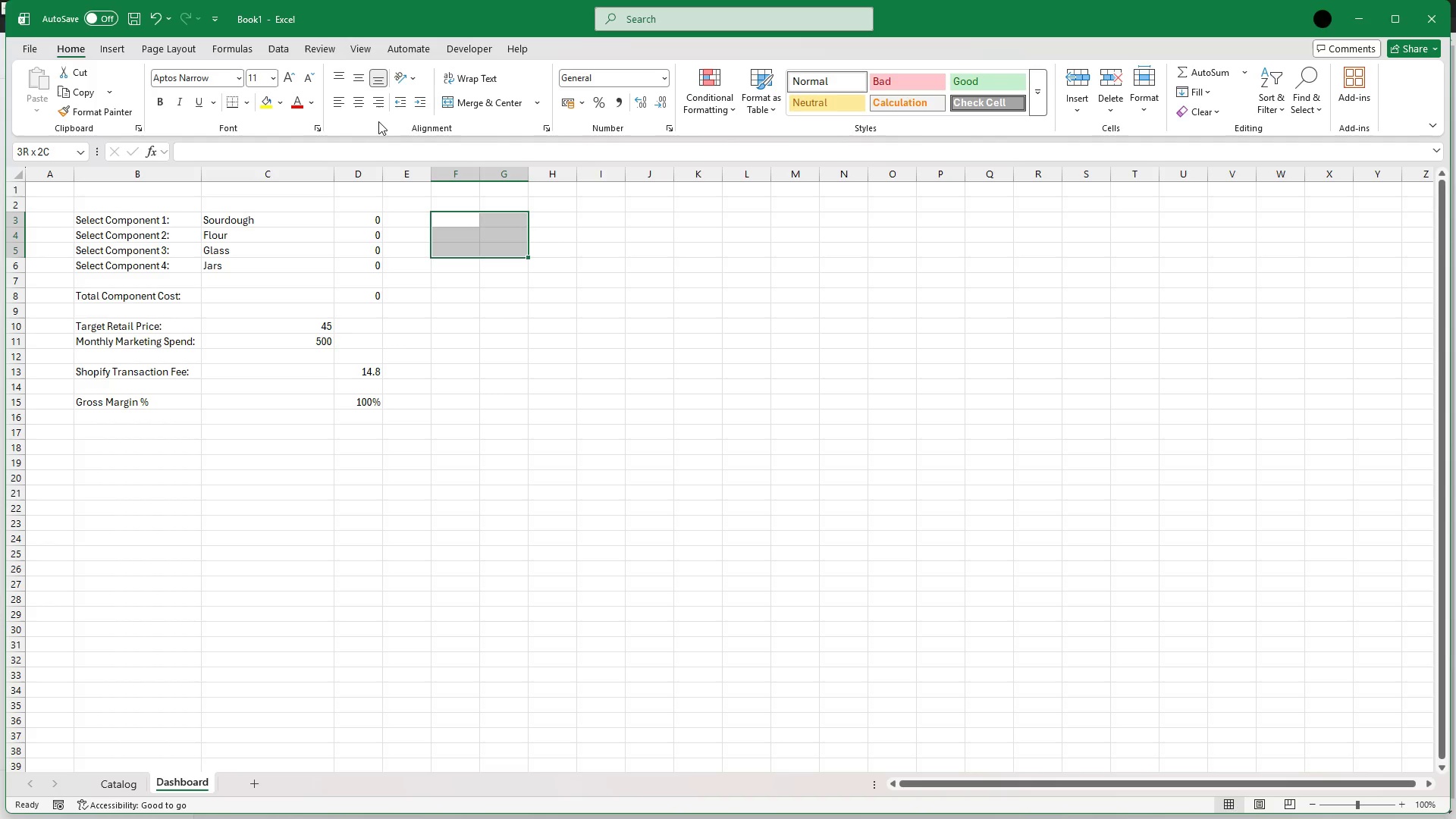 
left_click([483, 108])
 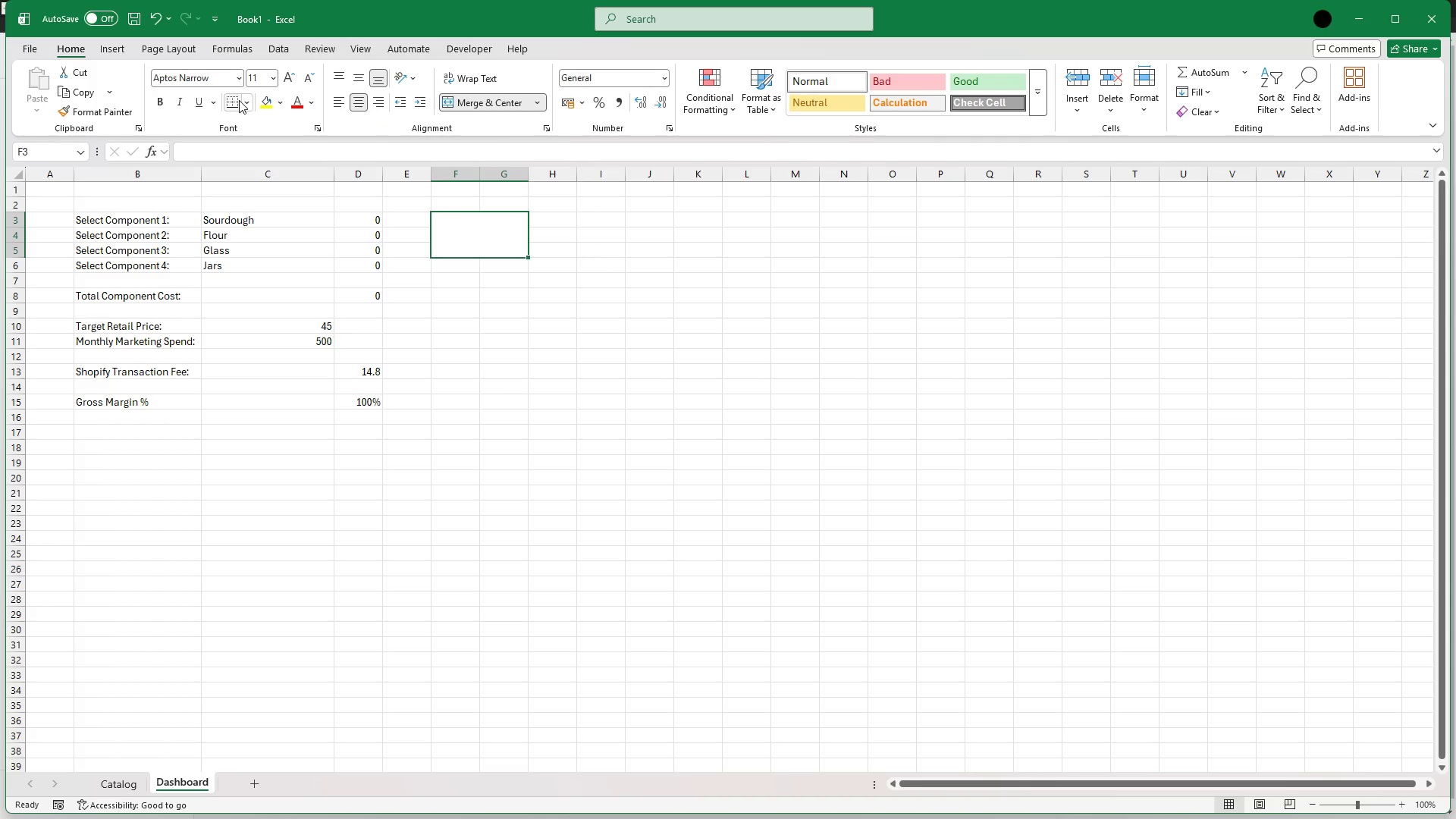 
left_click([241, 99])
 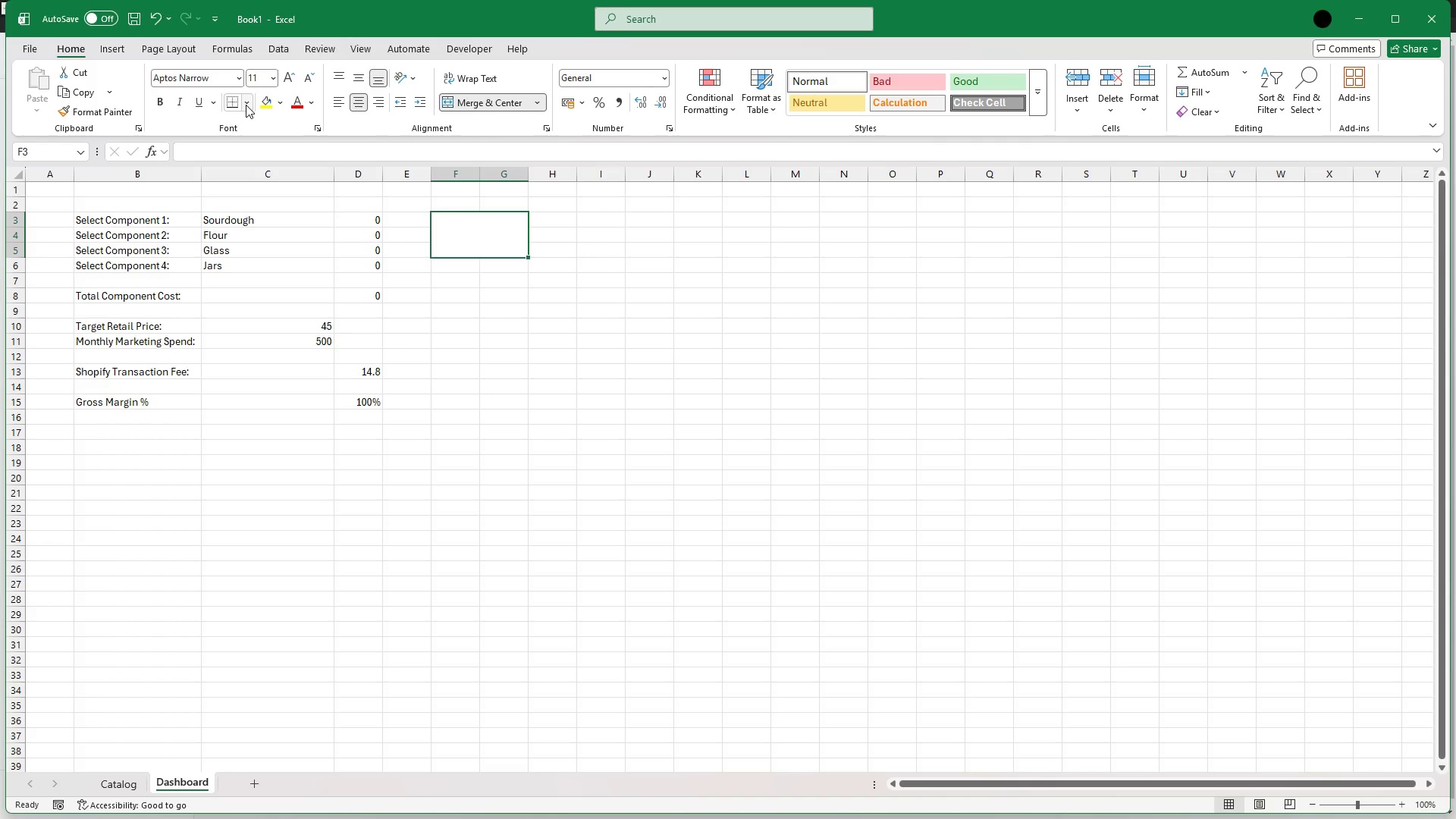 
left_click([246, 105])
 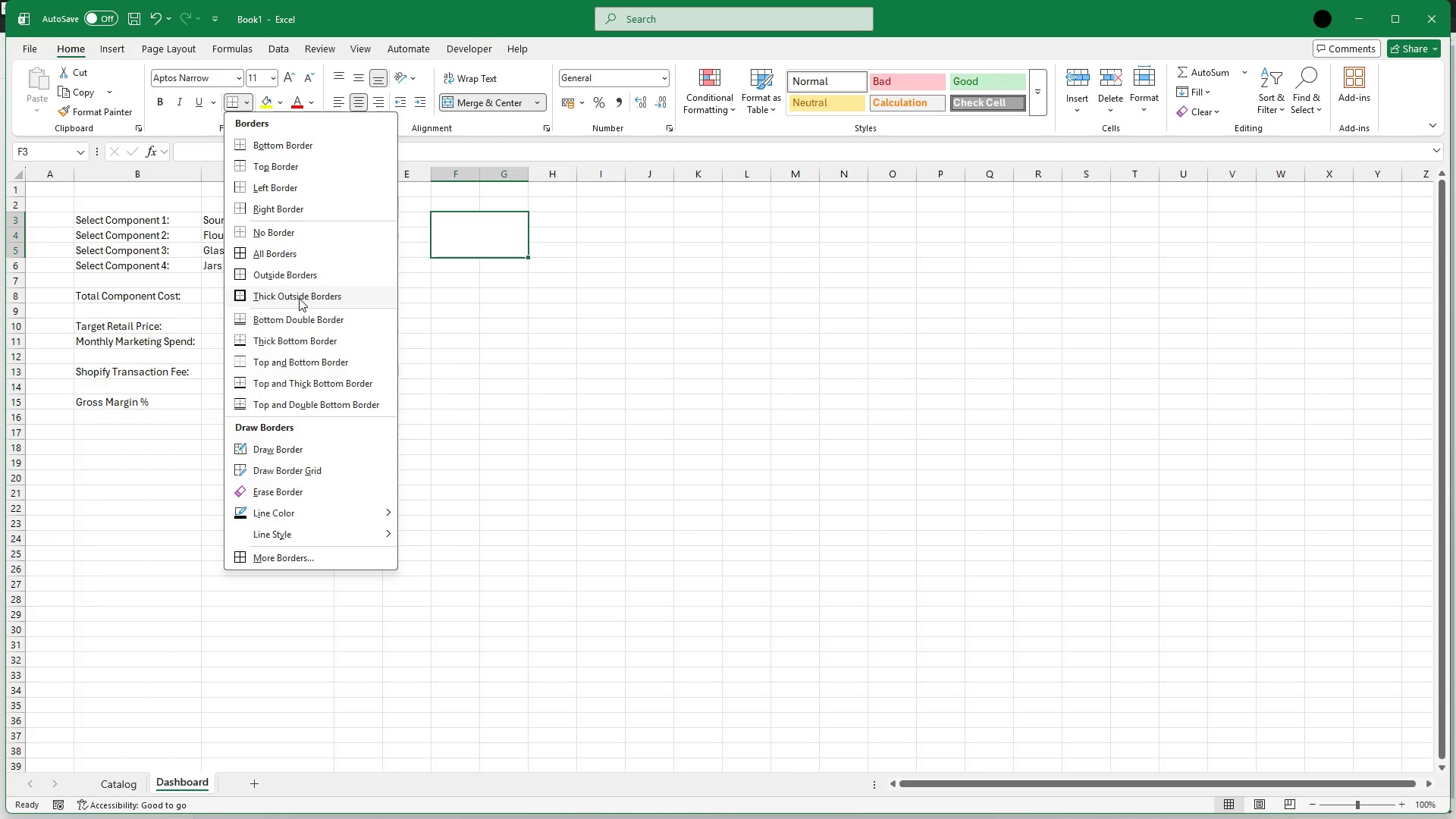 
wait(55.3)
 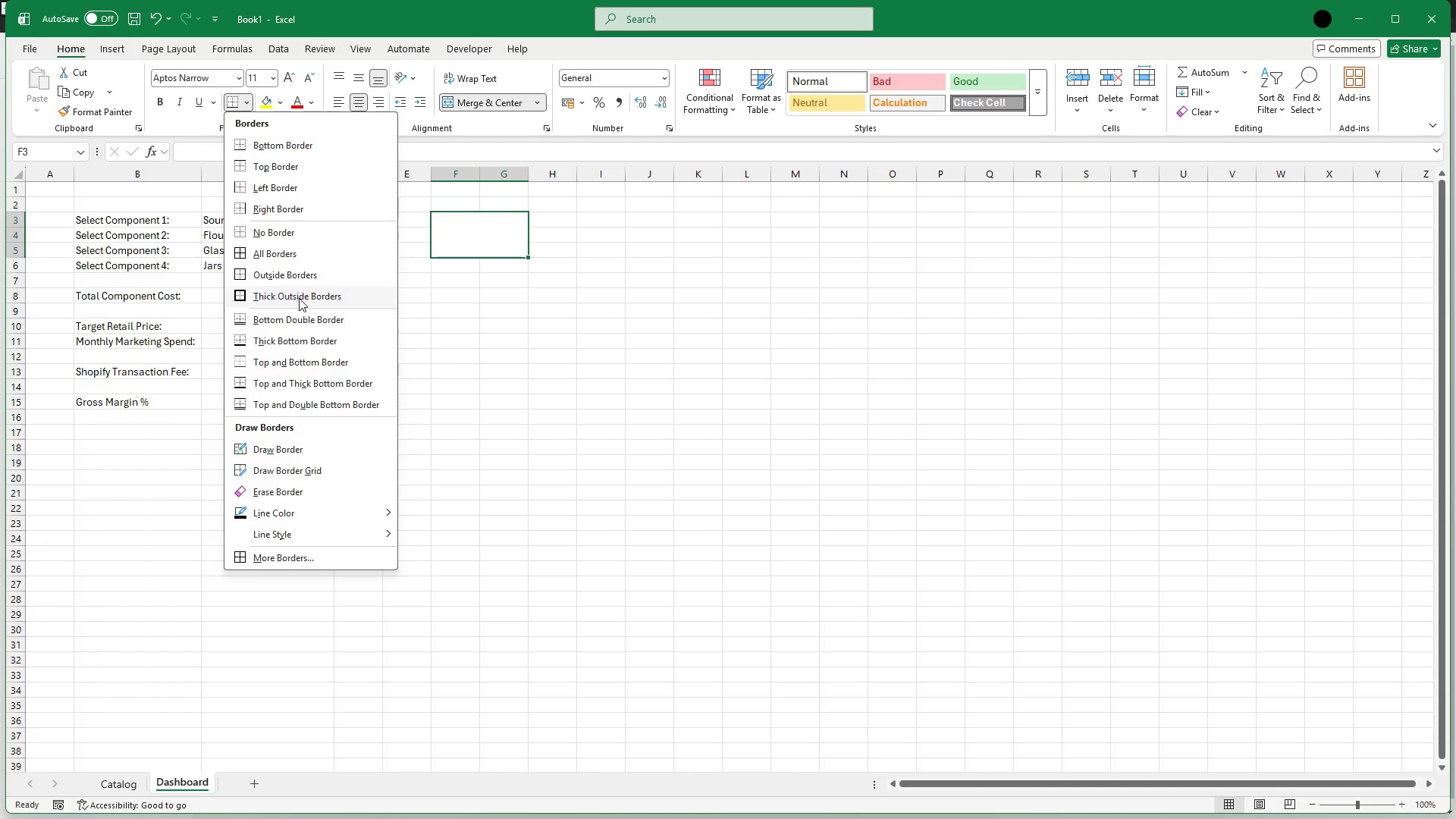 
left_click([299, 298])
 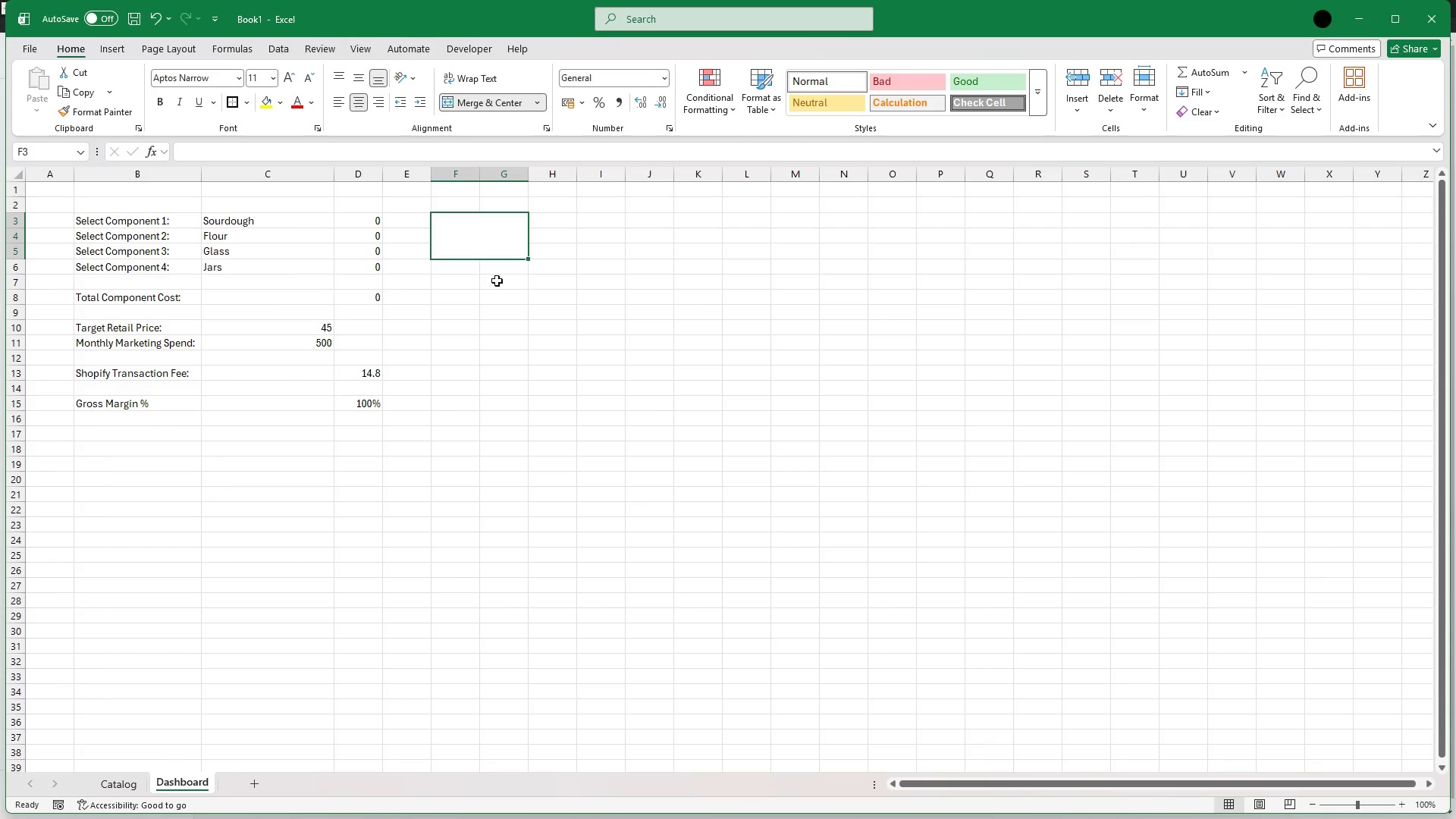 
left_click([499, 280])
 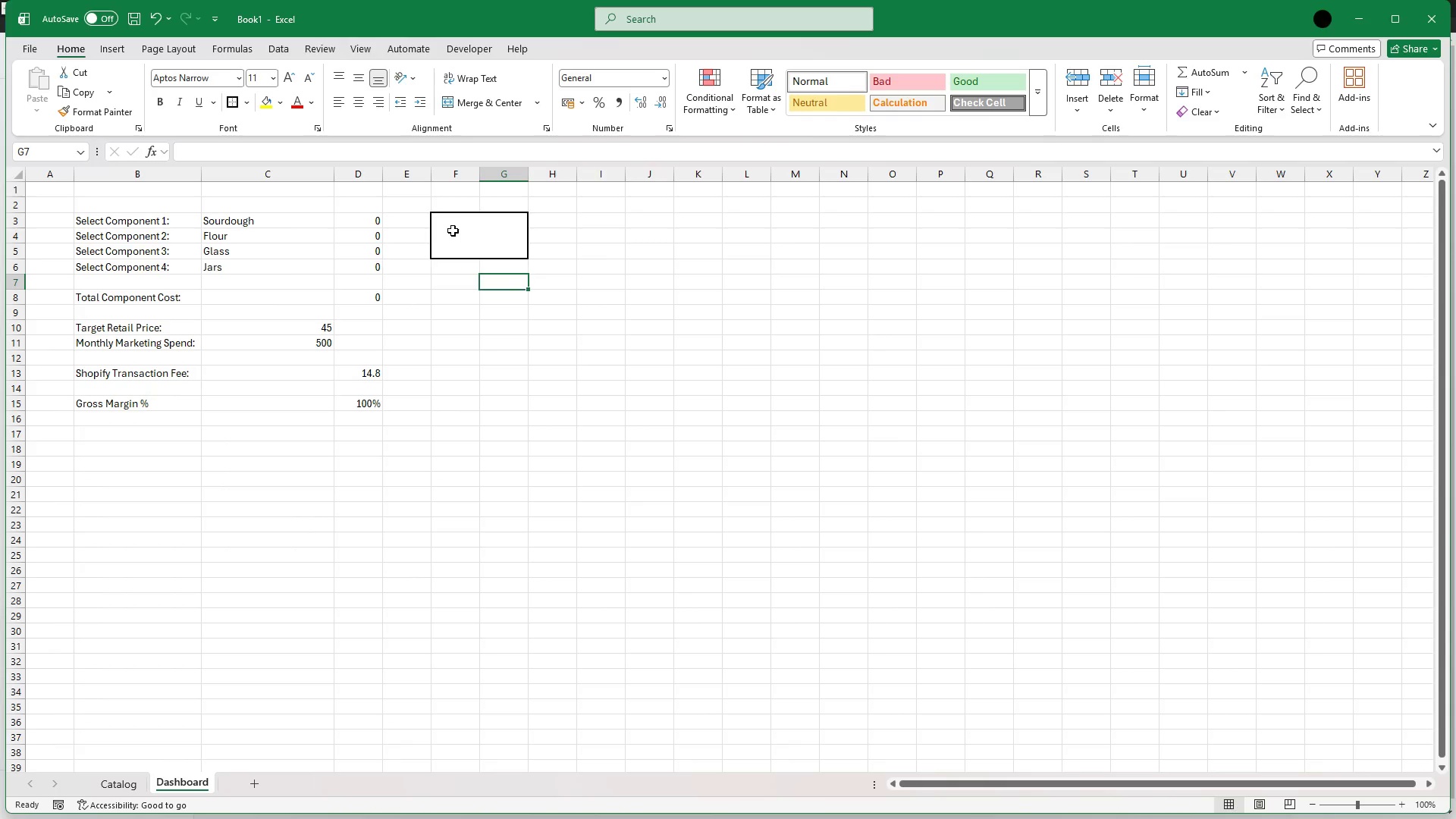 
left_click([447, 222])
 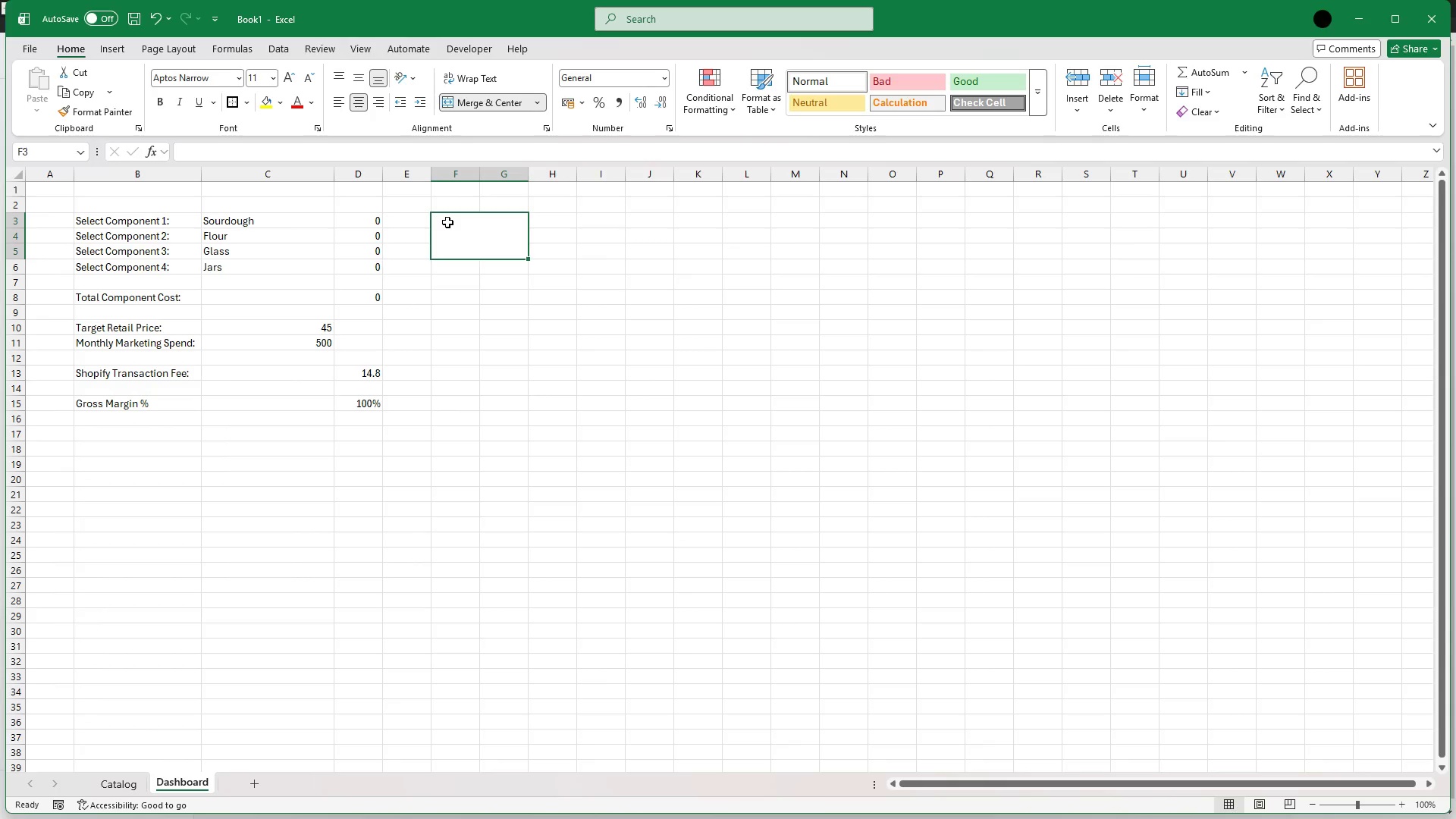 
wait(30.64)
 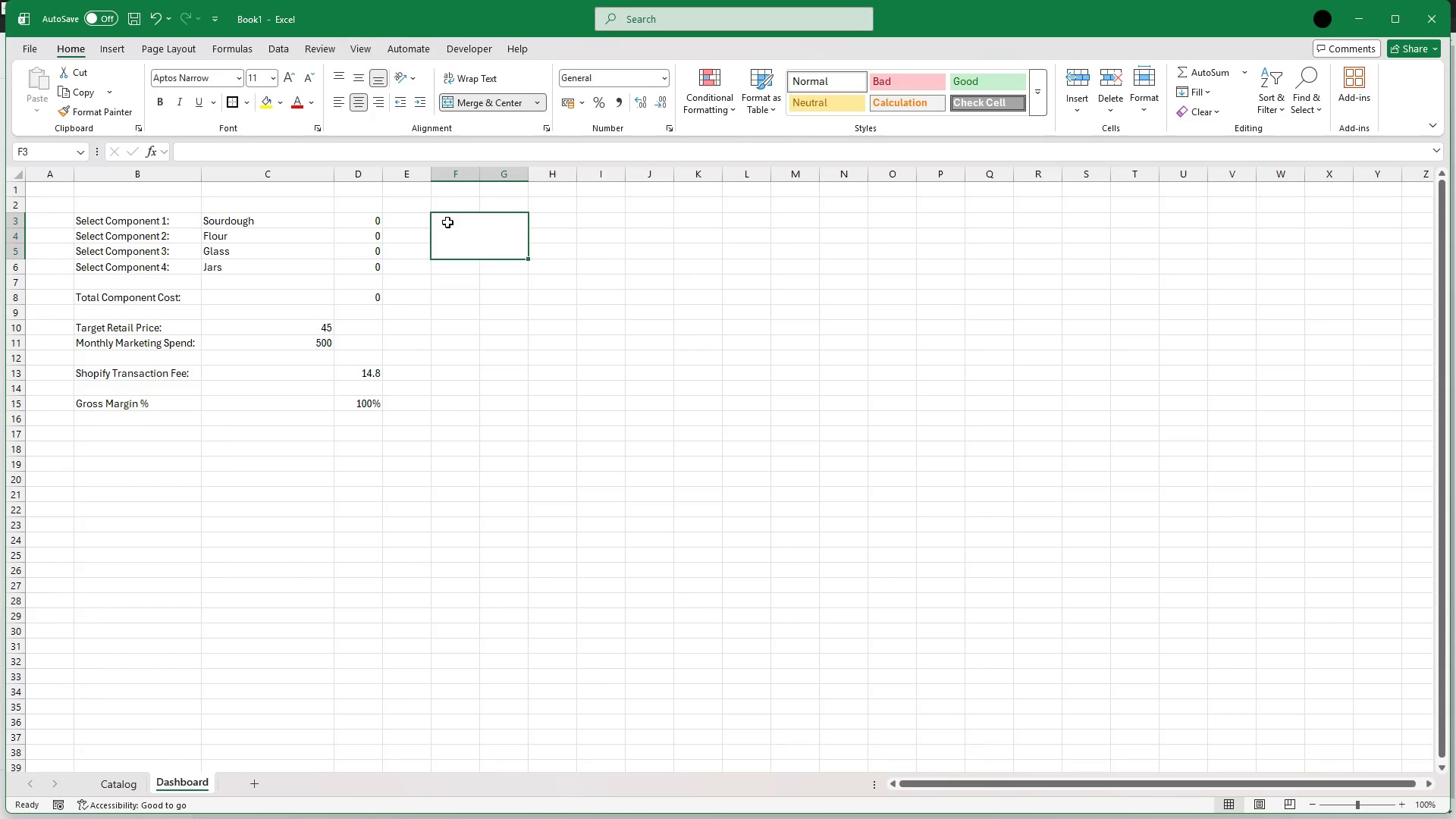 
left_click([460, 239])
 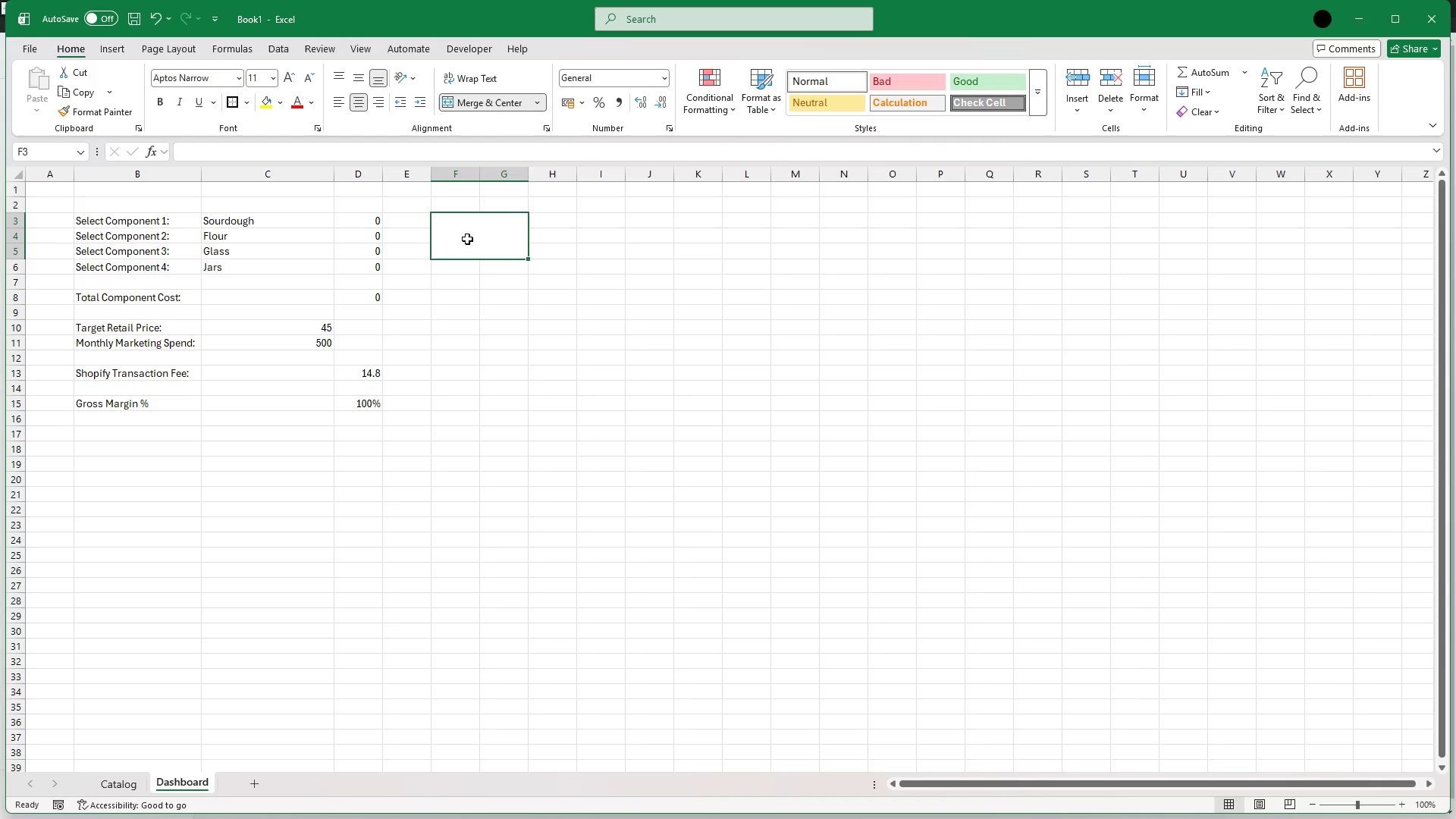 
left_click([467, 239])
 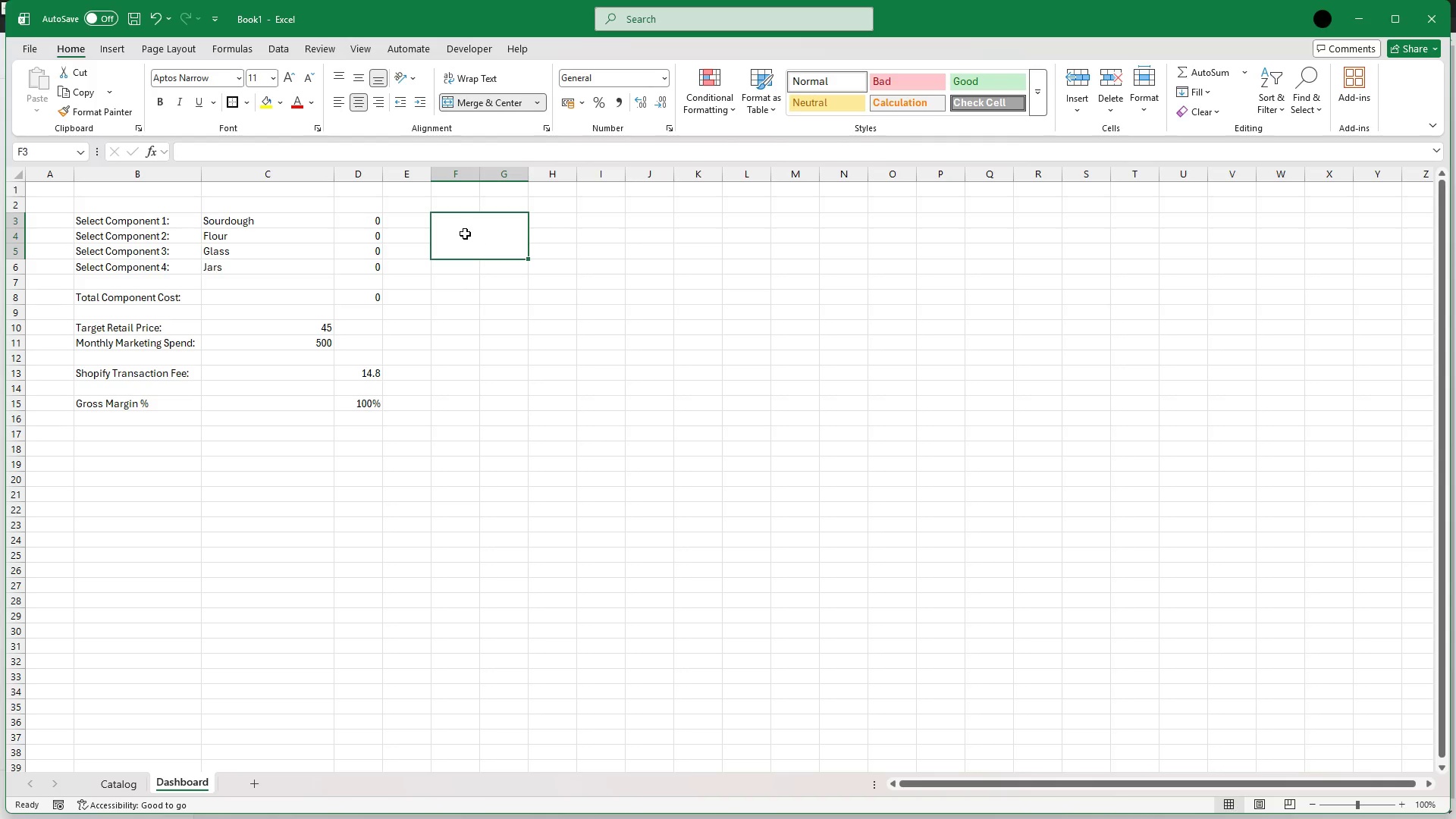 
left_click([465, 234])
 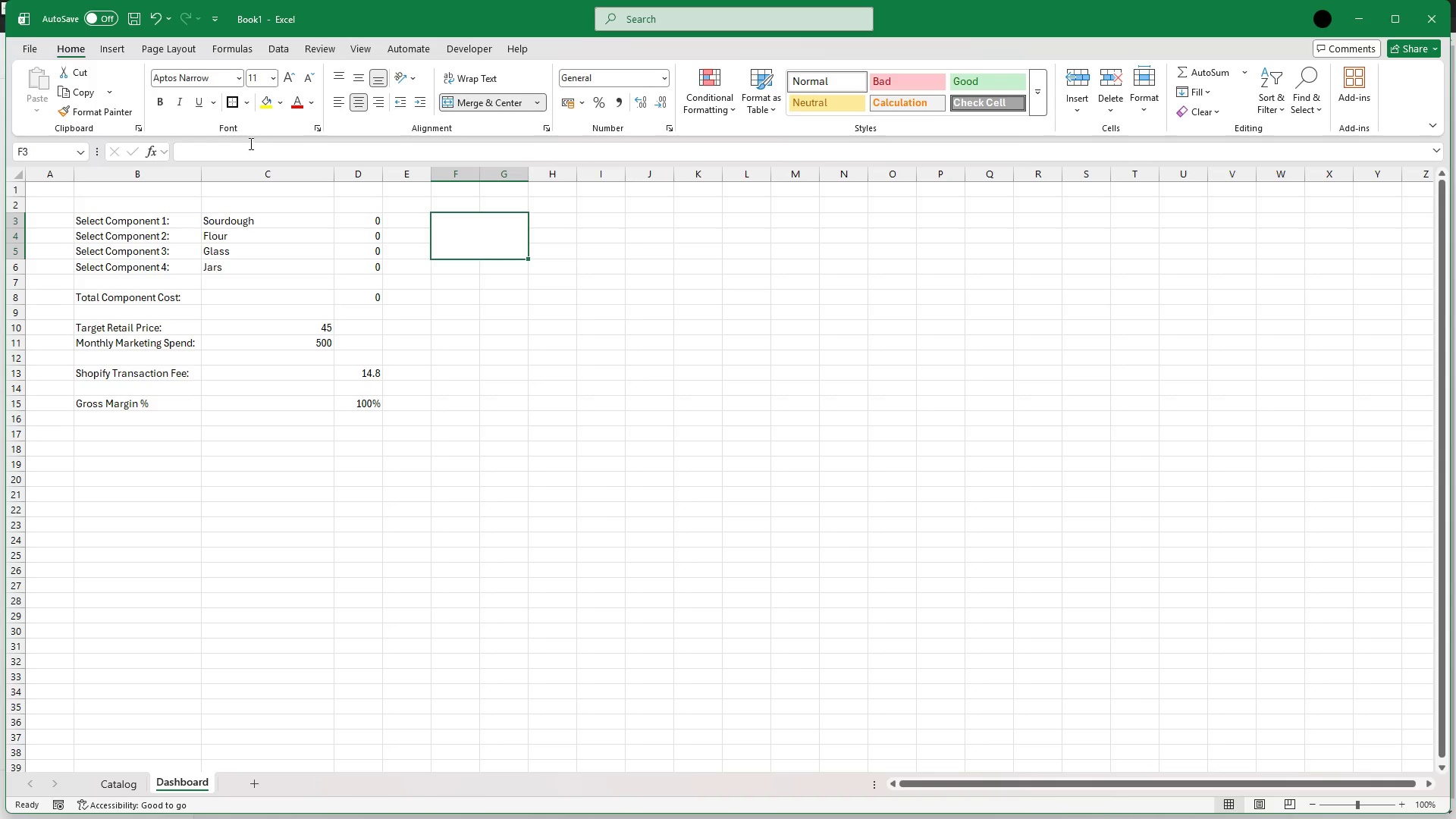 
left_click([253, 152])
 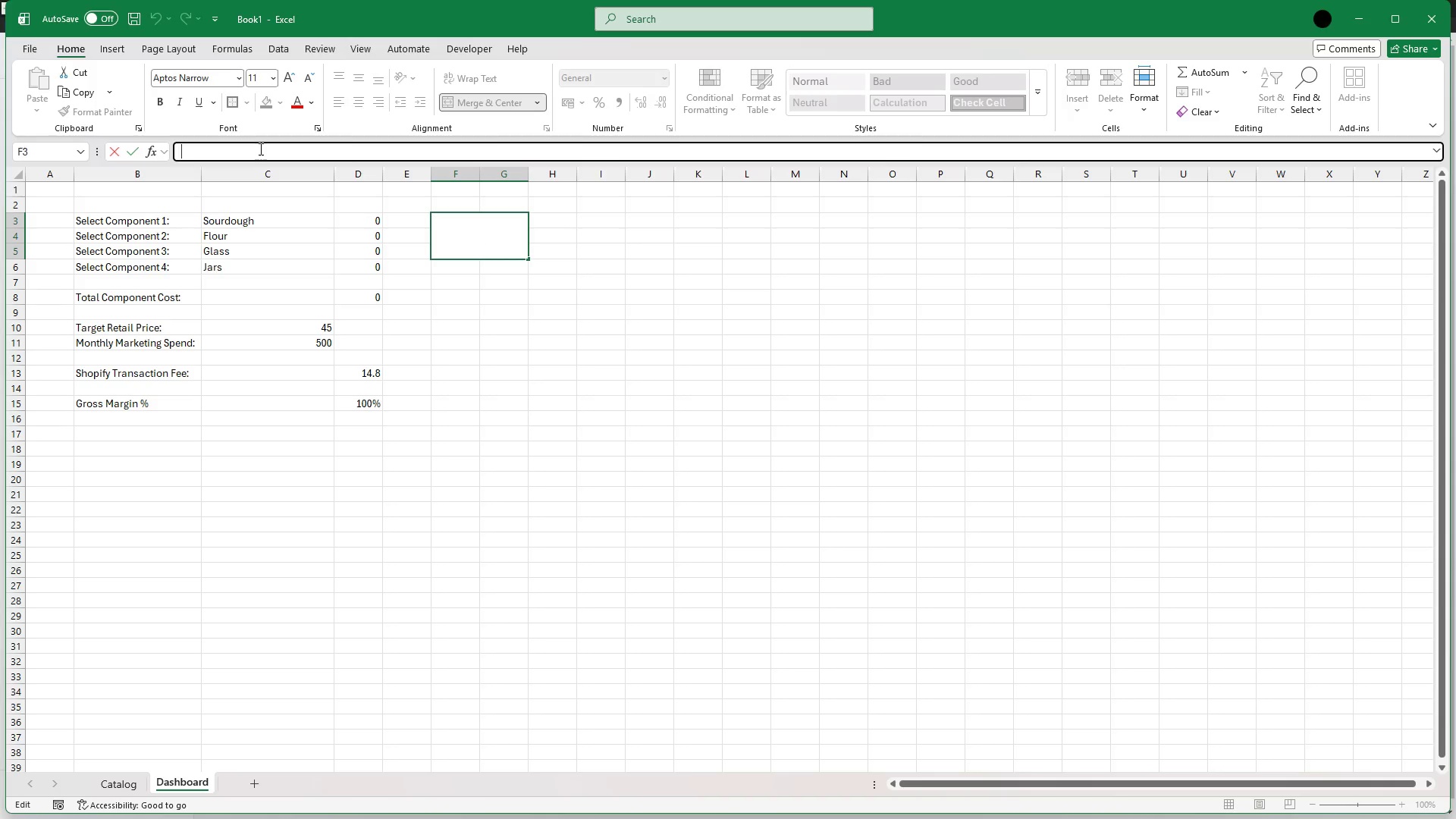 
key(Equal)
 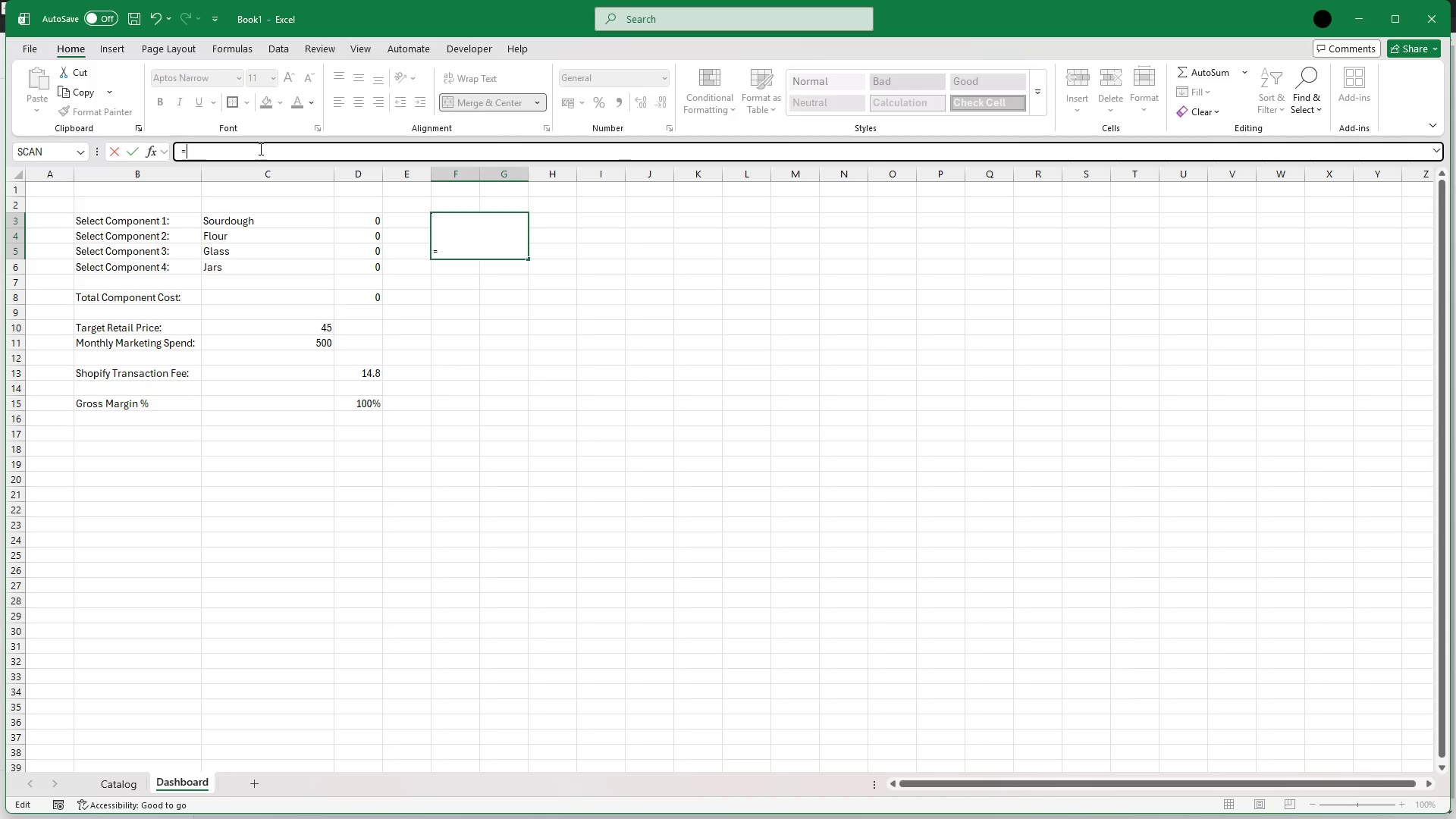 
wait(7.03)
 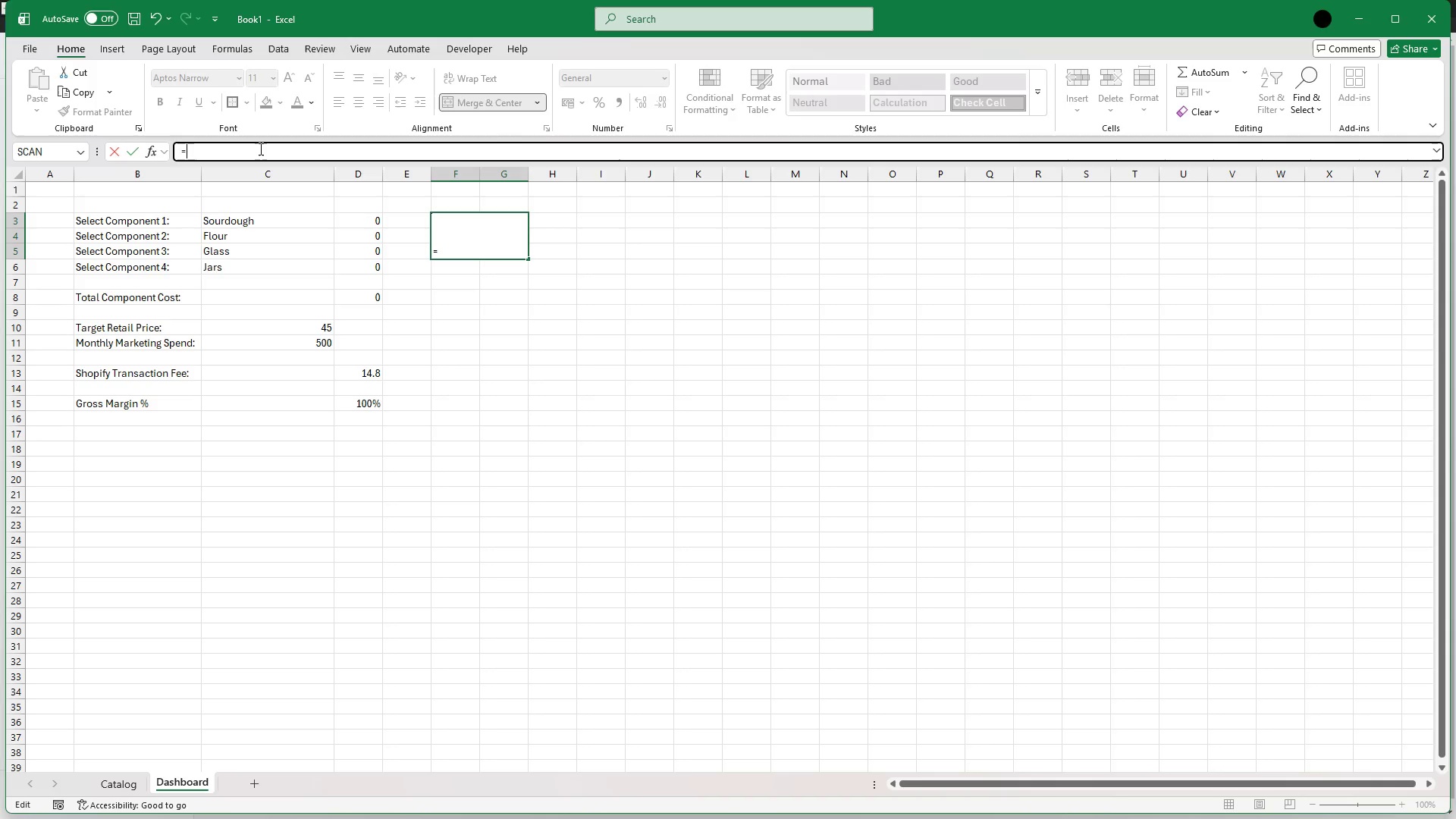 
type(D)
key(Backspace)
type(d16)
 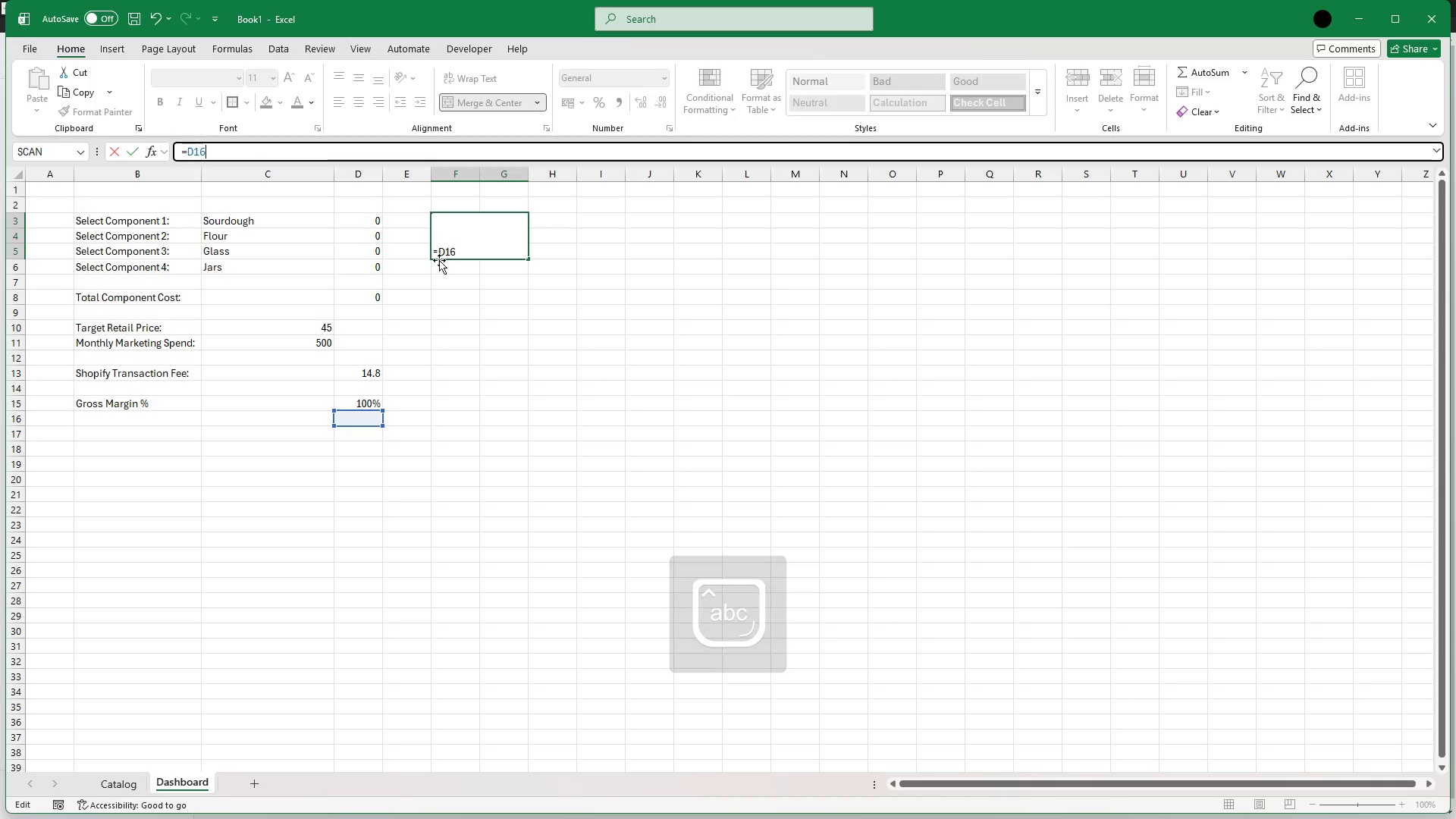 
right_click([436, 251])
 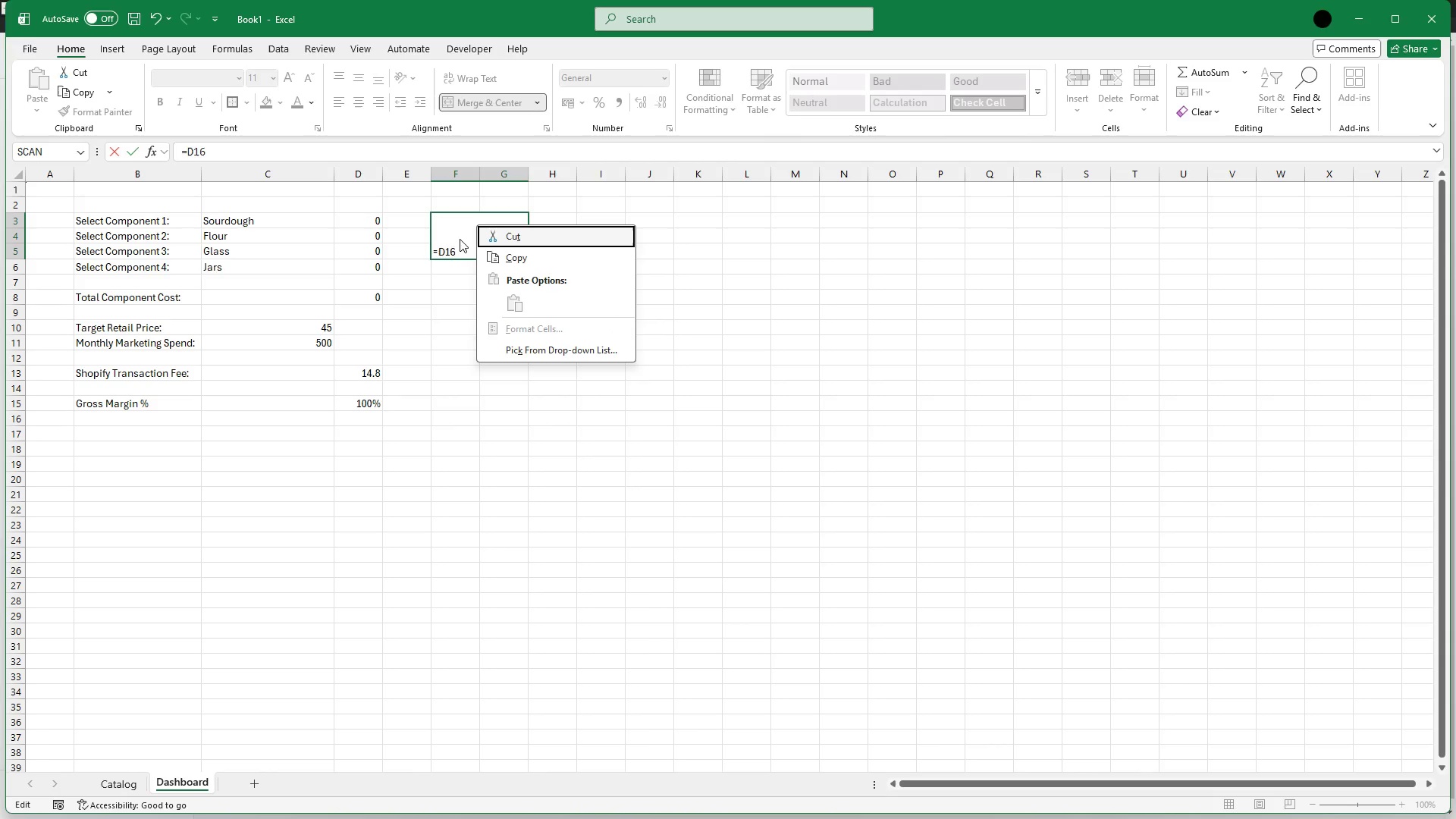 
left_click([441, 249])
 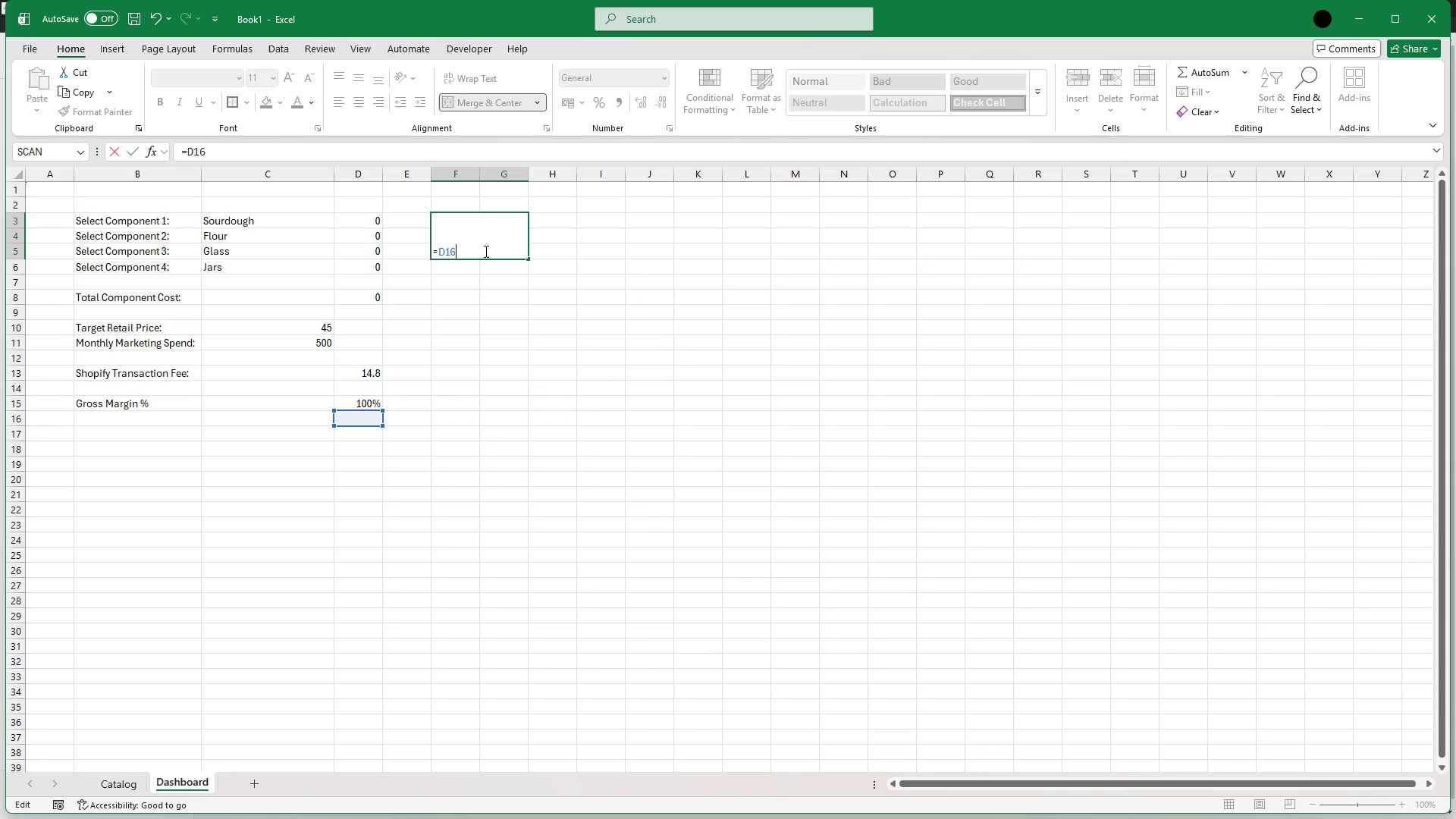 
key(ArrowLeft)
 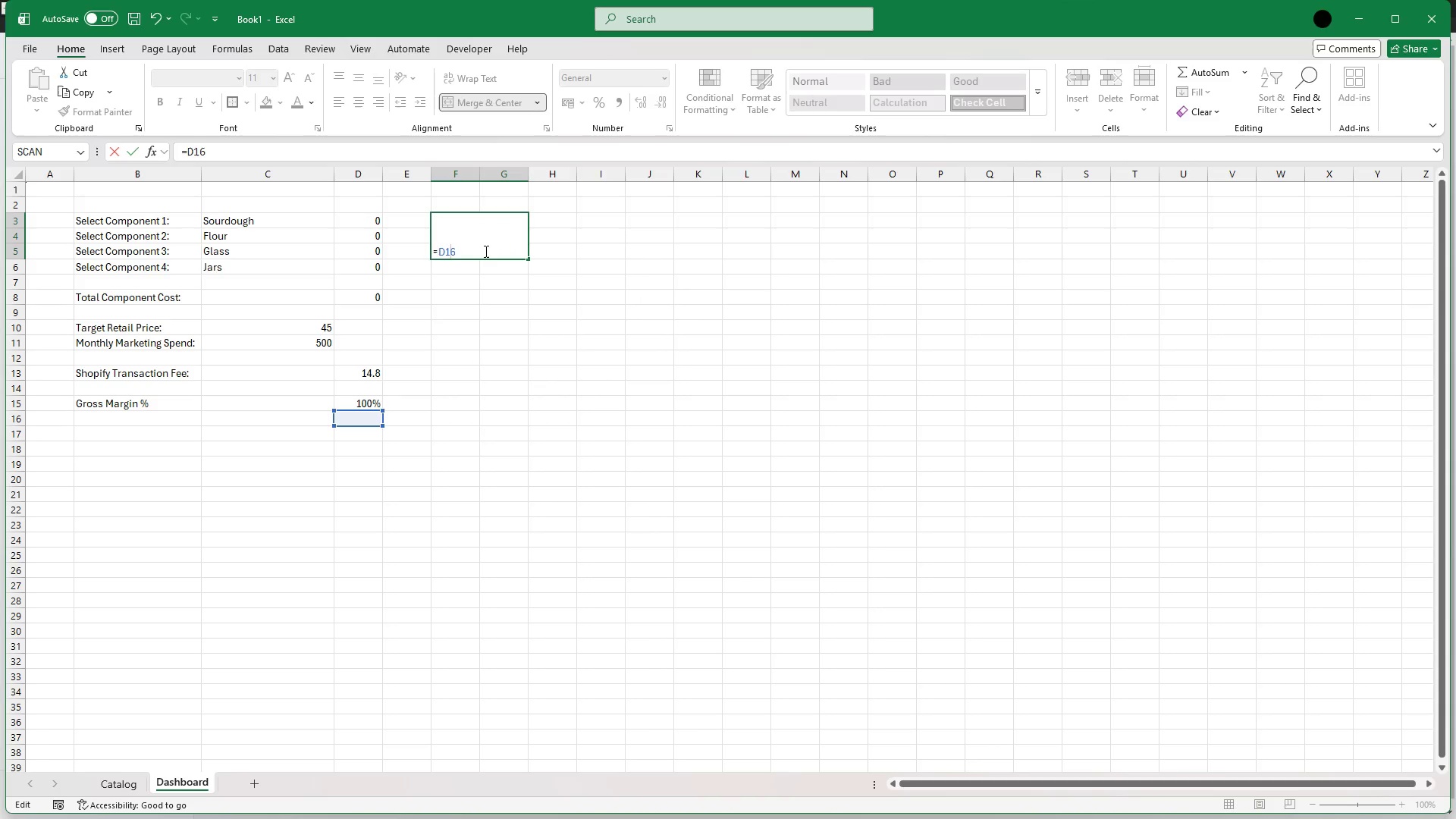 
key(ArrowRight)
 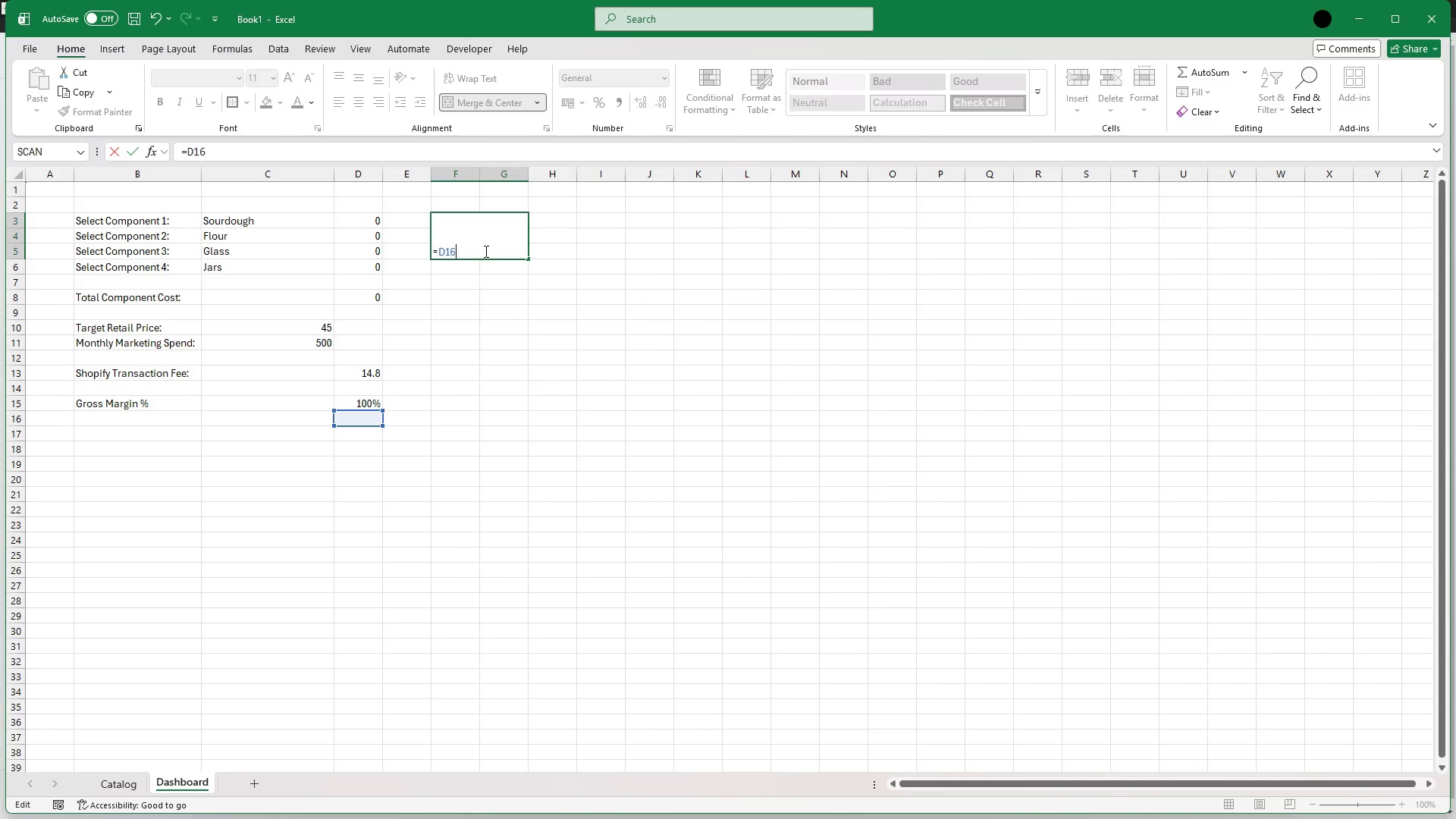 
key(ArrowRight)
 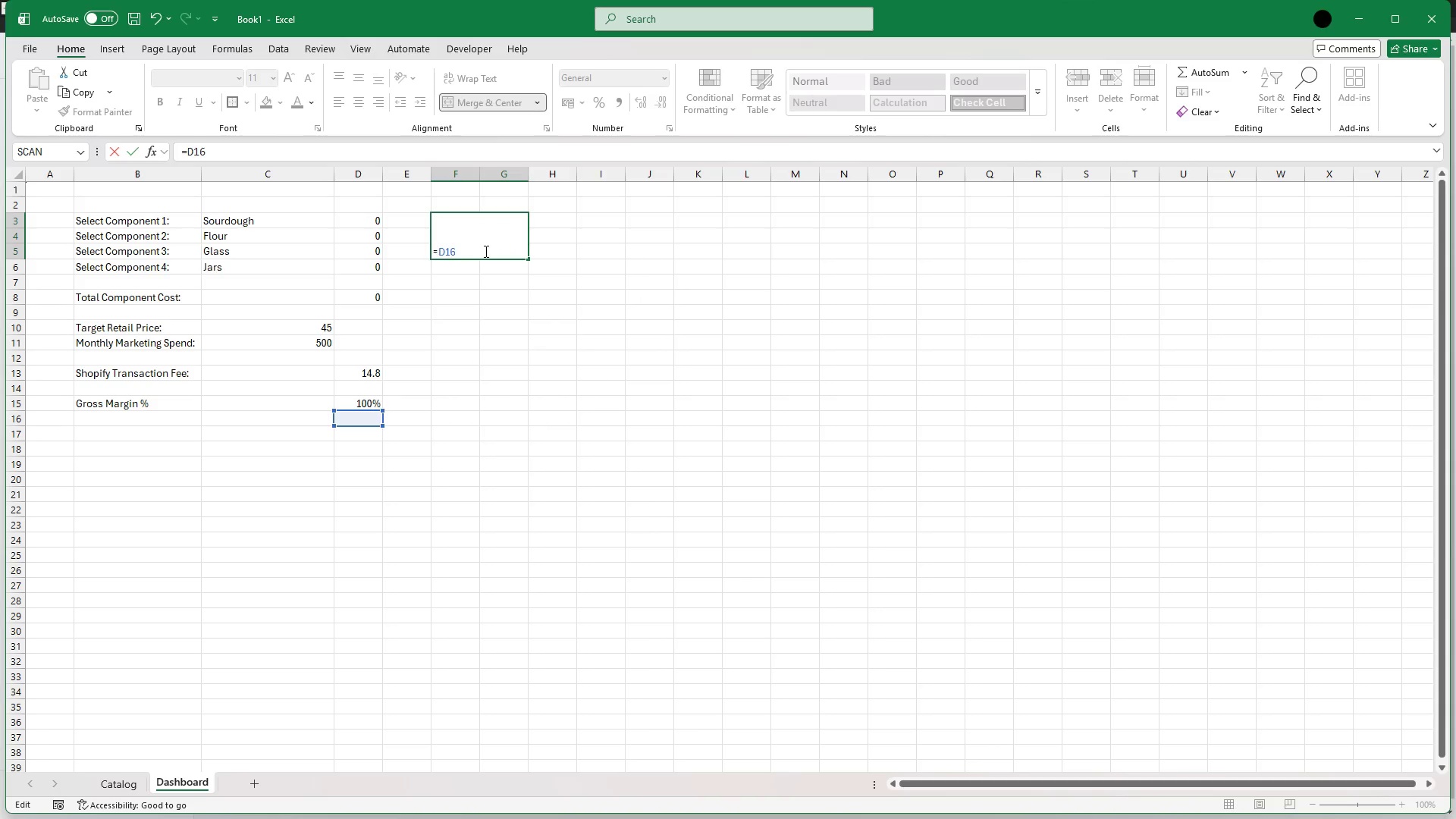 
key(Backspace)
 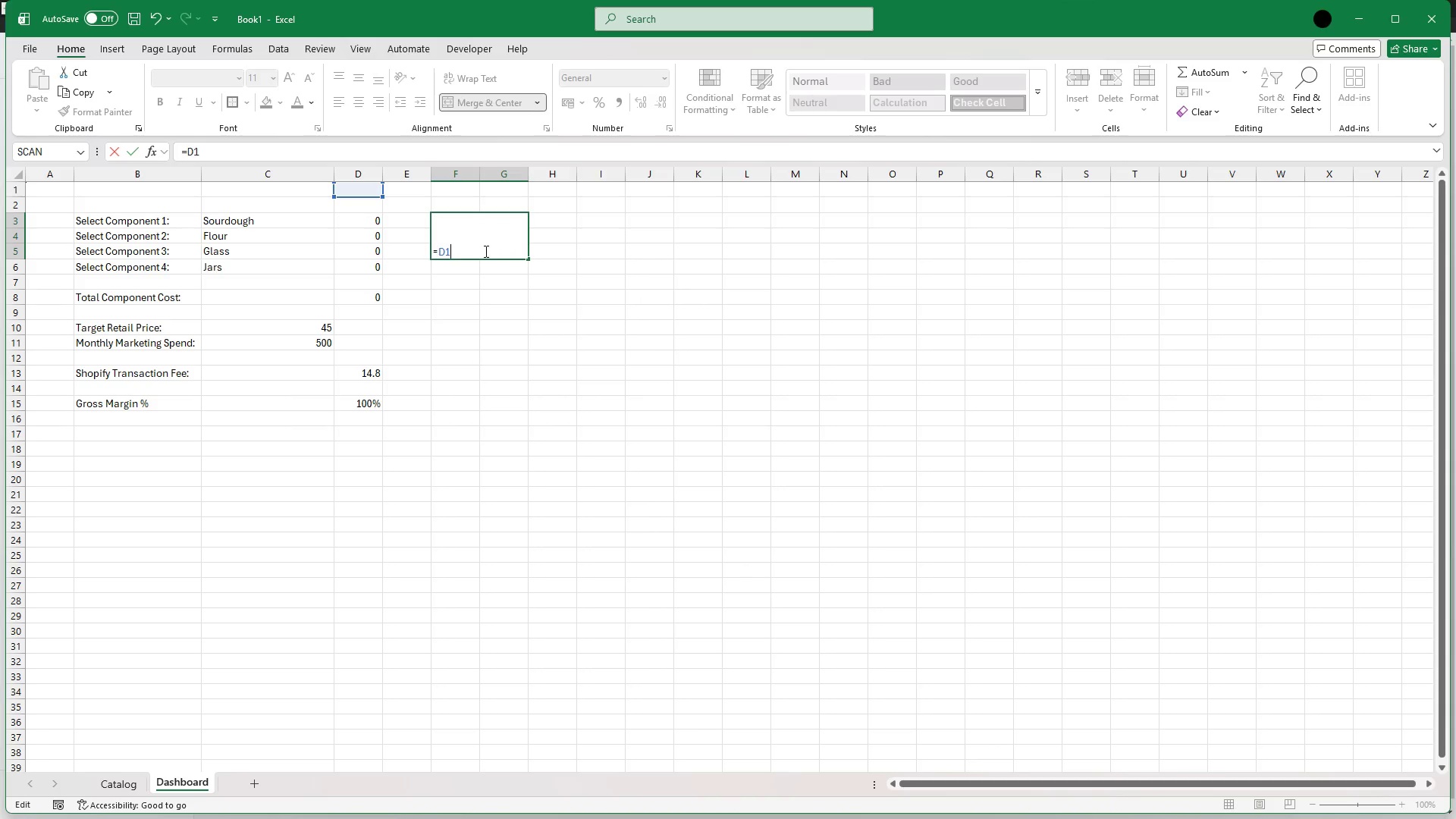 
key(Backspace)
 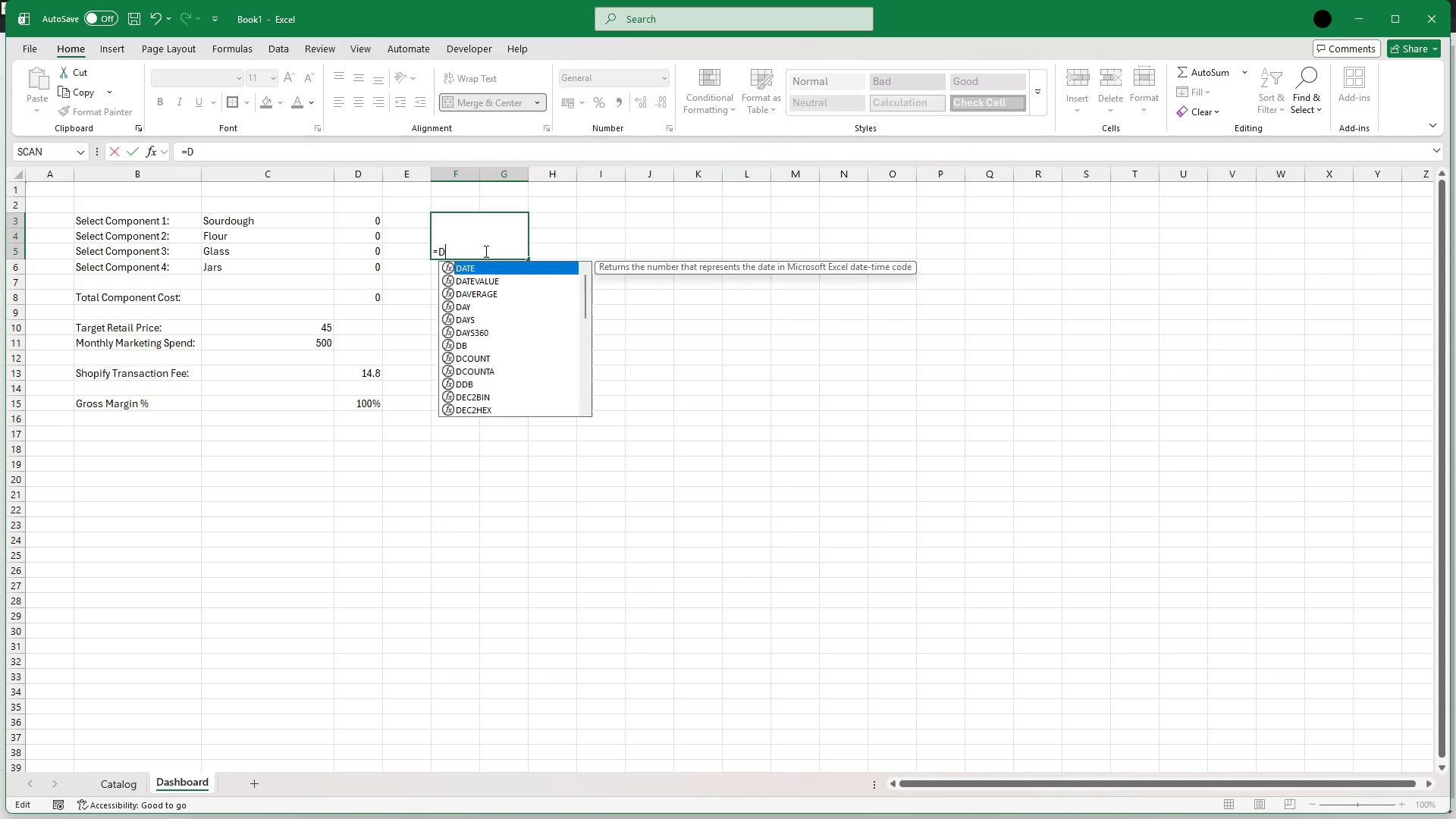 
key(Backspace)
 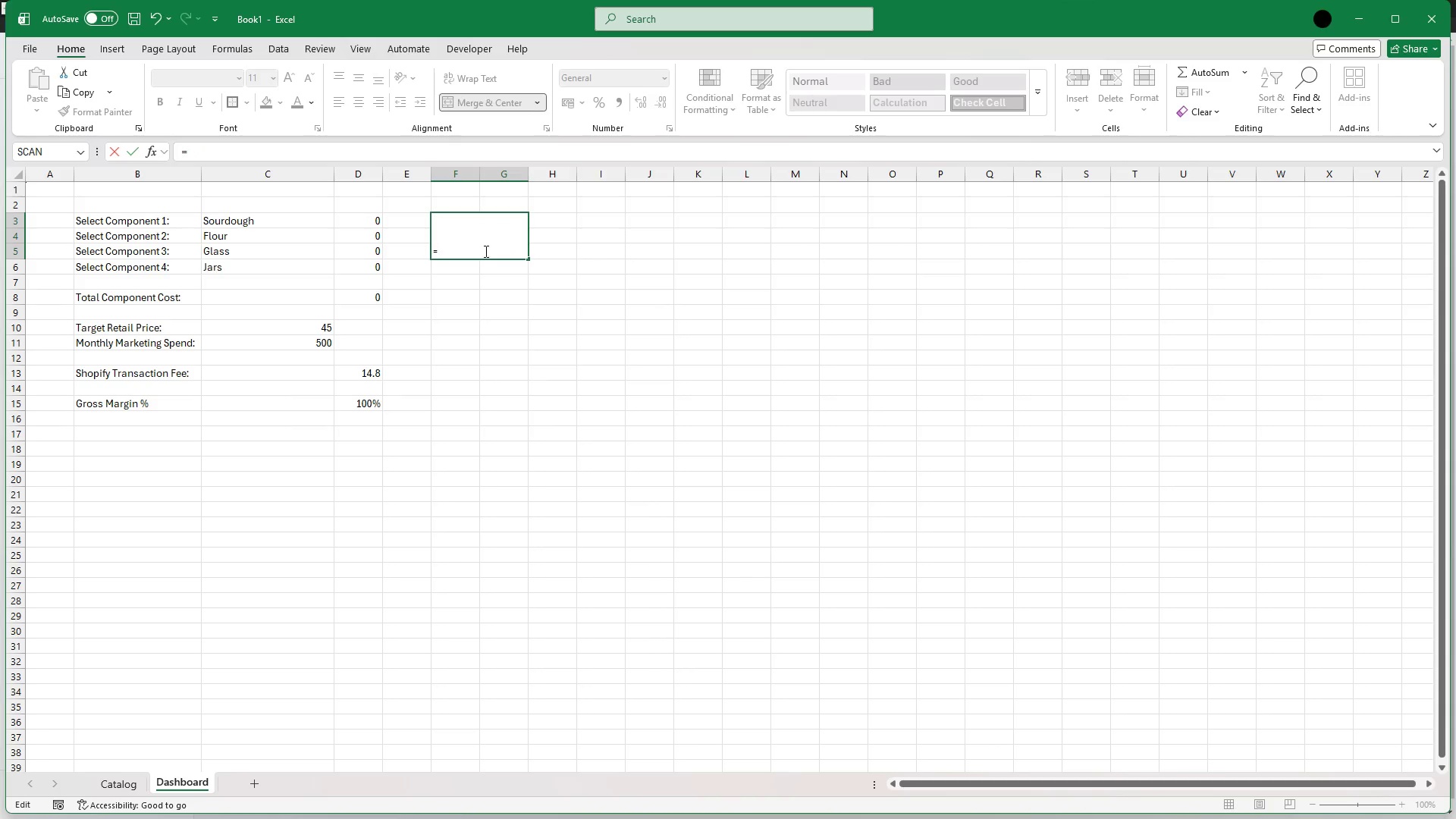 
key(Backspace)
 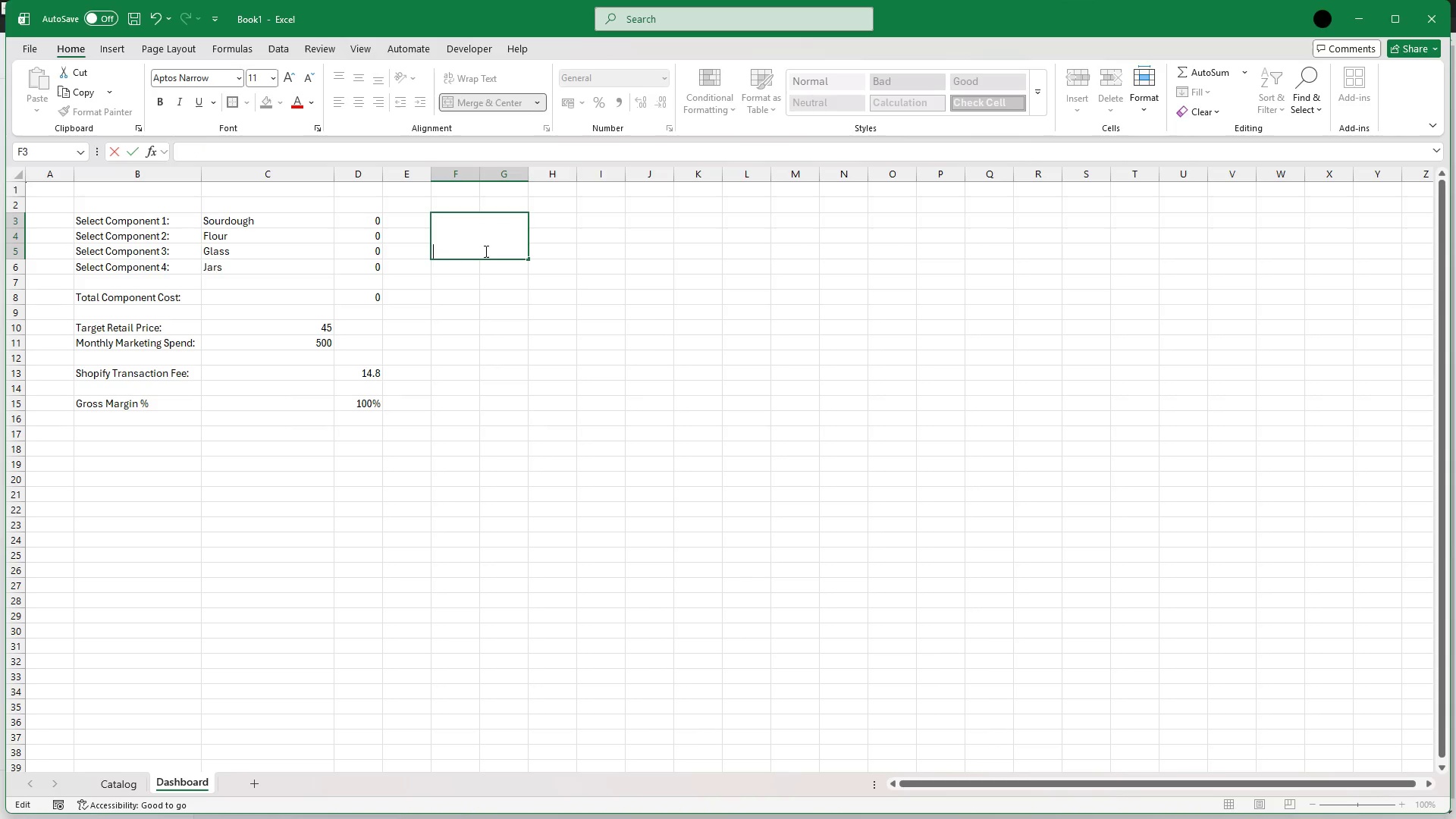 
key(ArrowUp)
 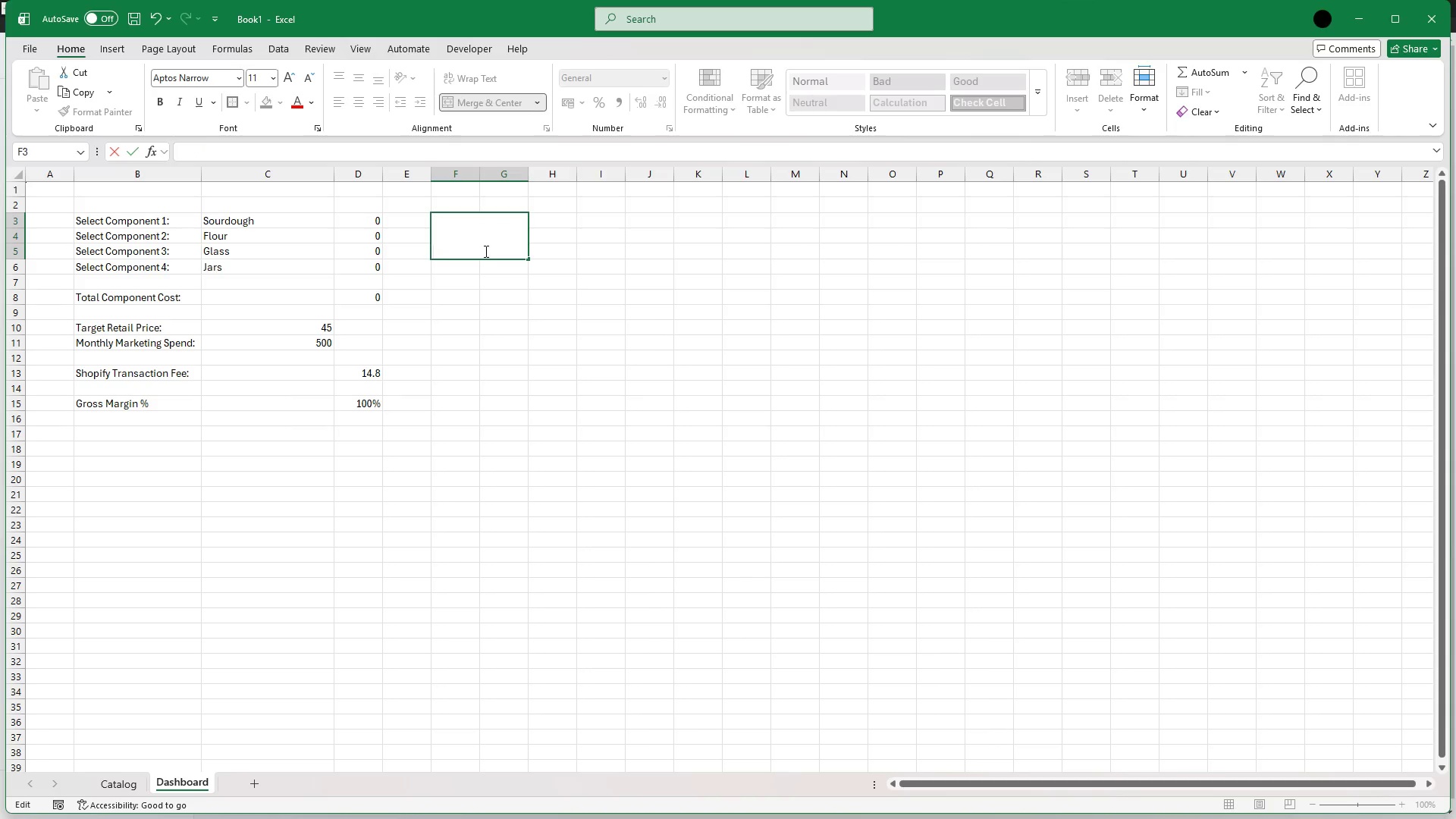 
key(ArrowUp)
 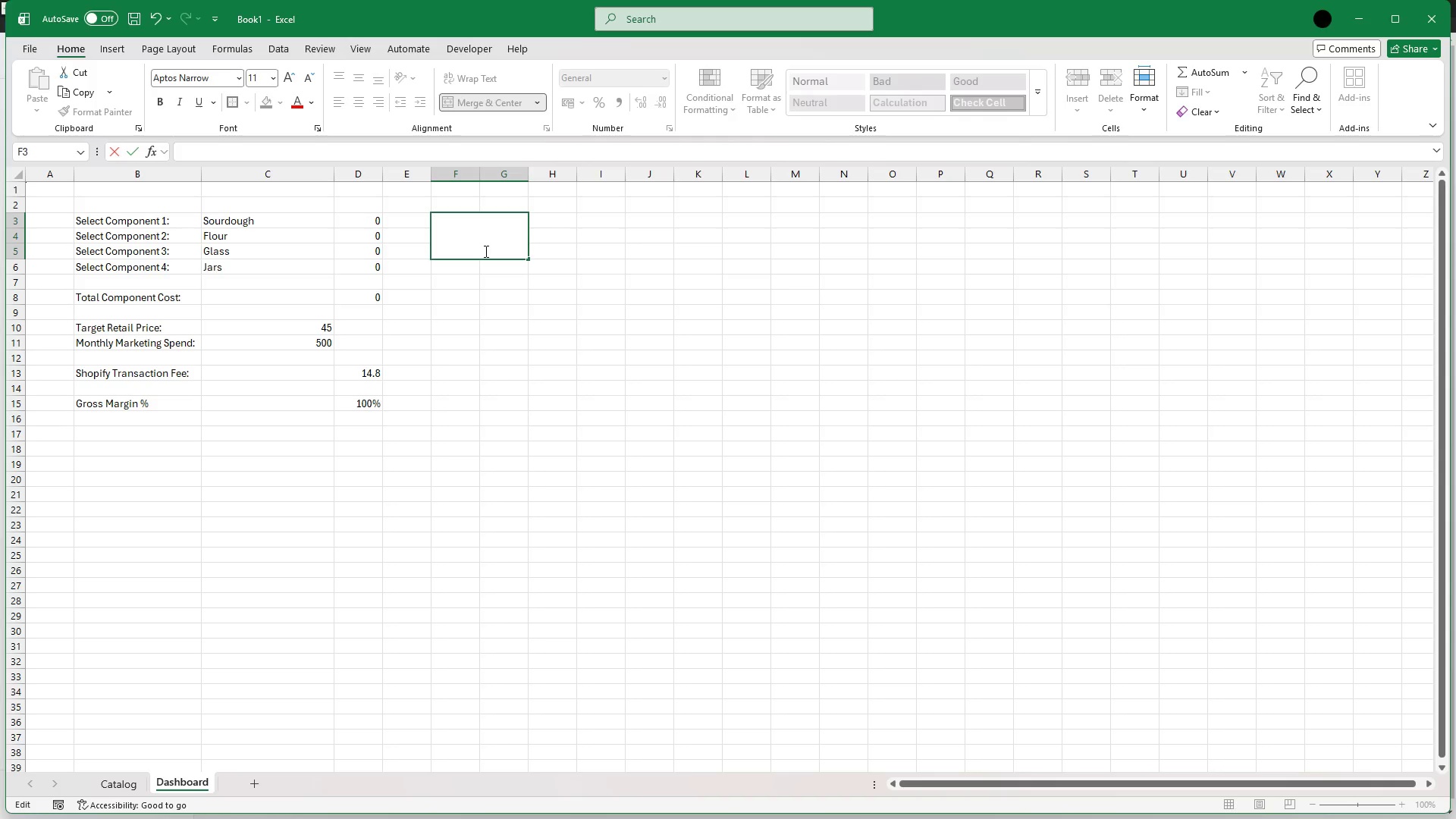 
type(=d16)
 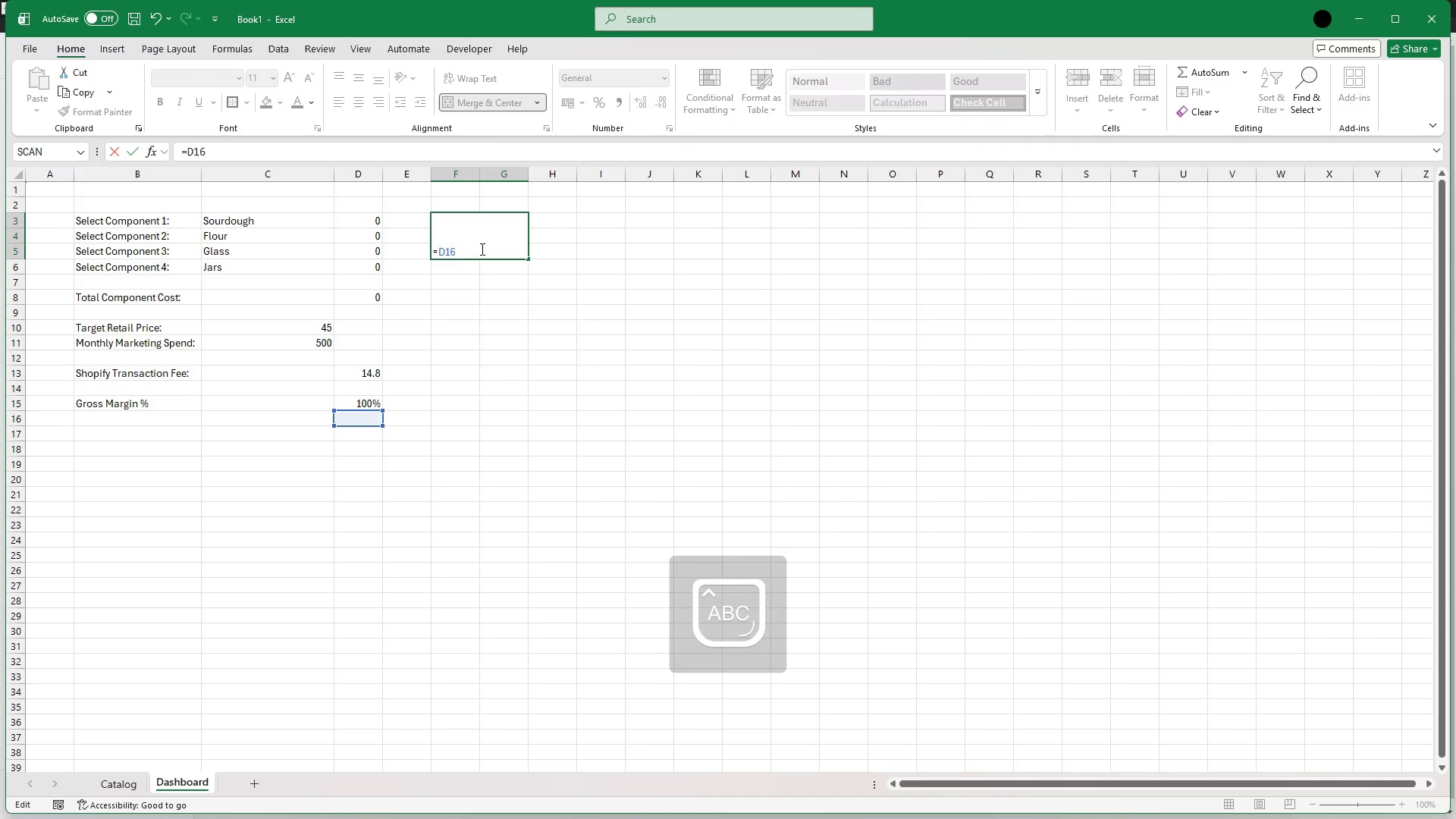 
left_click_drag(start_coordinate=[480, 249], to_coordinate=[435, 256])
 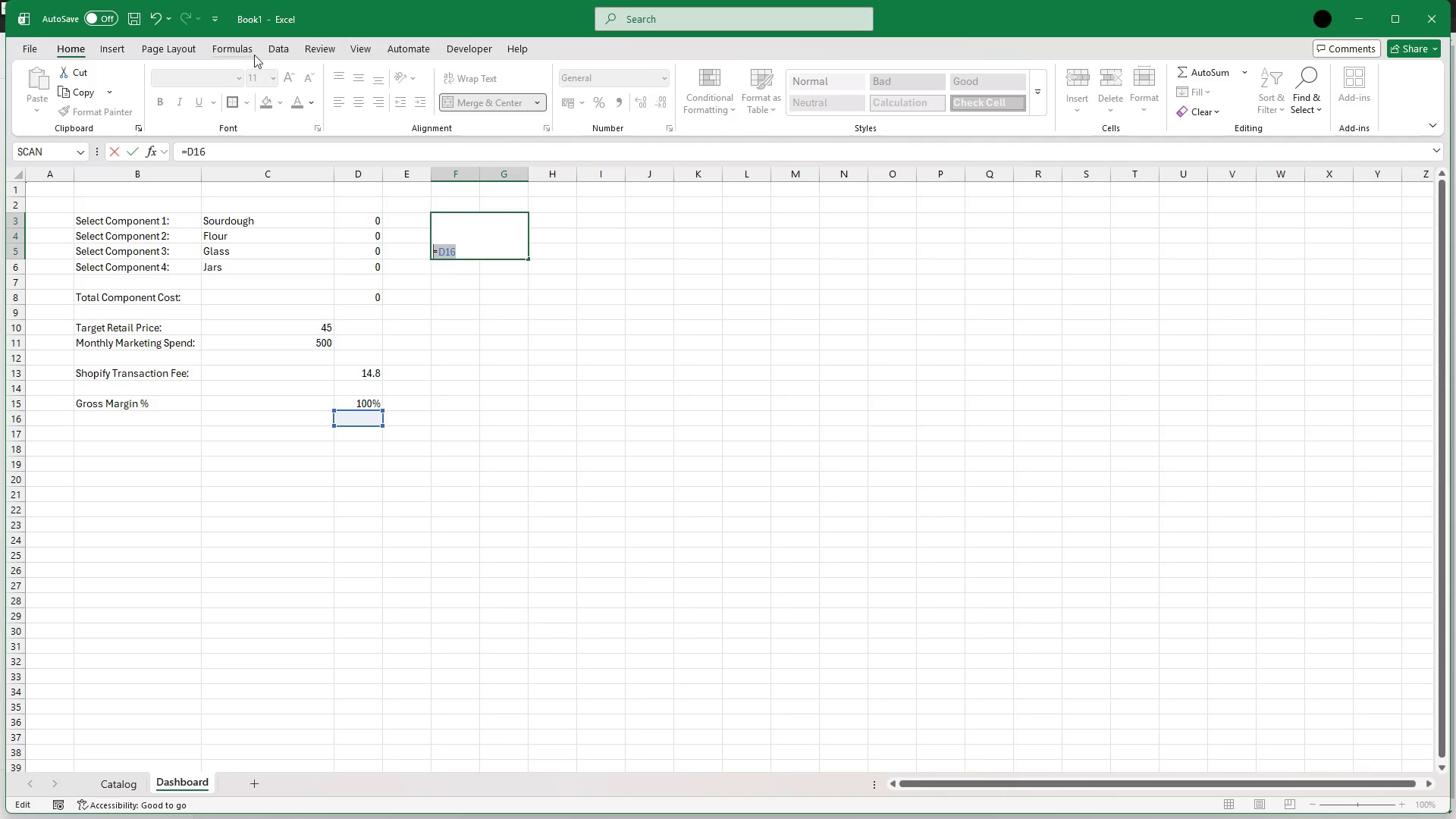 
wait(6.56)
 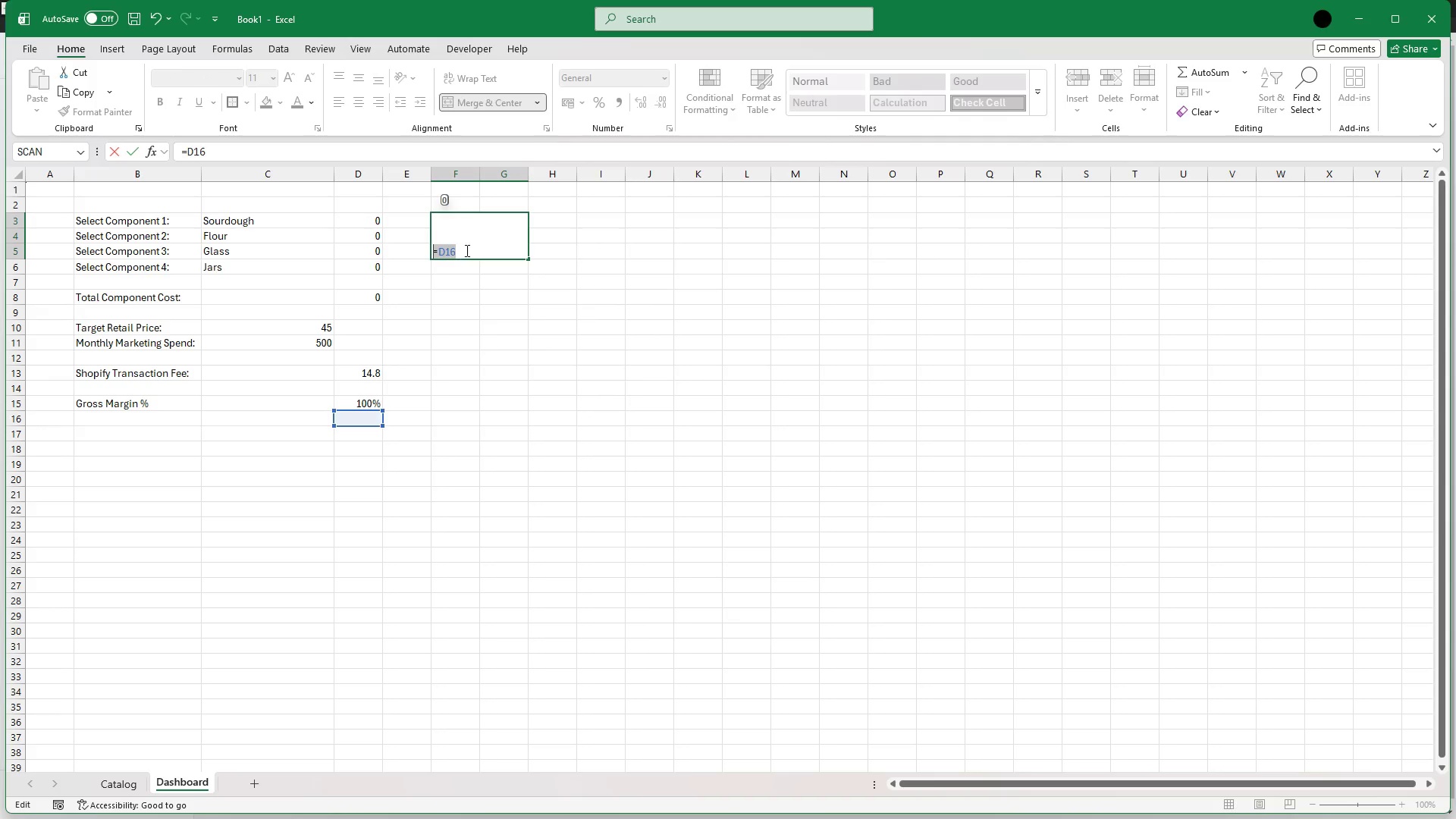 
left_click([488, 224])
 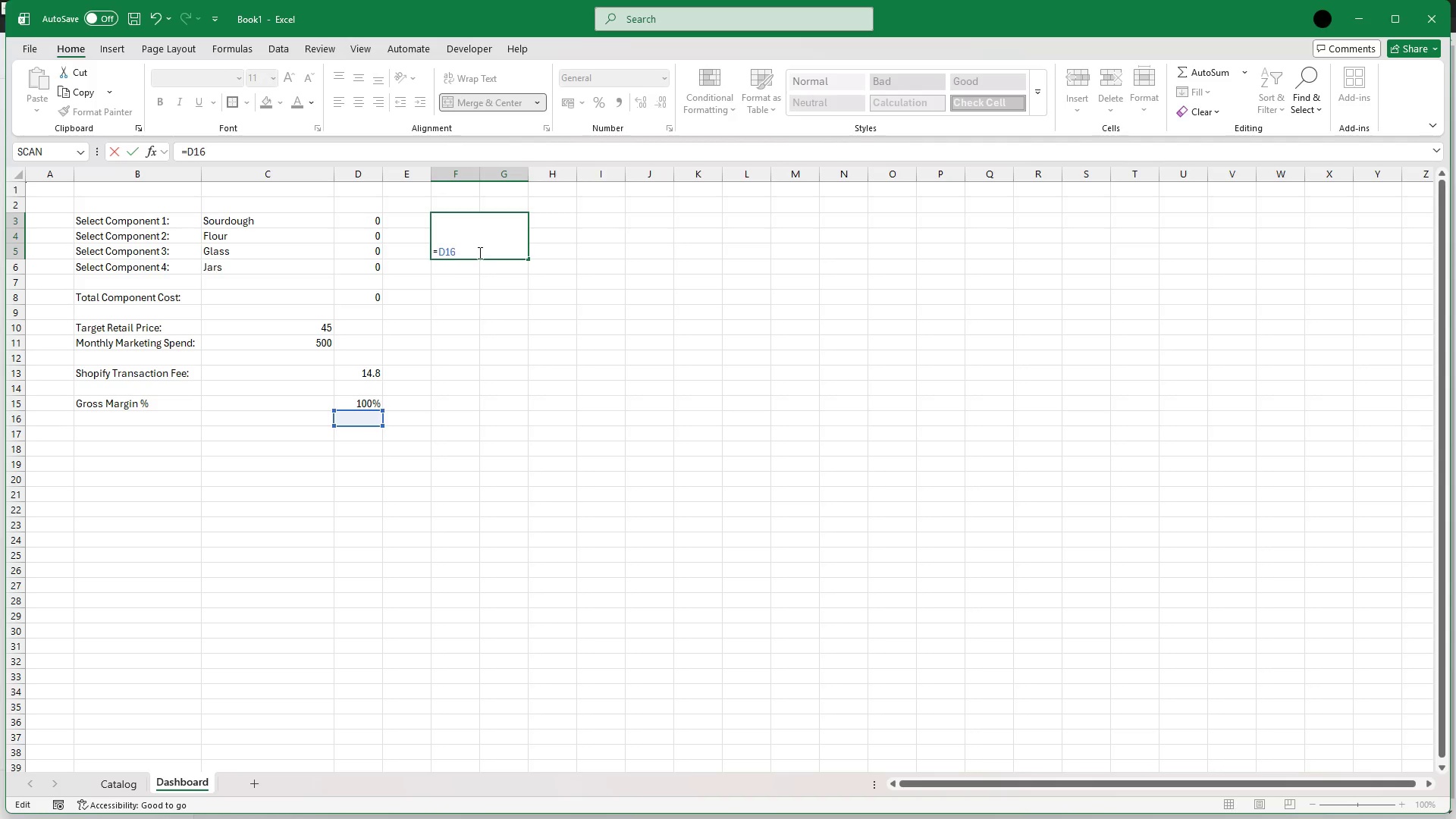 
left_click_drag(start_coordinate=[478, 250], to_coordinate=[438, 248])
 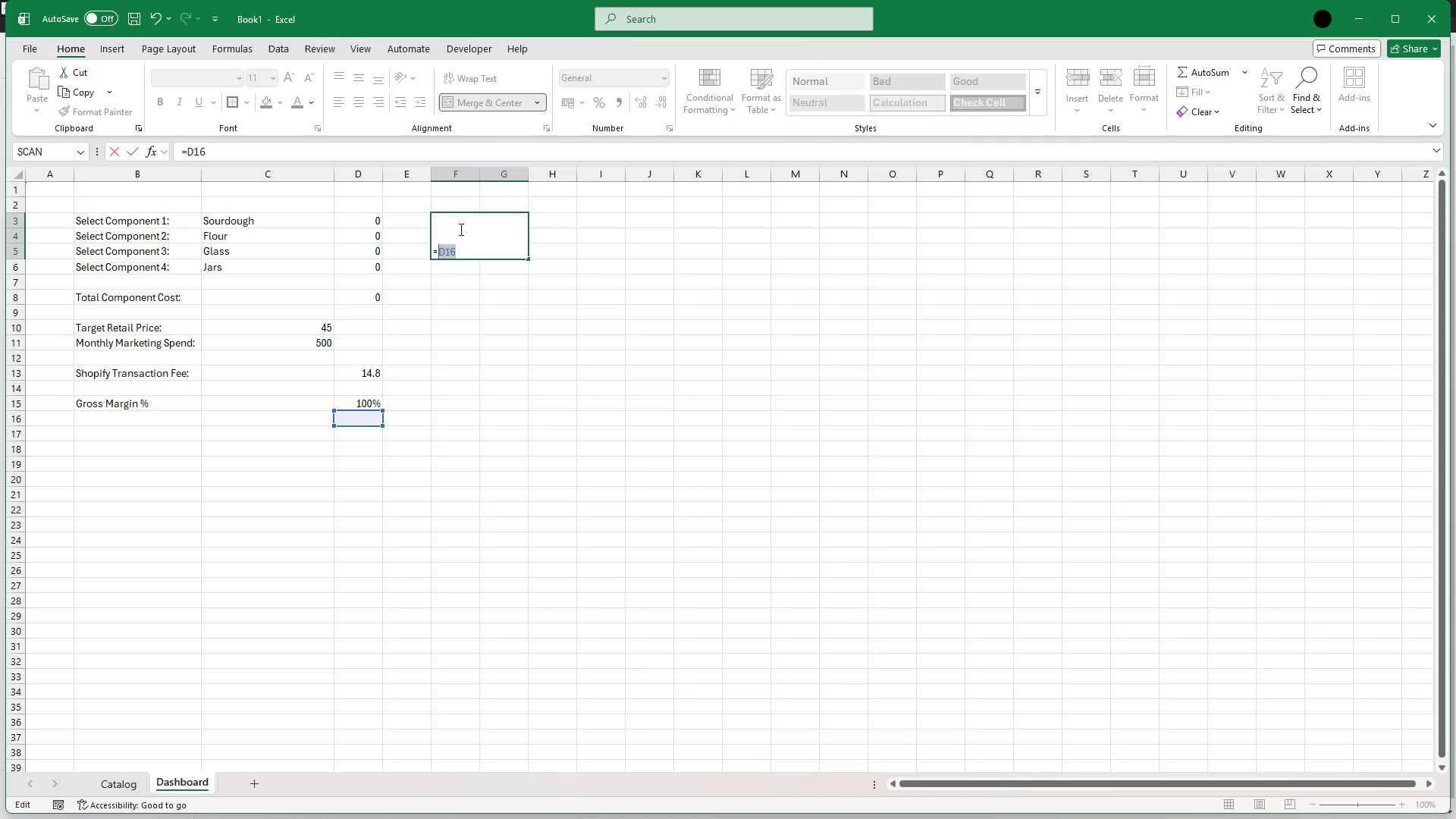 
wait(8.8)
 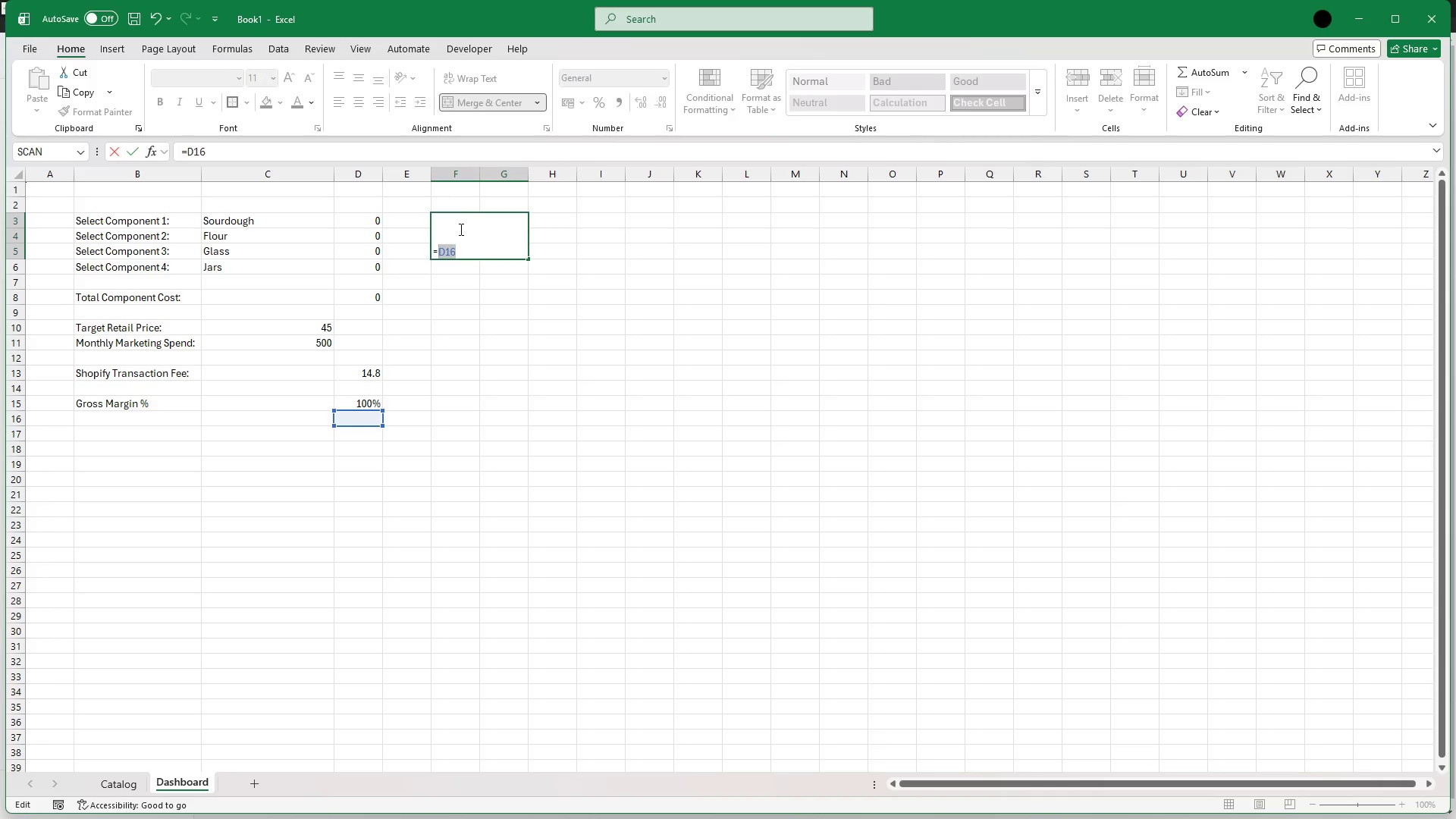 
key(Control+B)
 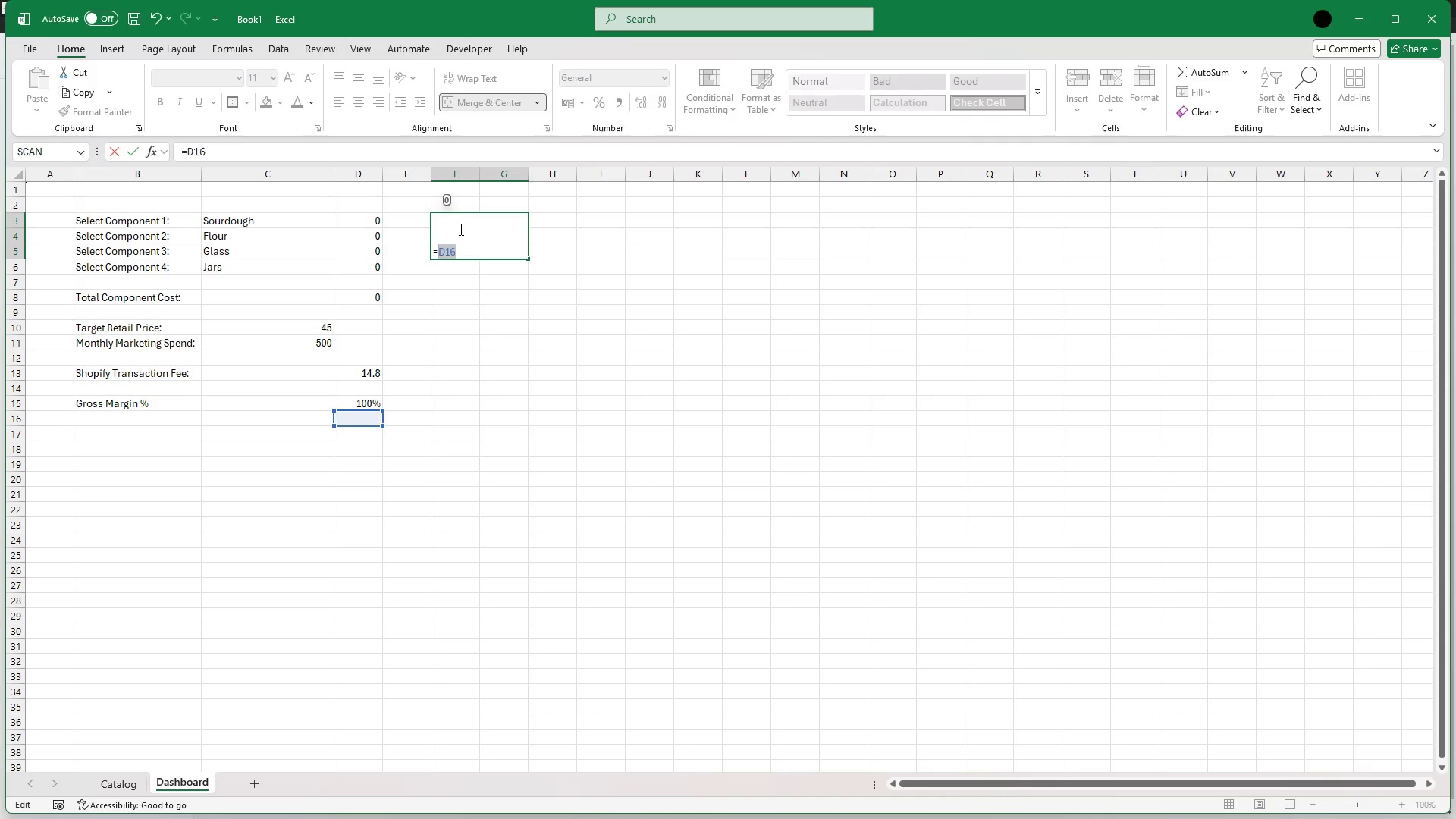 
left_click([497, 256])
 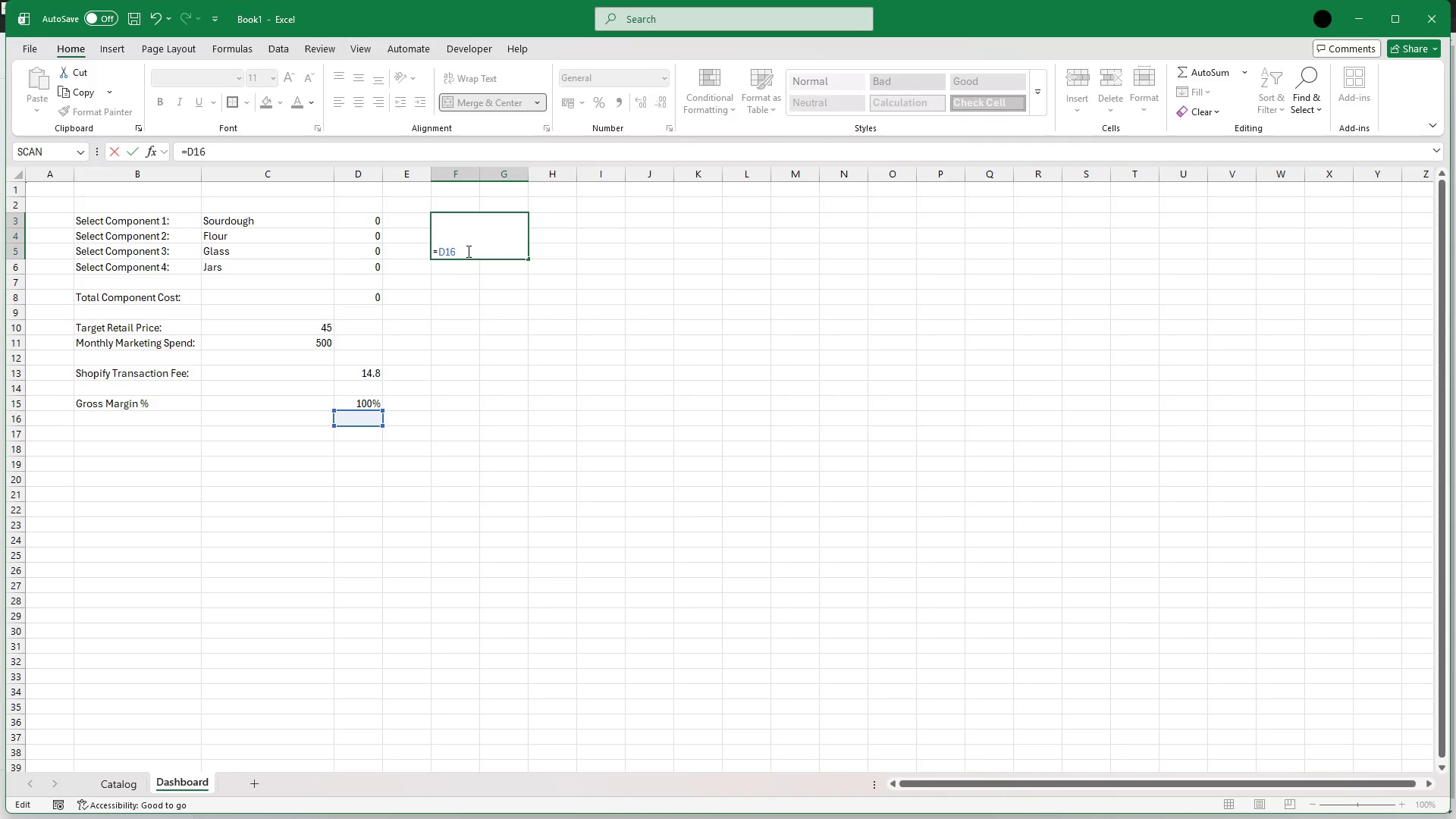 
double_click([467, 251])
 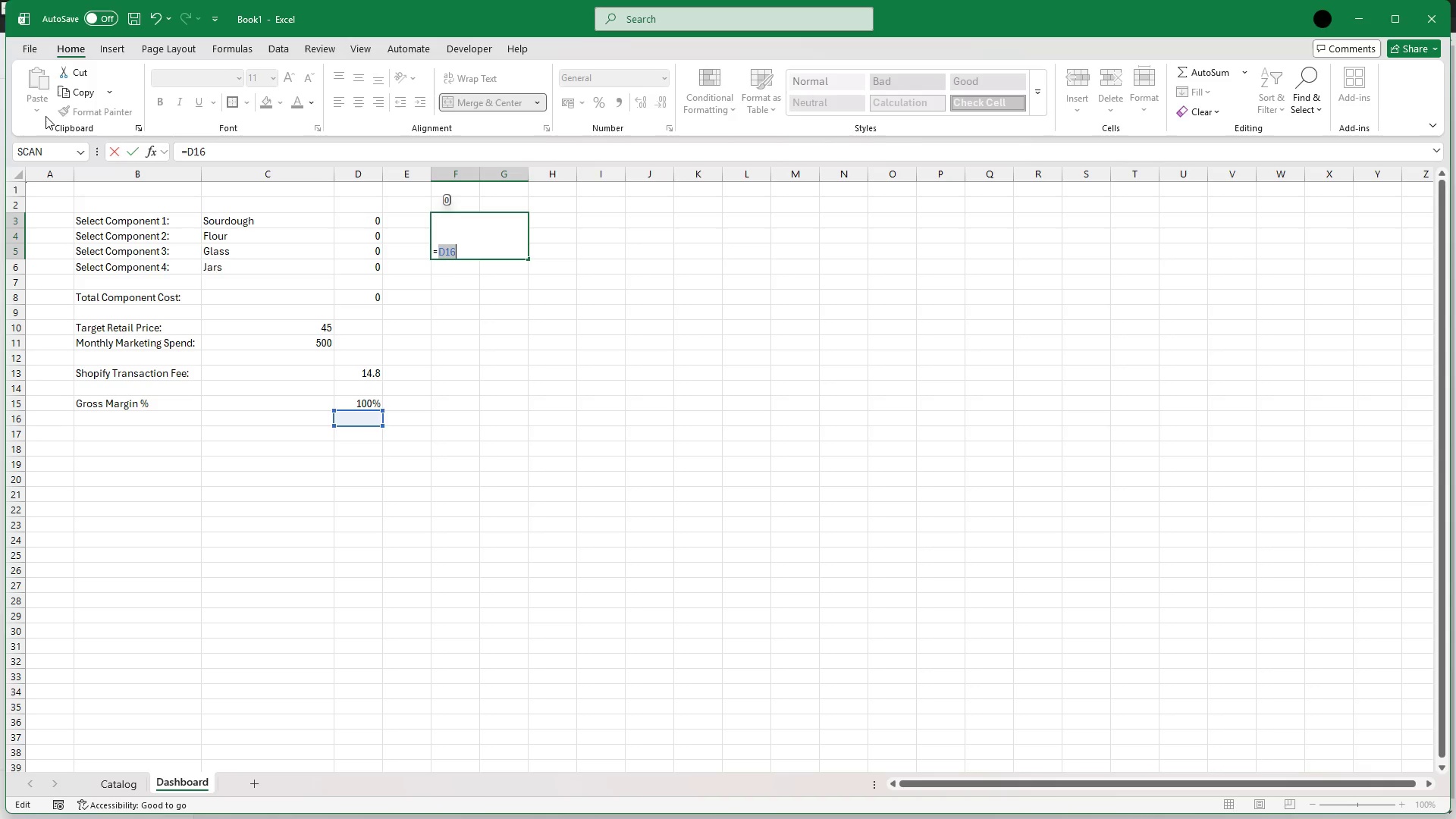 
mouse_move([86, 166])
 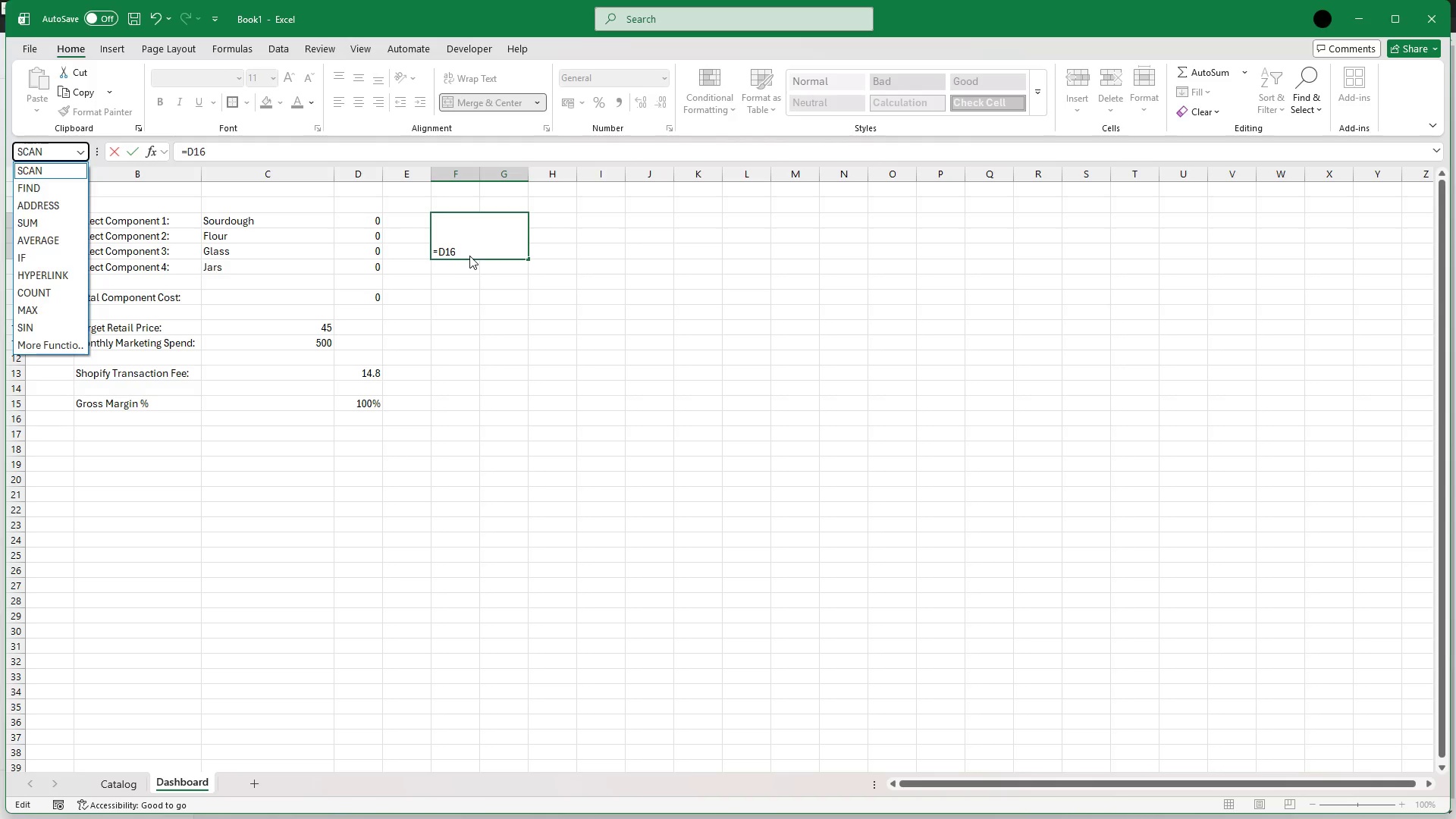 
left_click([469, 255])
 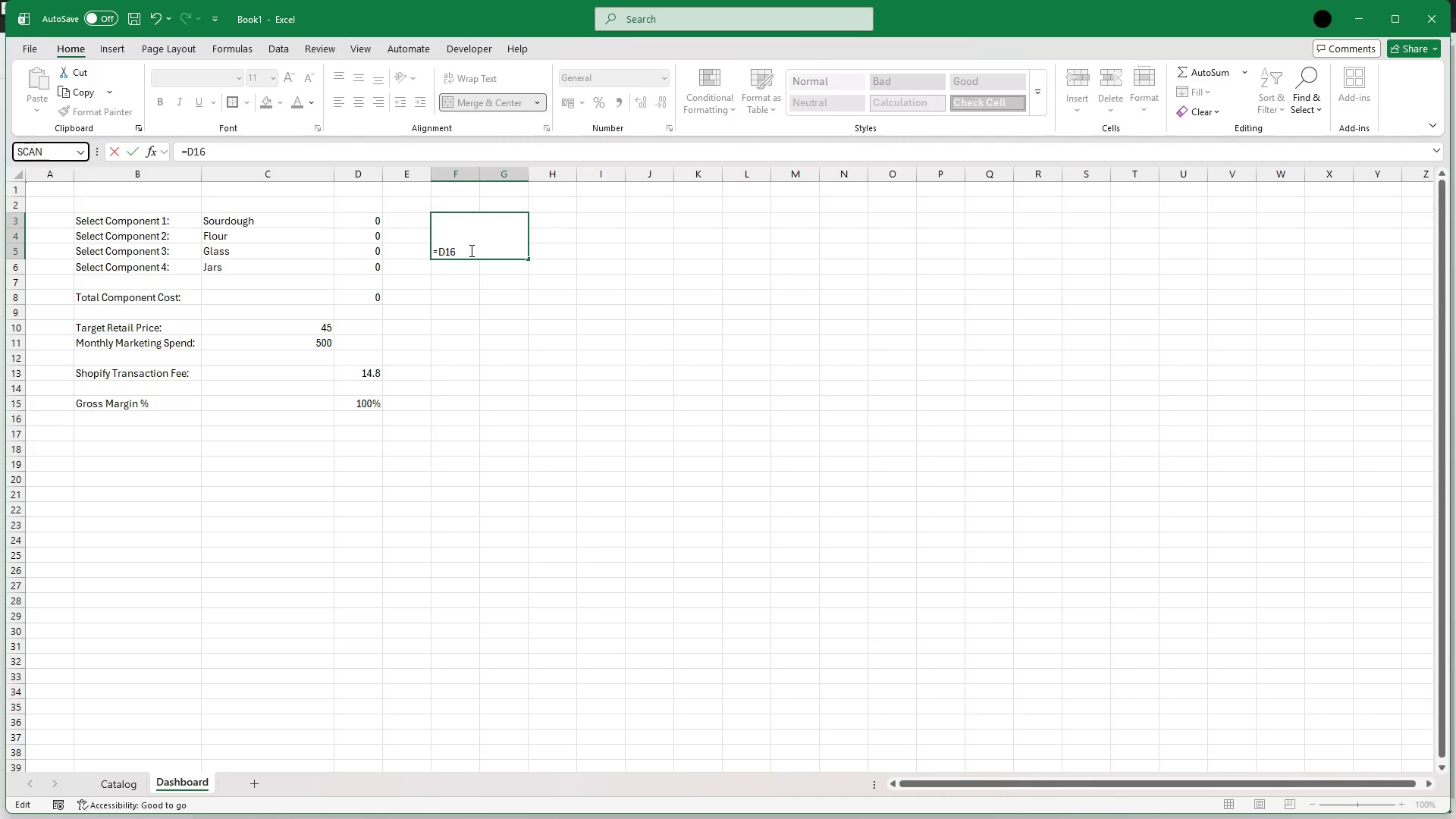 
left_click_drag(start_coordinate=[470, 250], to_coordinate=[428, 251])
 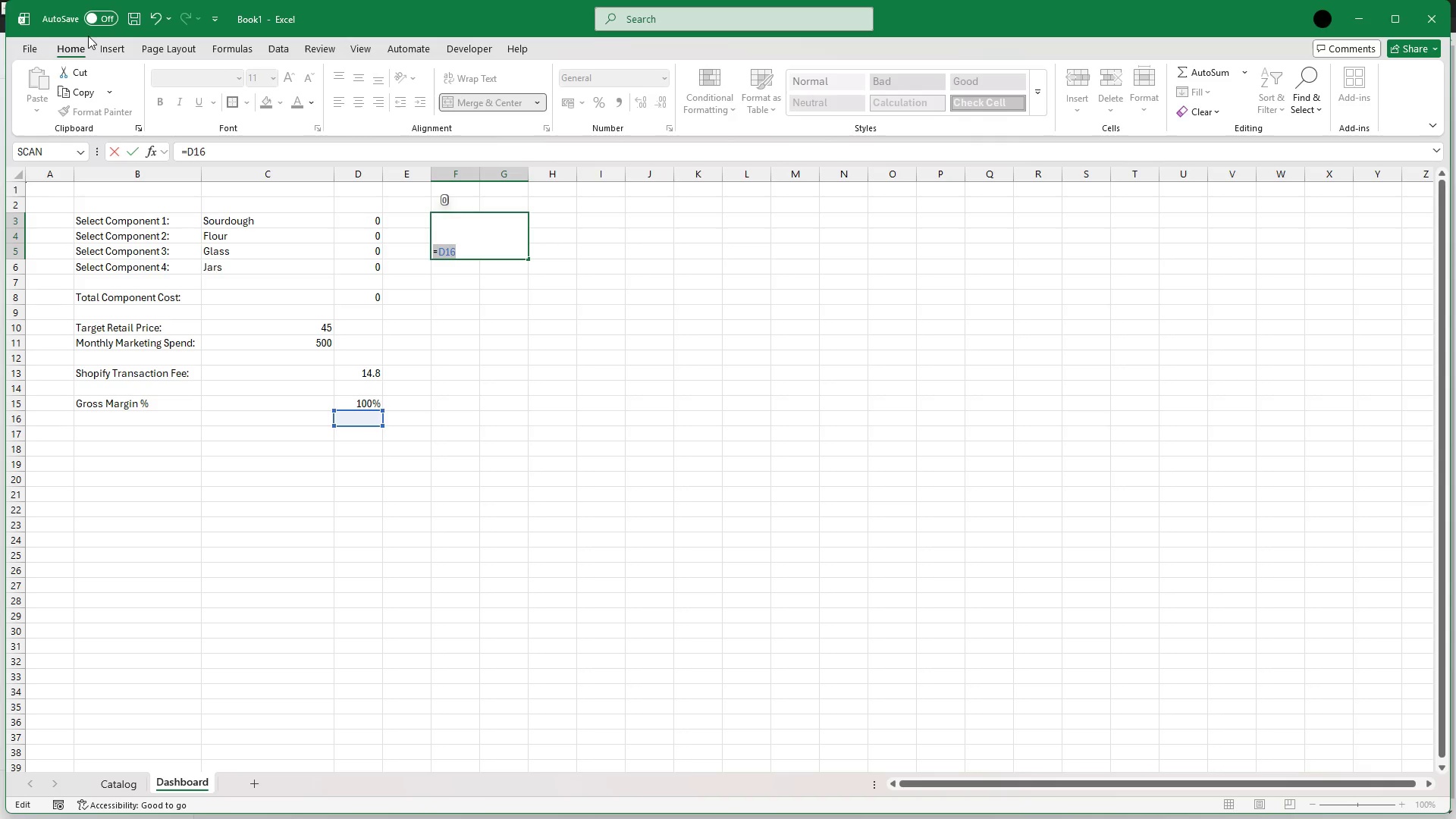 
left_click([107, 40])
 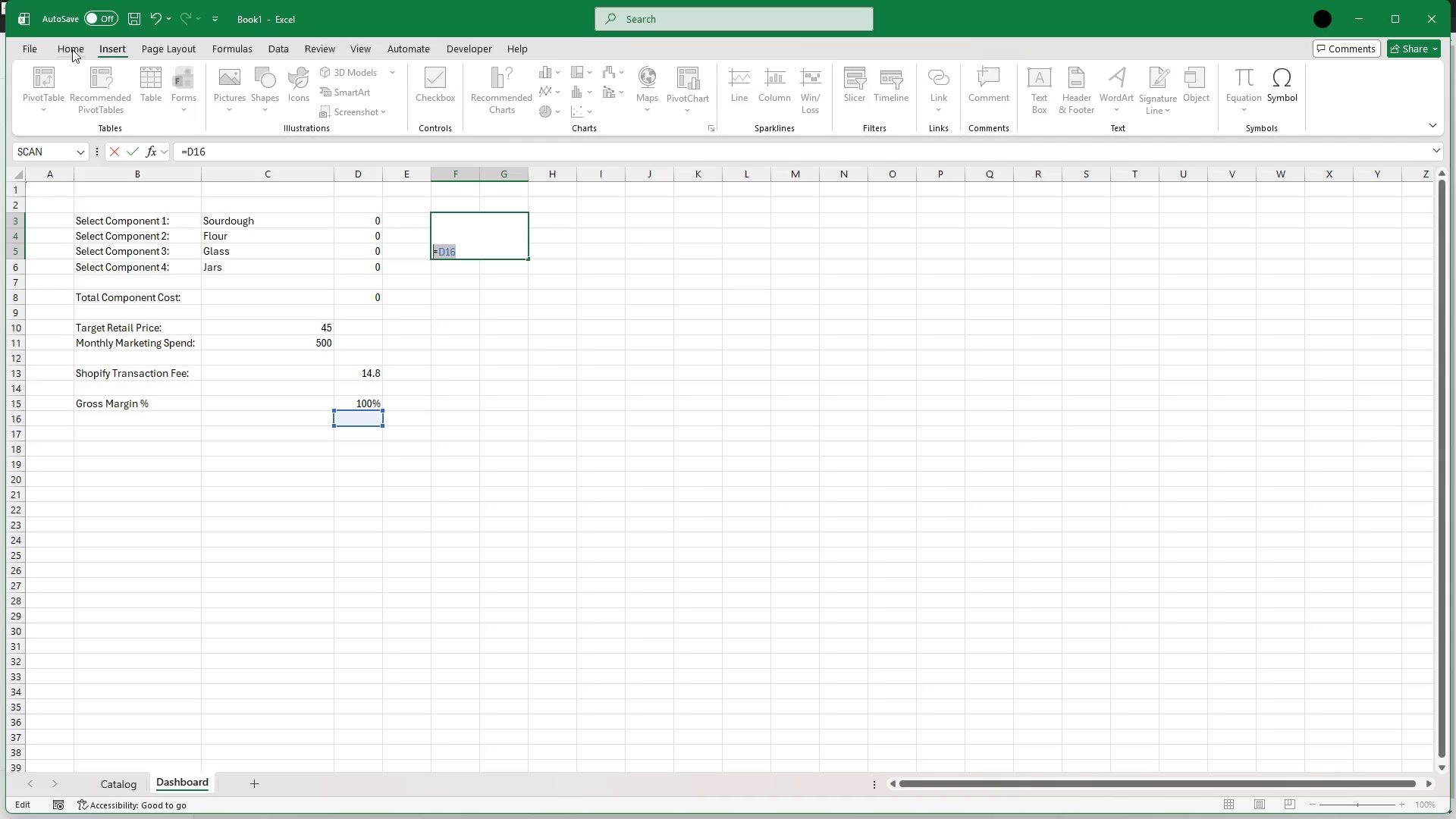 
left_click([61, 51])
 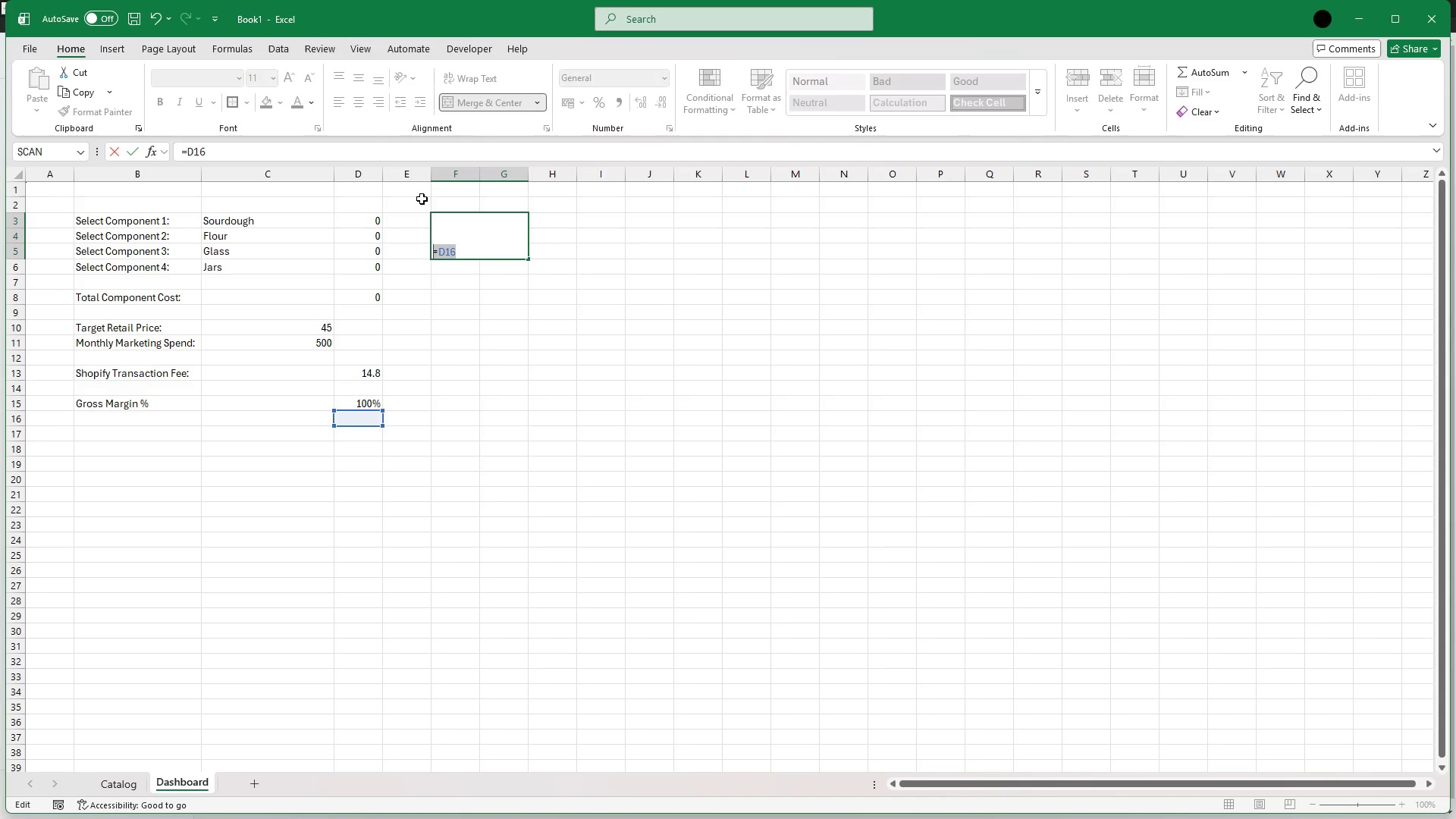 
left_click([464, 237])
 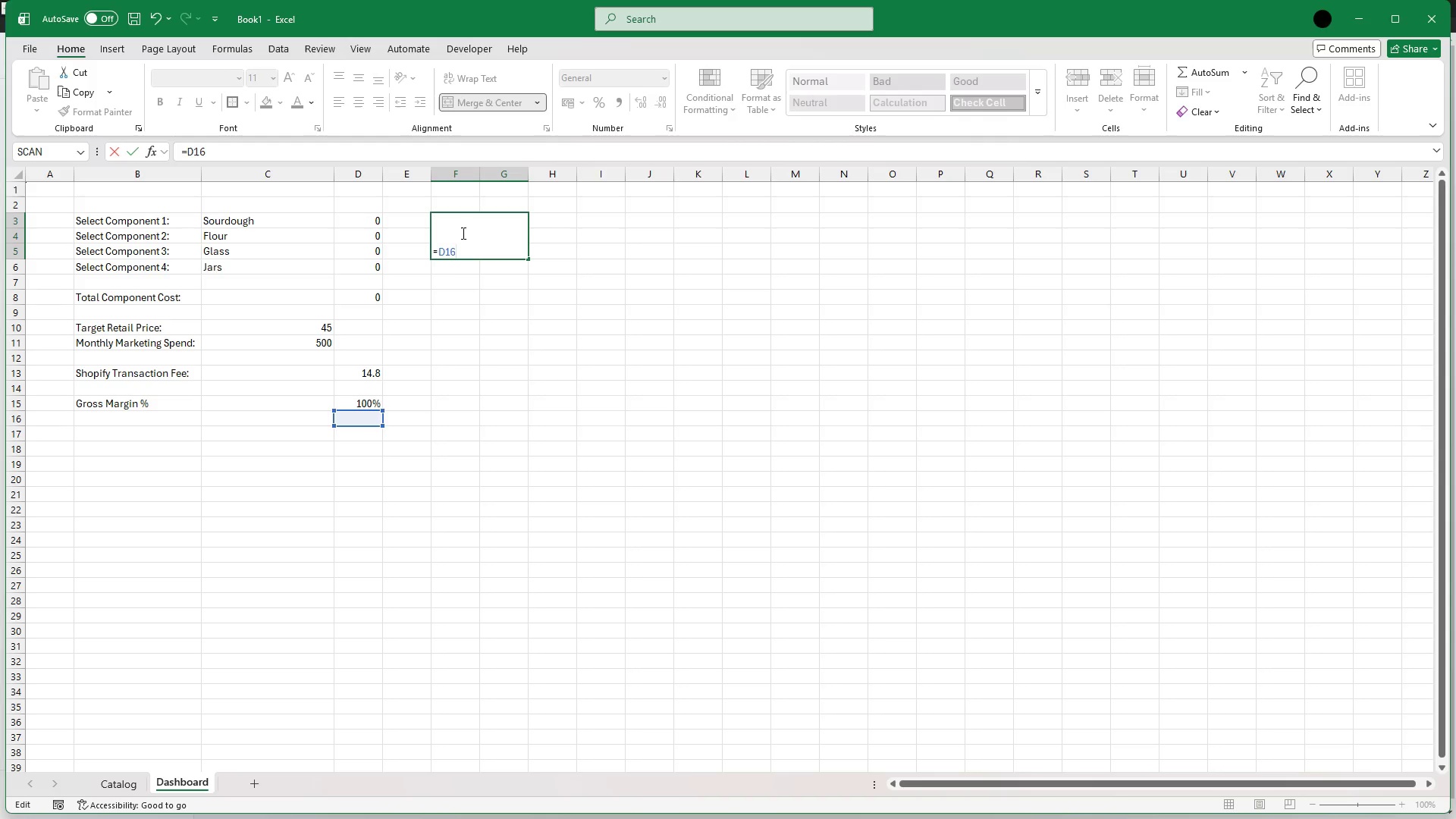 
wait(19.09)
 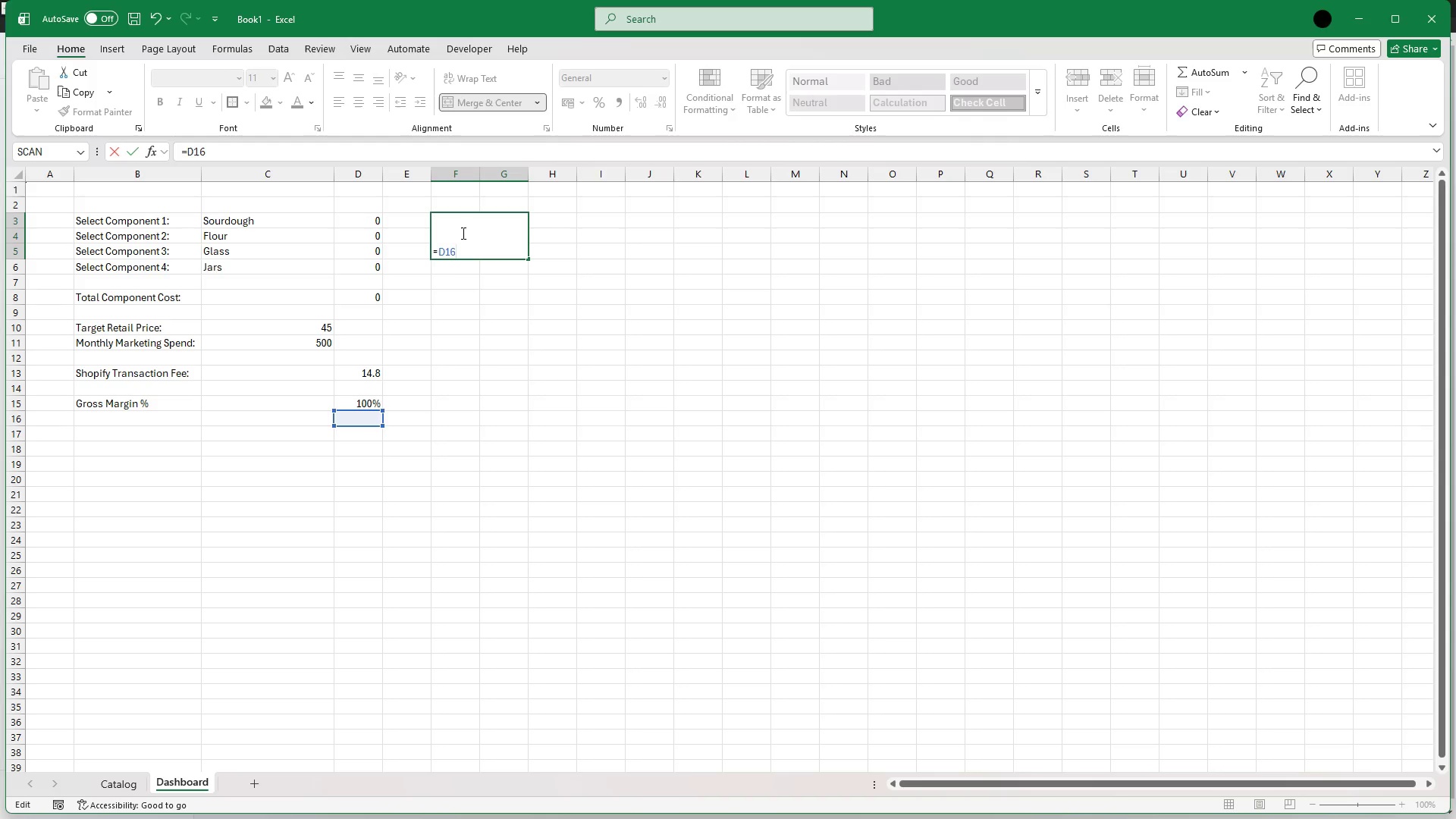 
left_click([101, 791])
 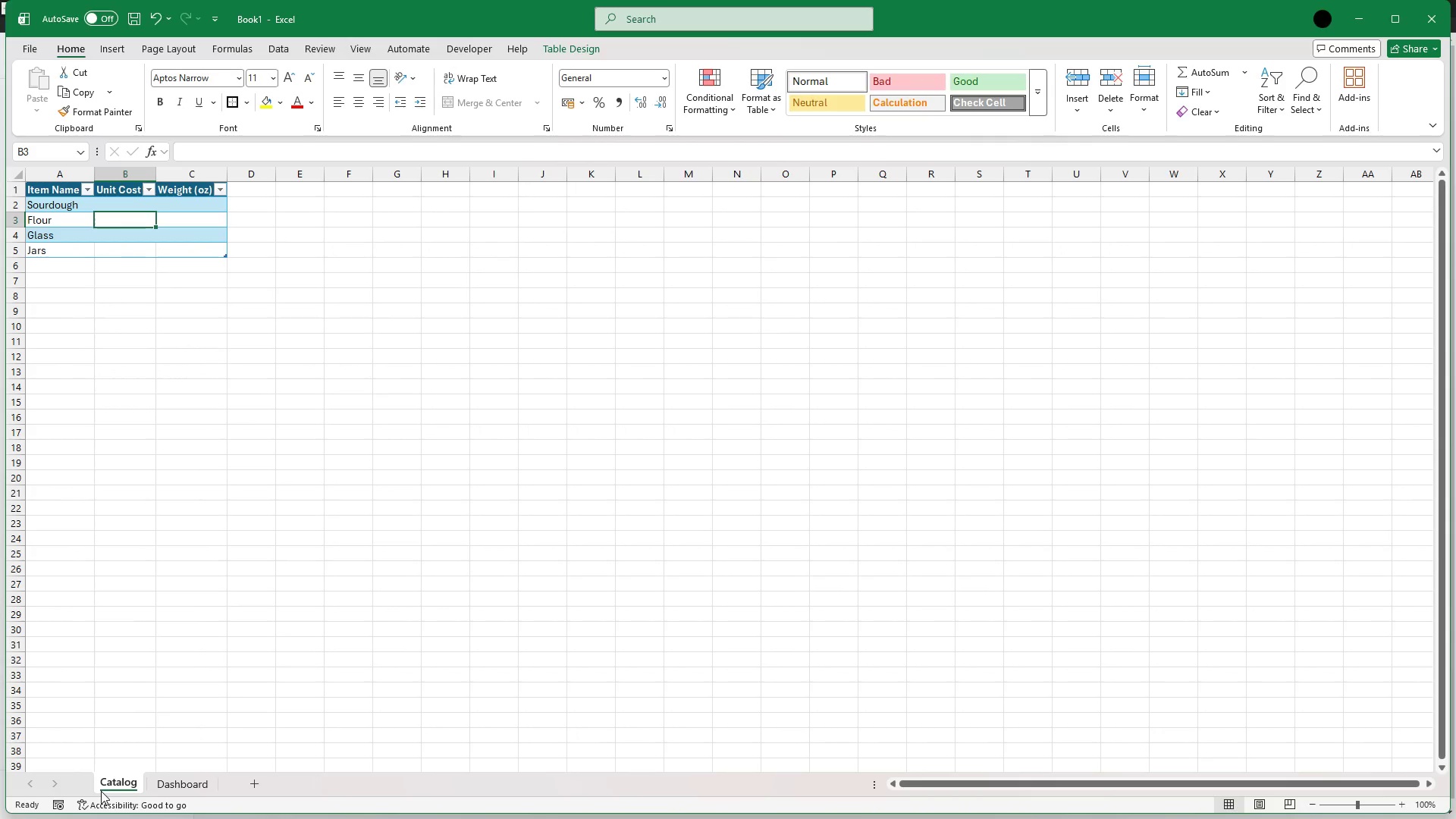 
left_click([177, 781])
 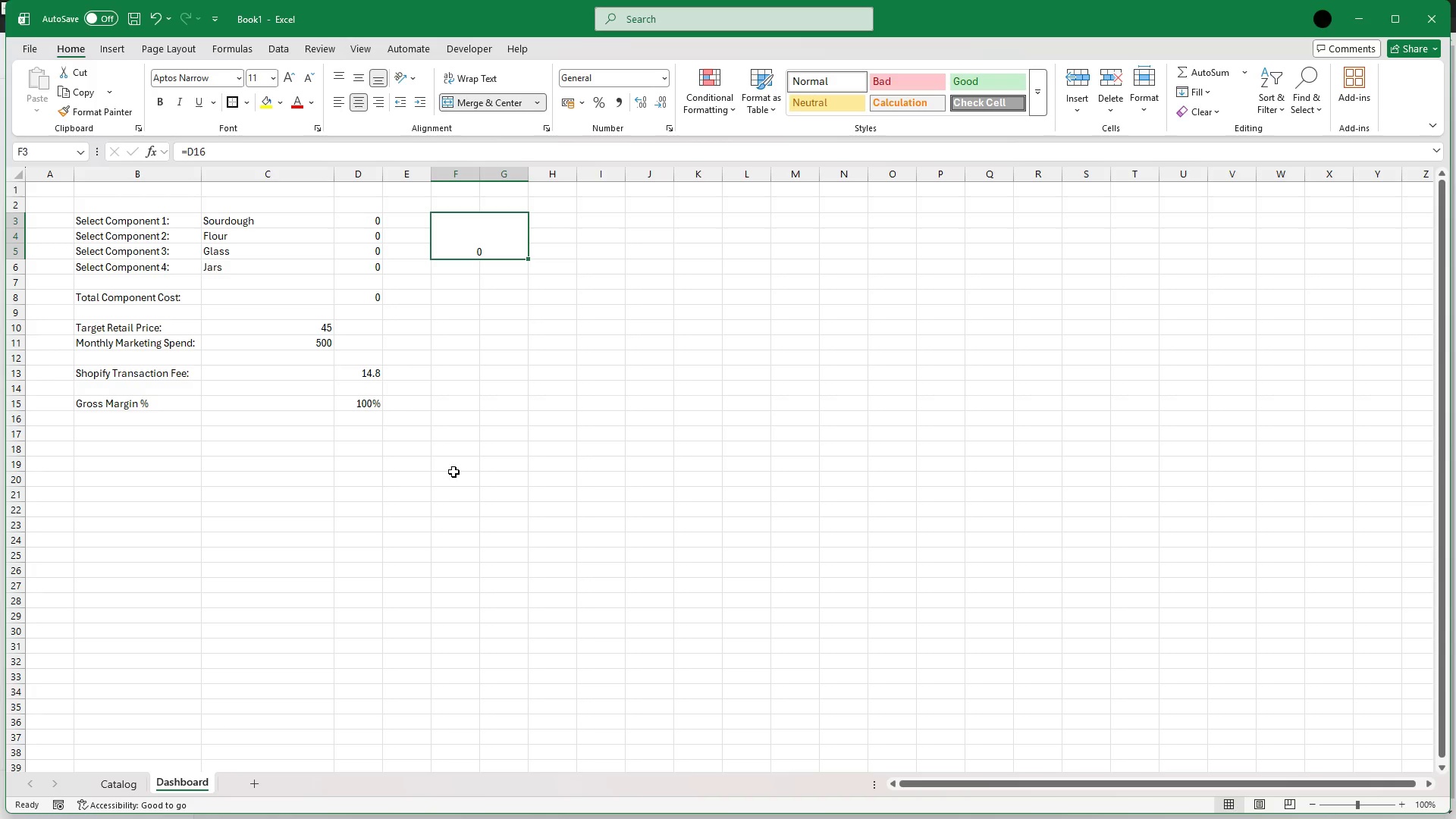 
wait(5.2)
 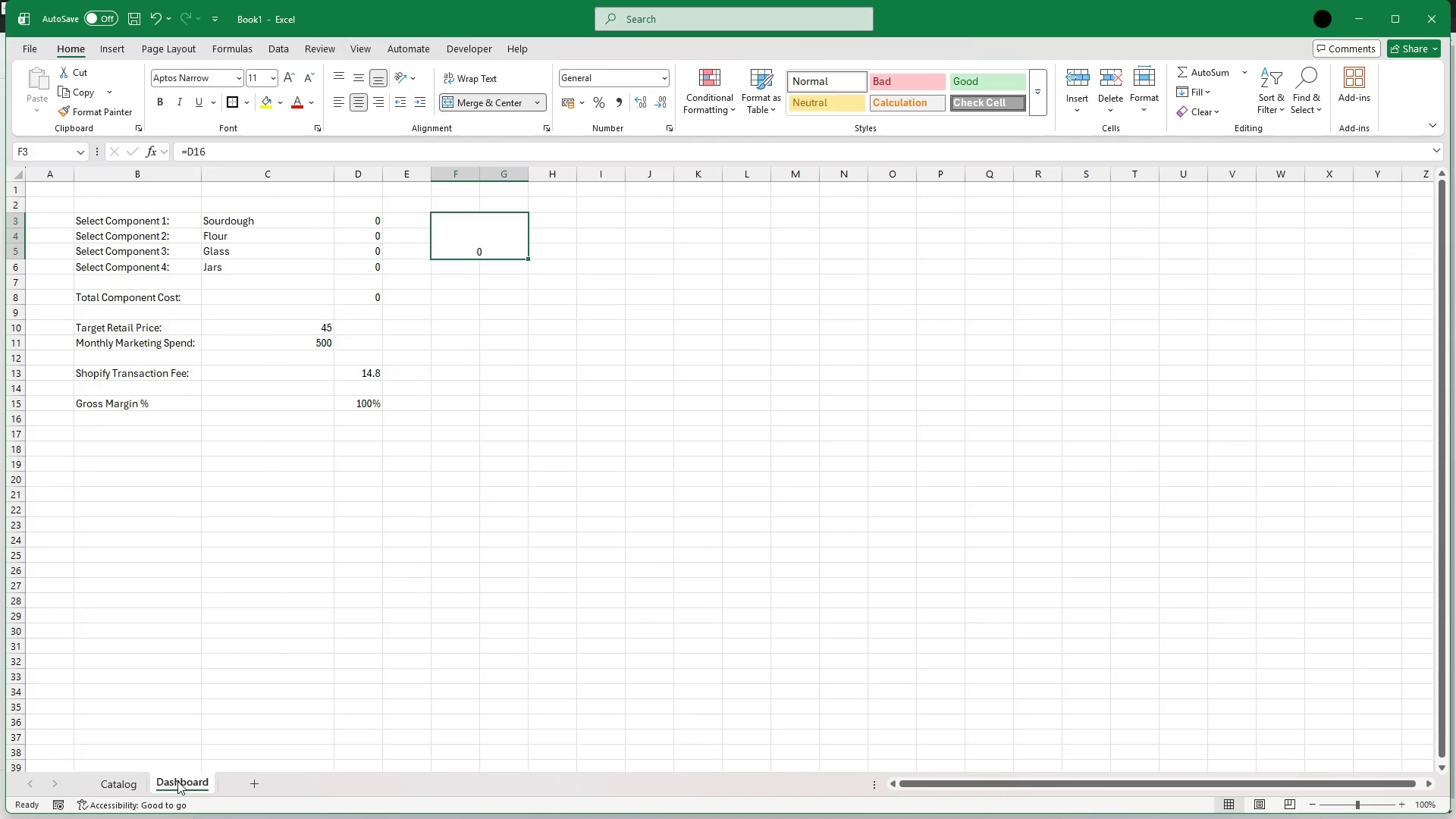 
left_click([468, 253])
 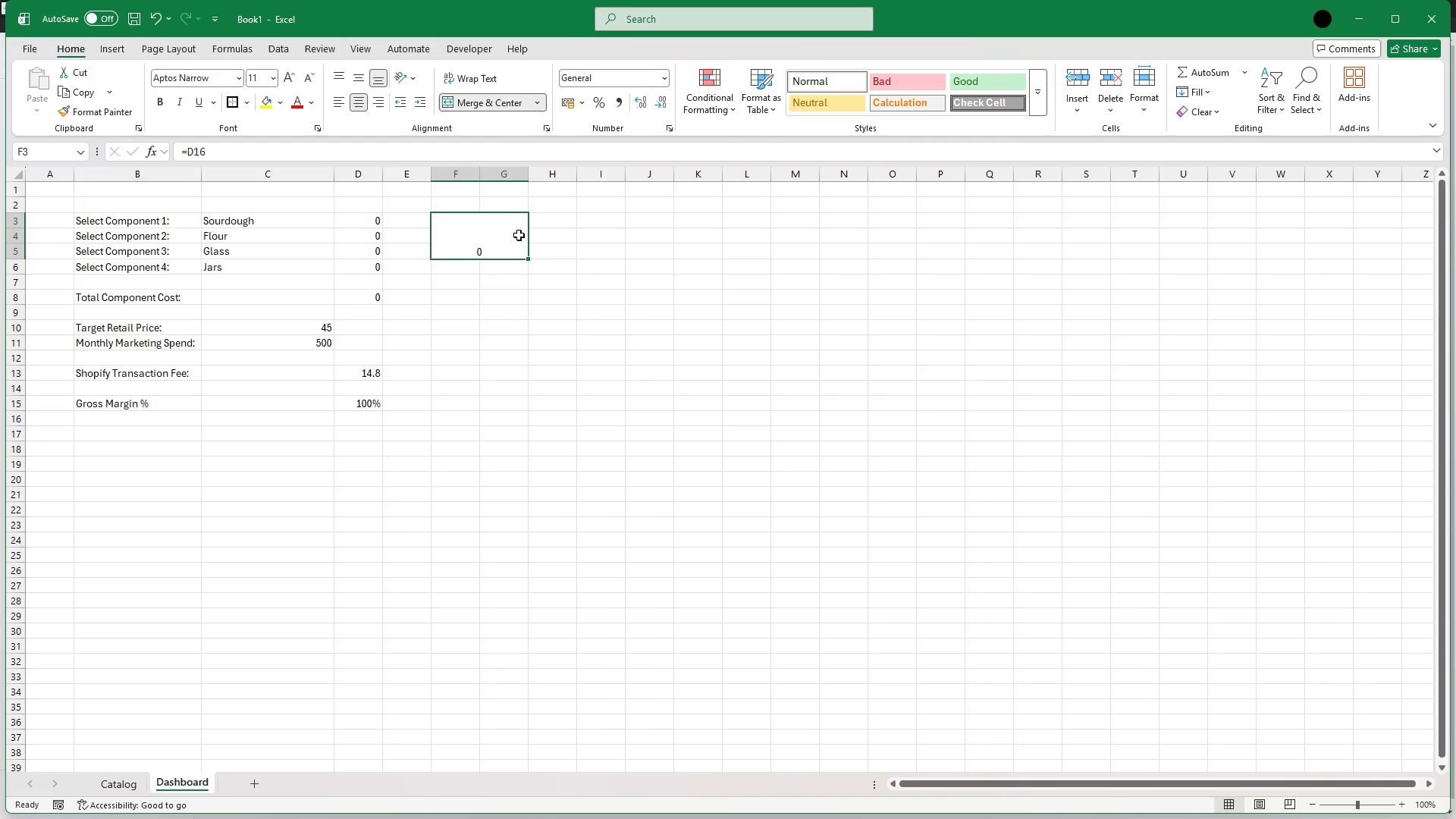 
left_click([516, 235])
 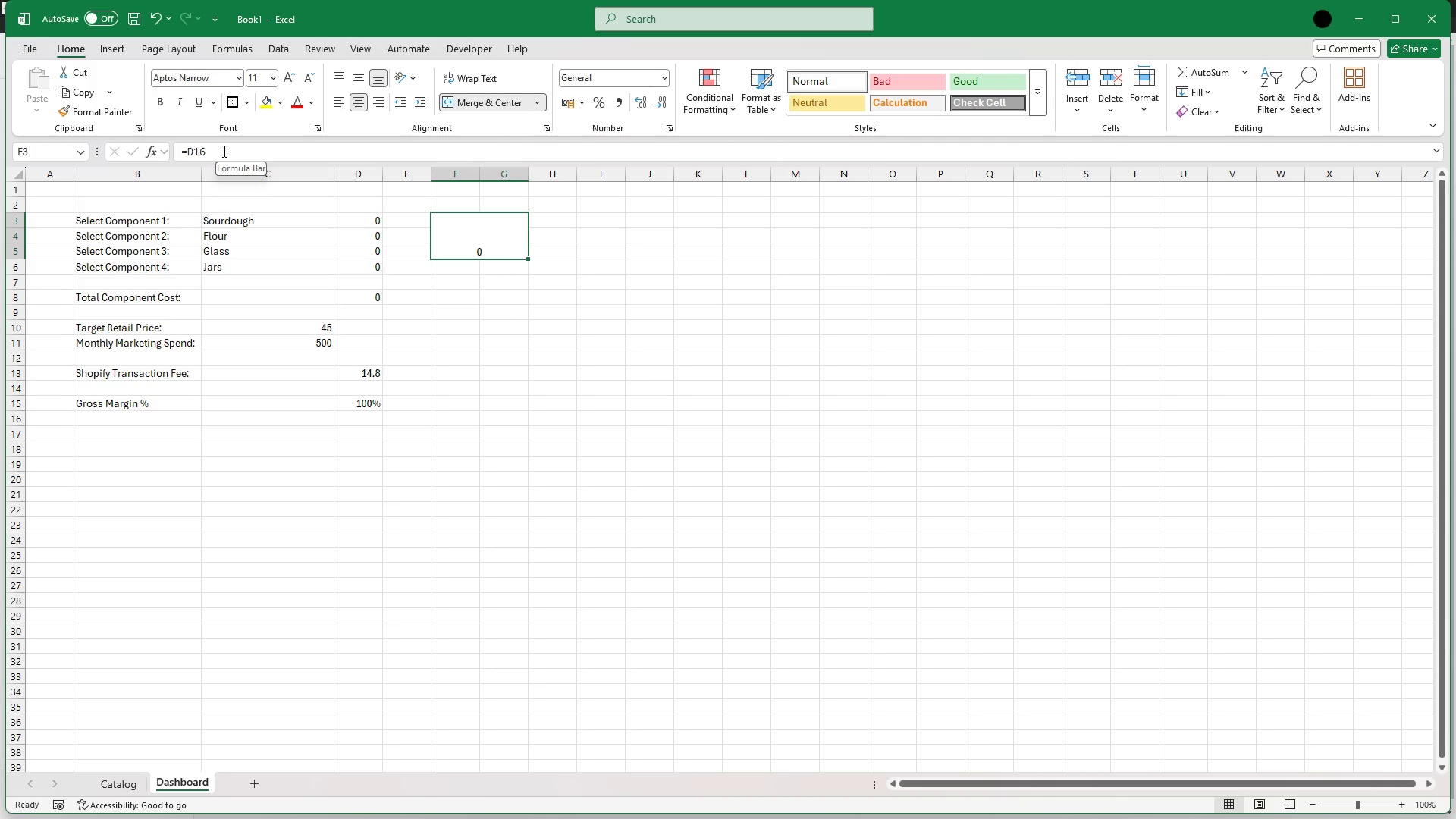 
left_click_drag(start_coordinate=[224, 152], to_coordinate=[218, 152])
 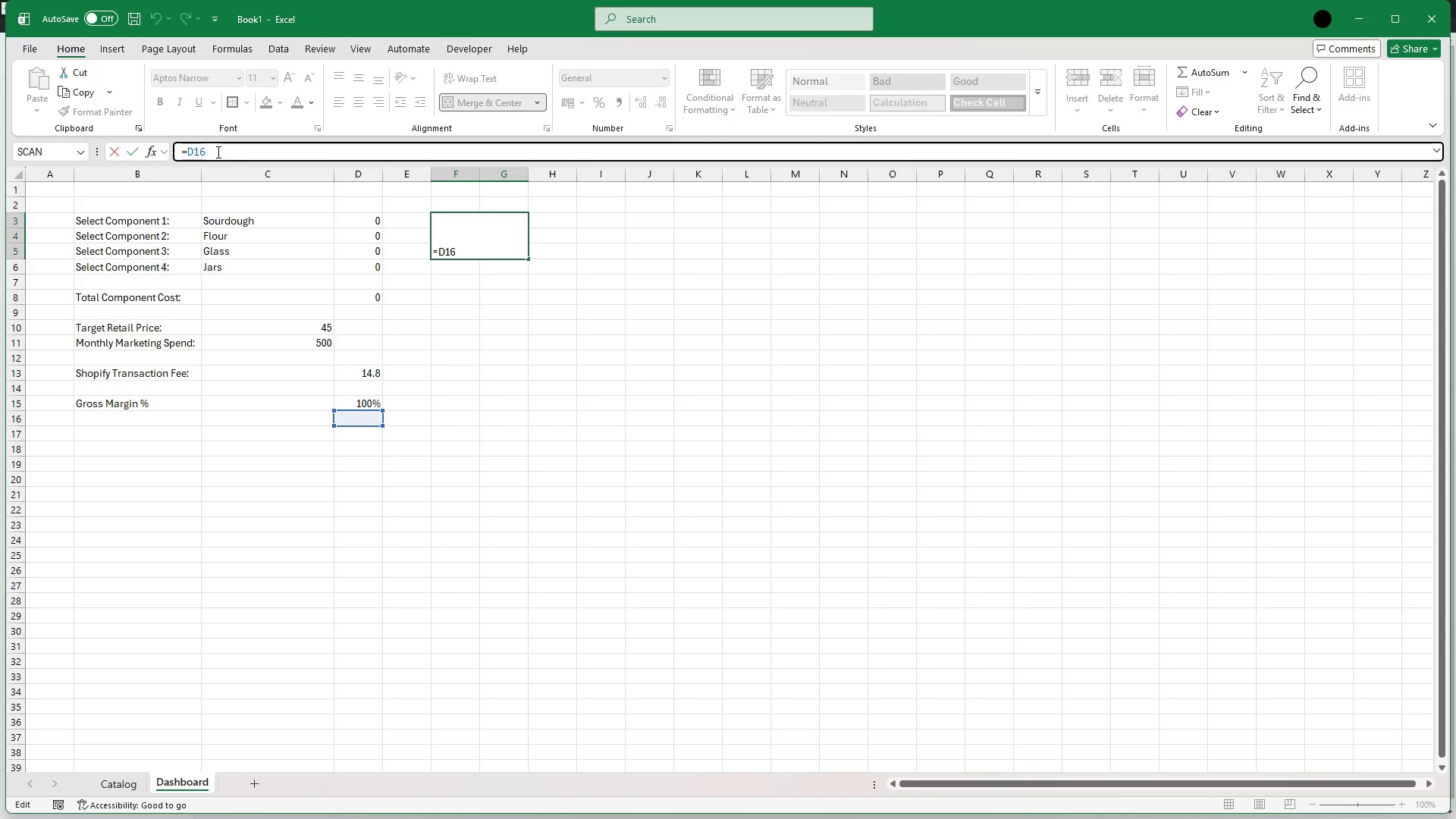 
wait(6.47)
 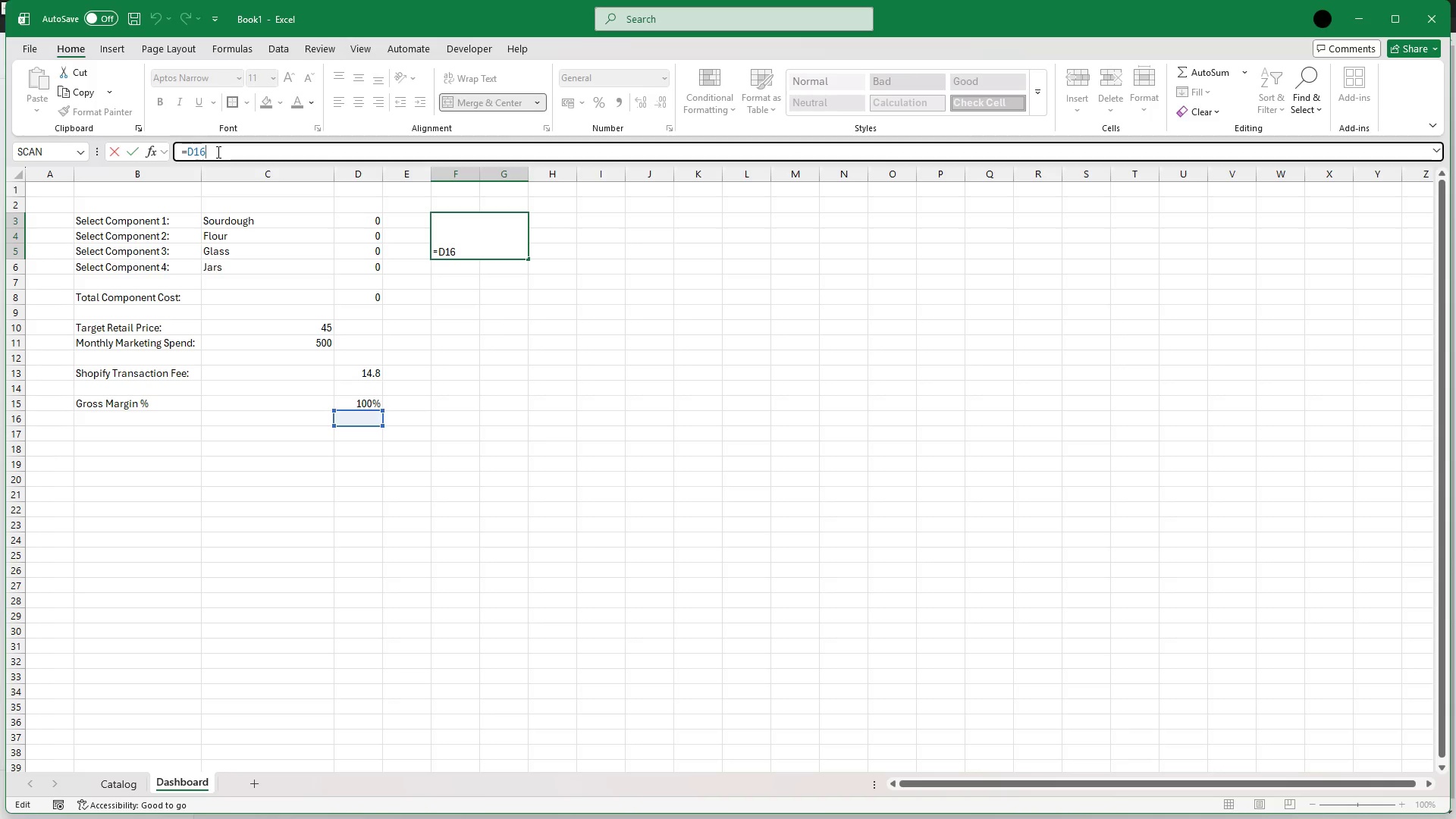 
key(Backspace)
 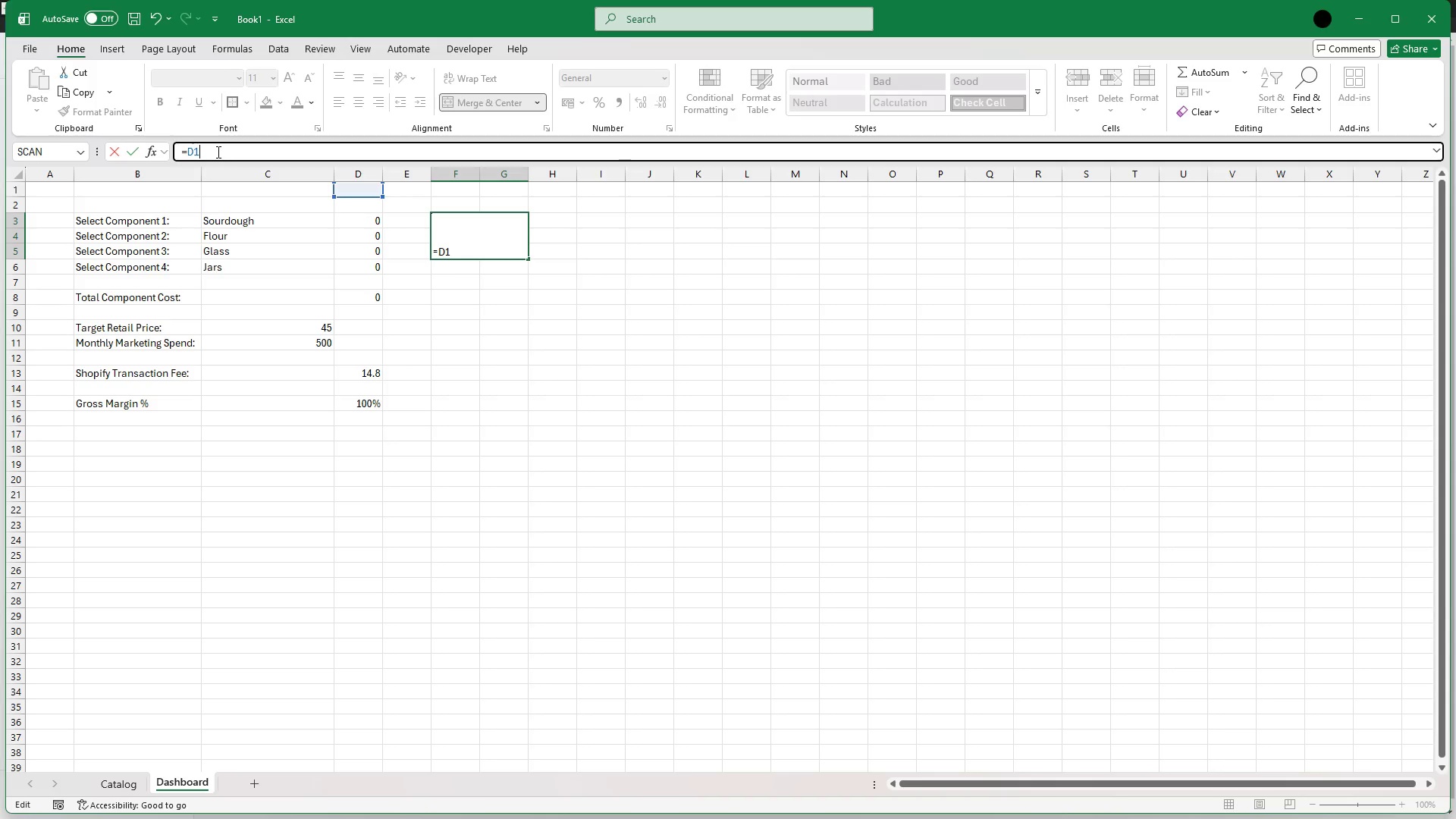 
key(5)
 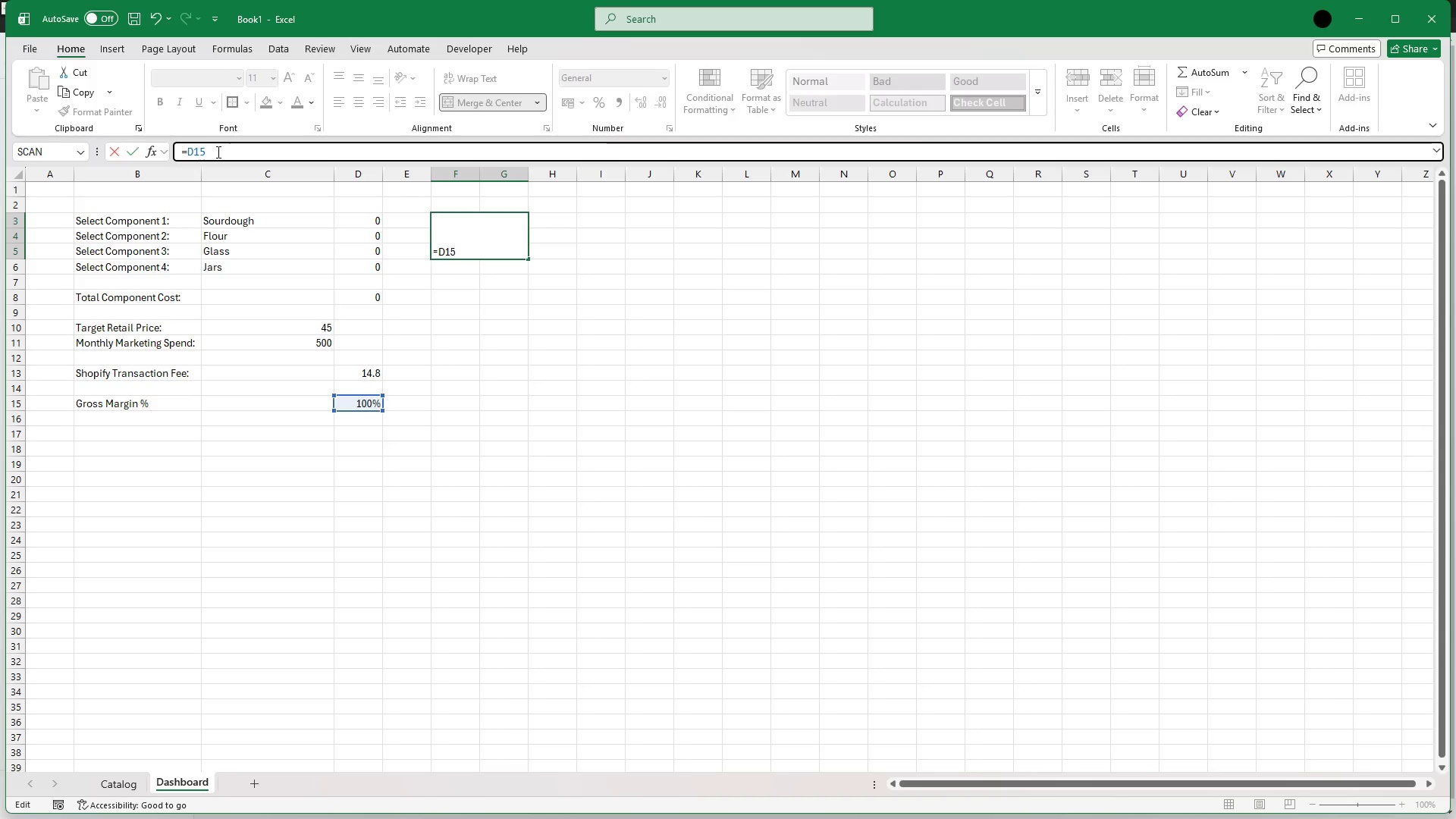 
key(Enter)
 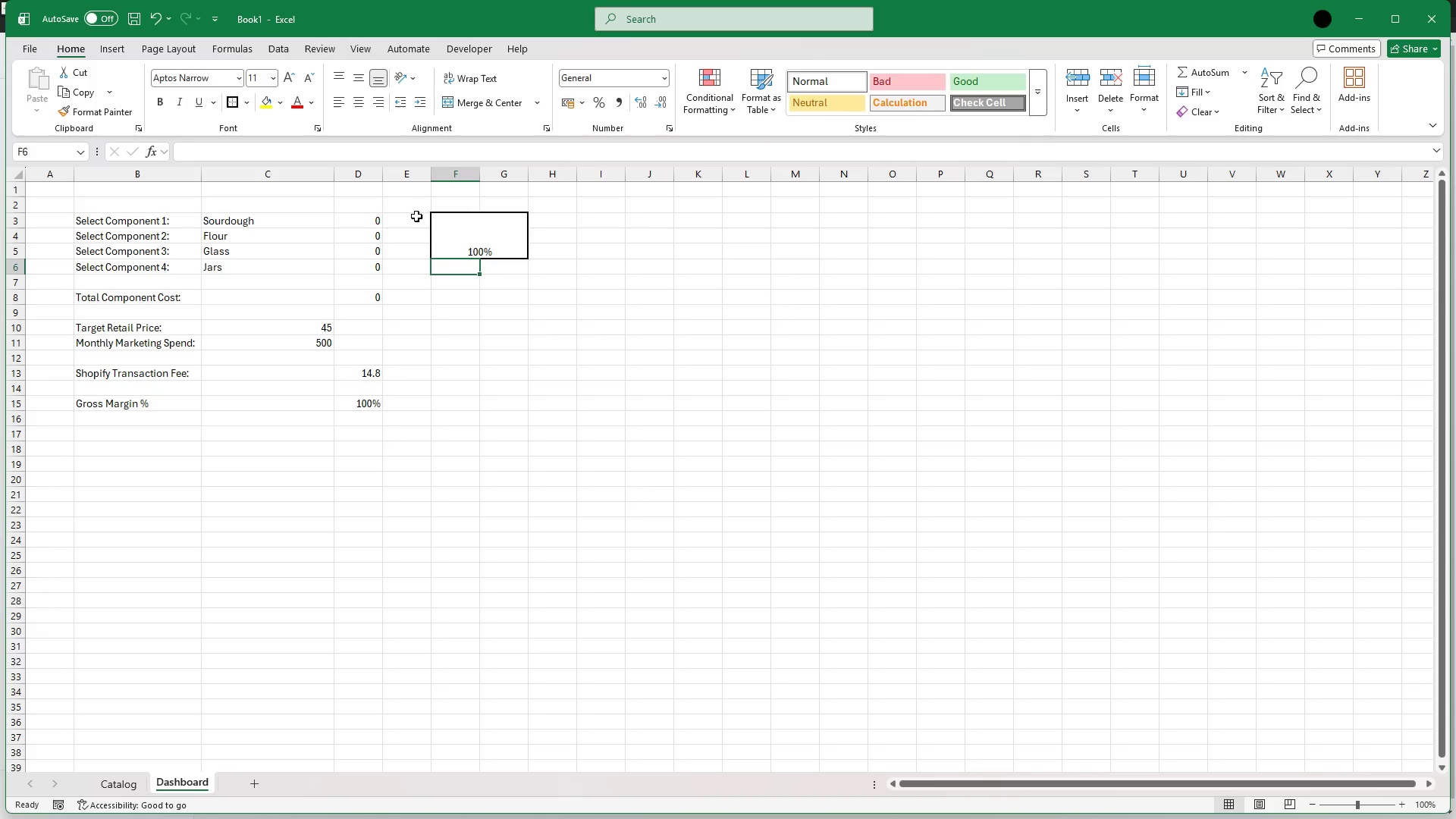 
left_click([476, 240])
 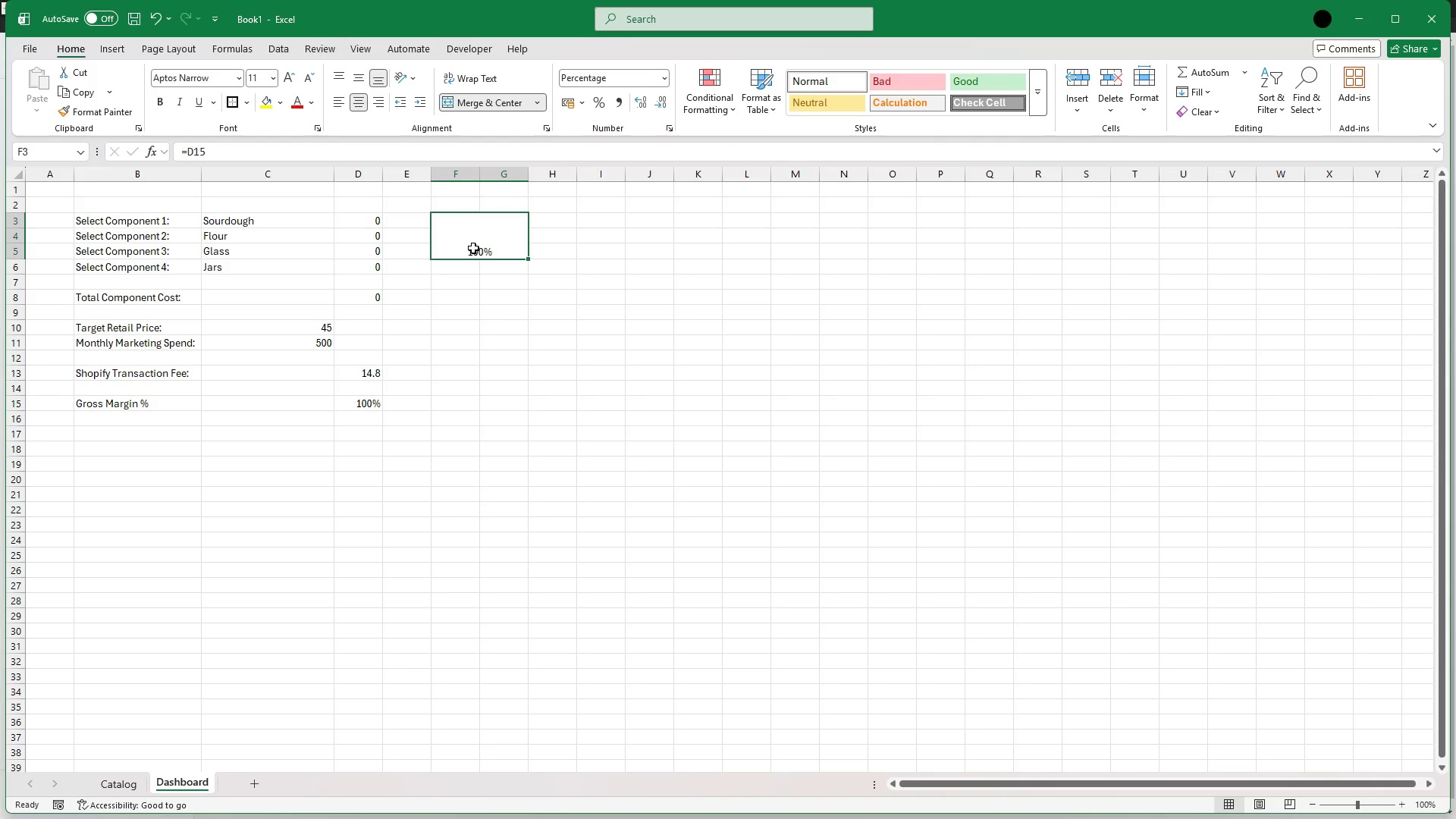 
left_click([472, 251])
 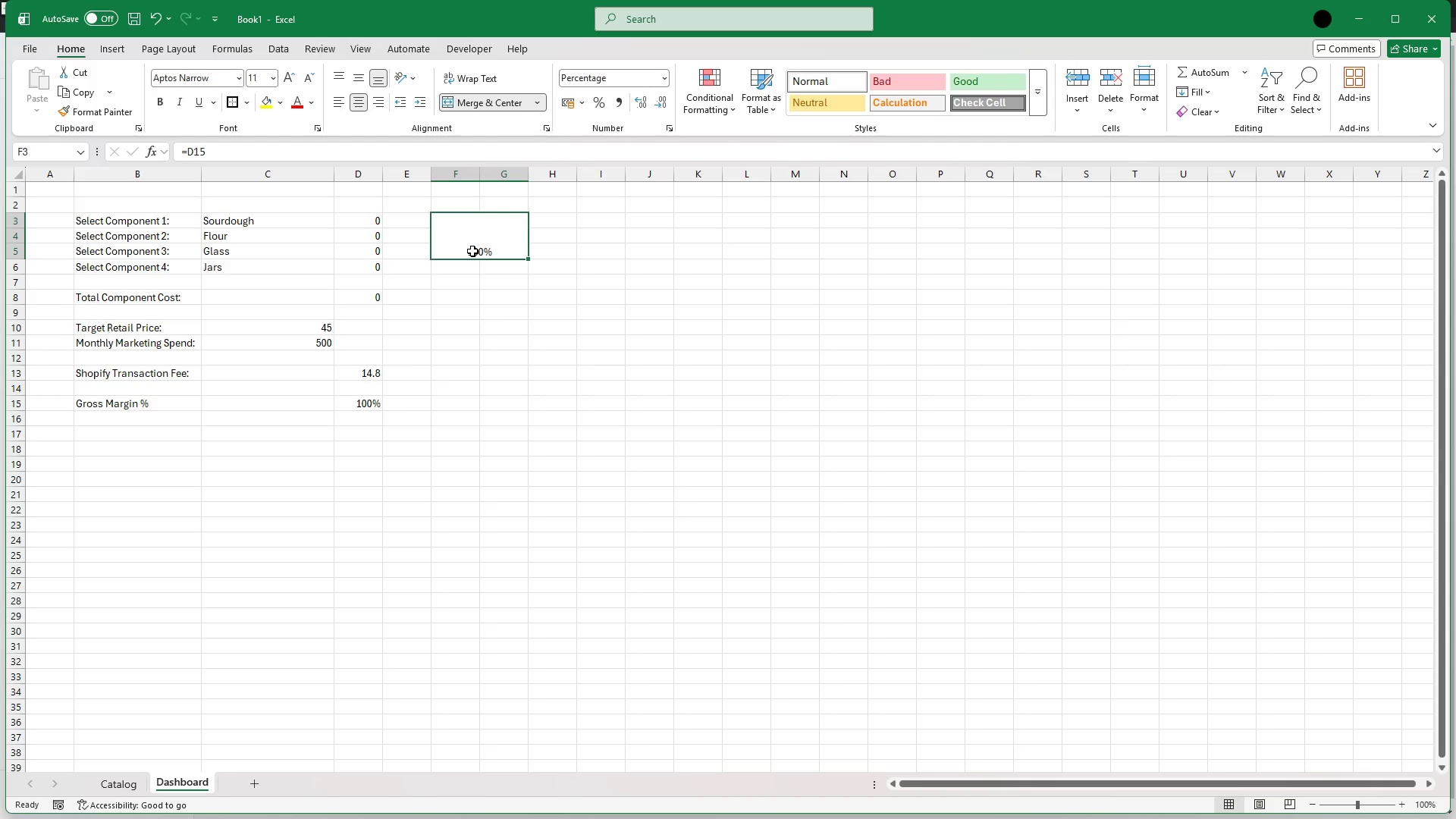 
wait(9.58)
 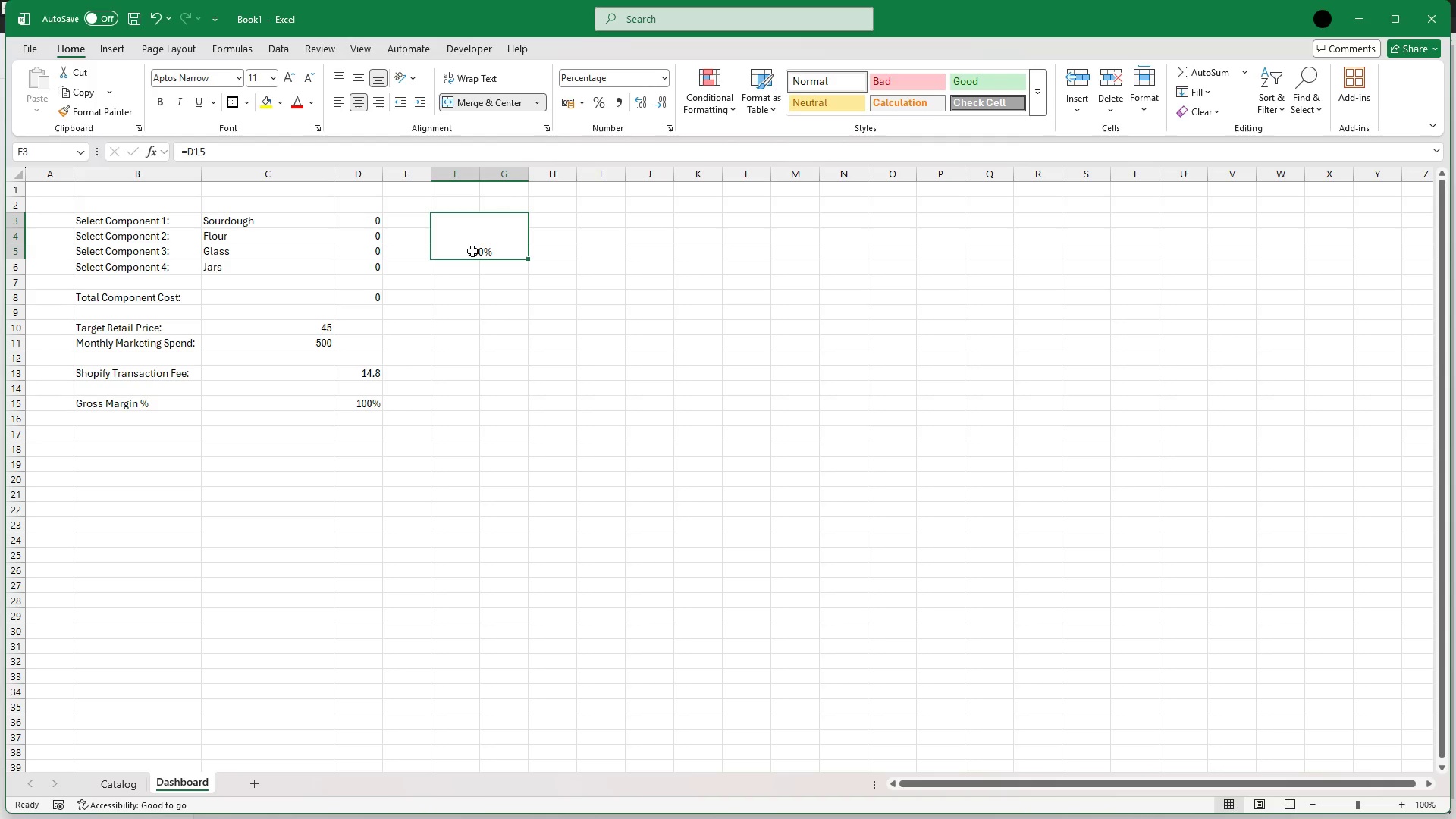 
left_click([511, 243])
 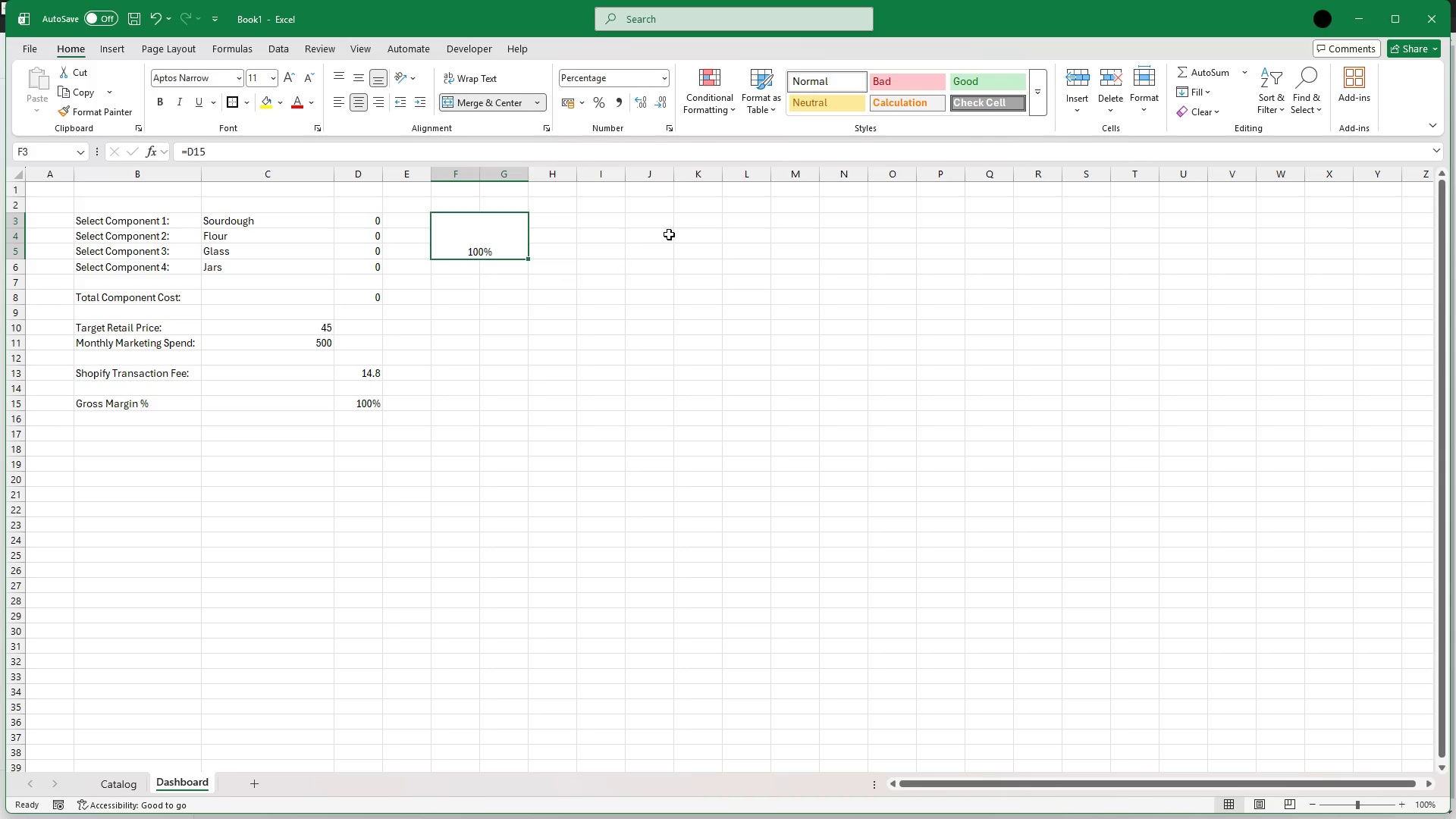 
left_click([686, 224])
 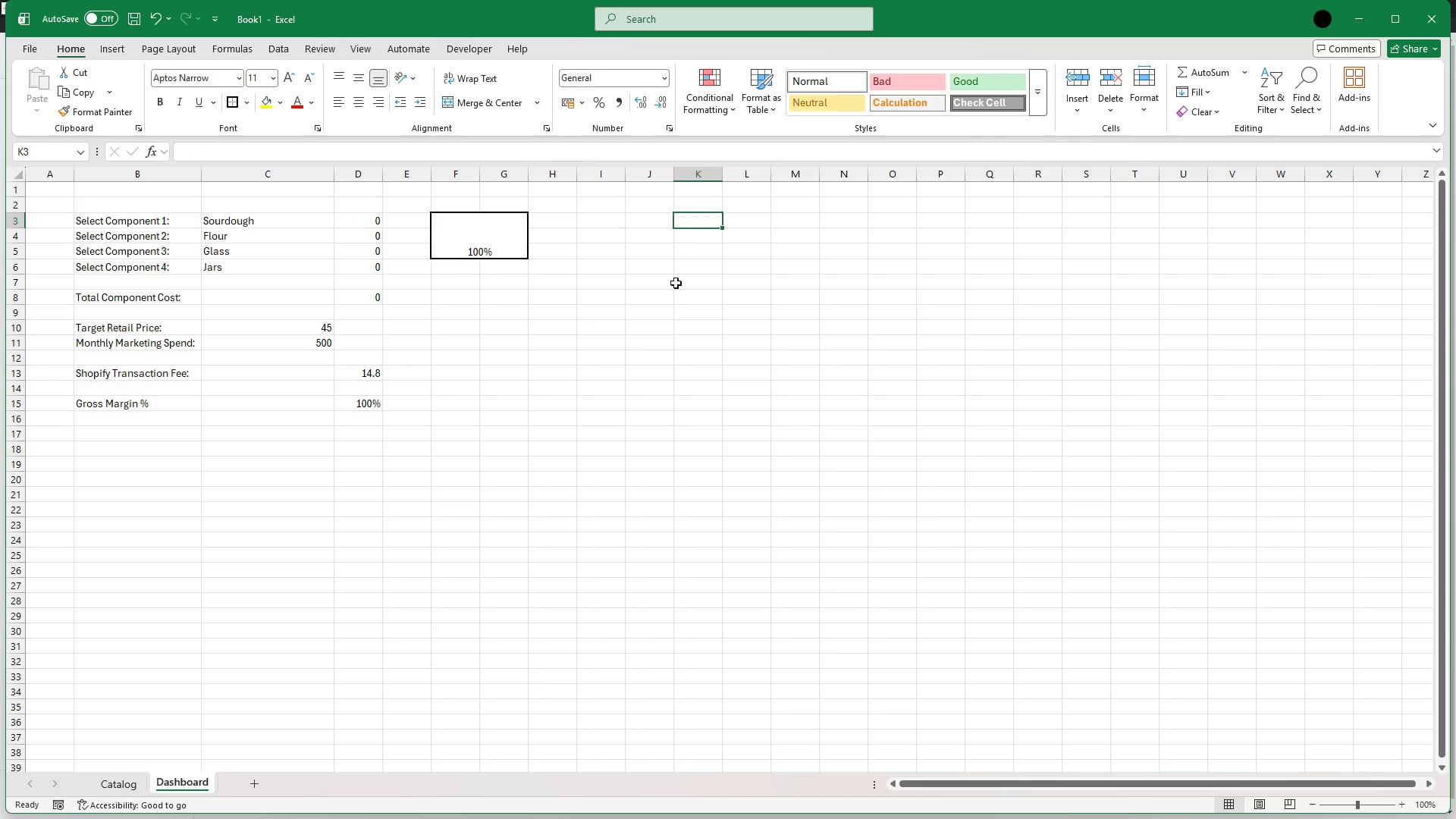 
left_click([662, 300])
 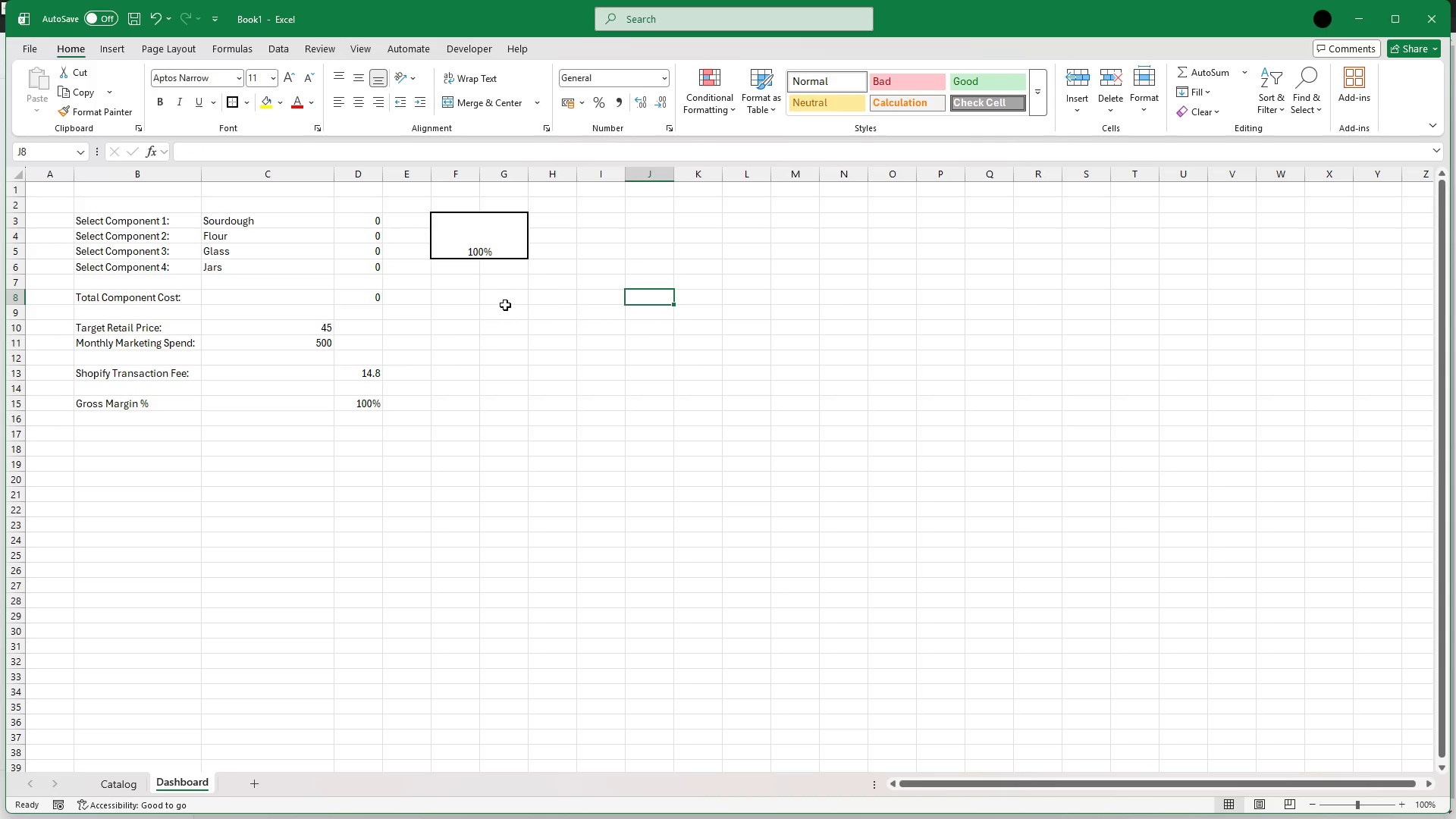 
left_click([505, 305])
 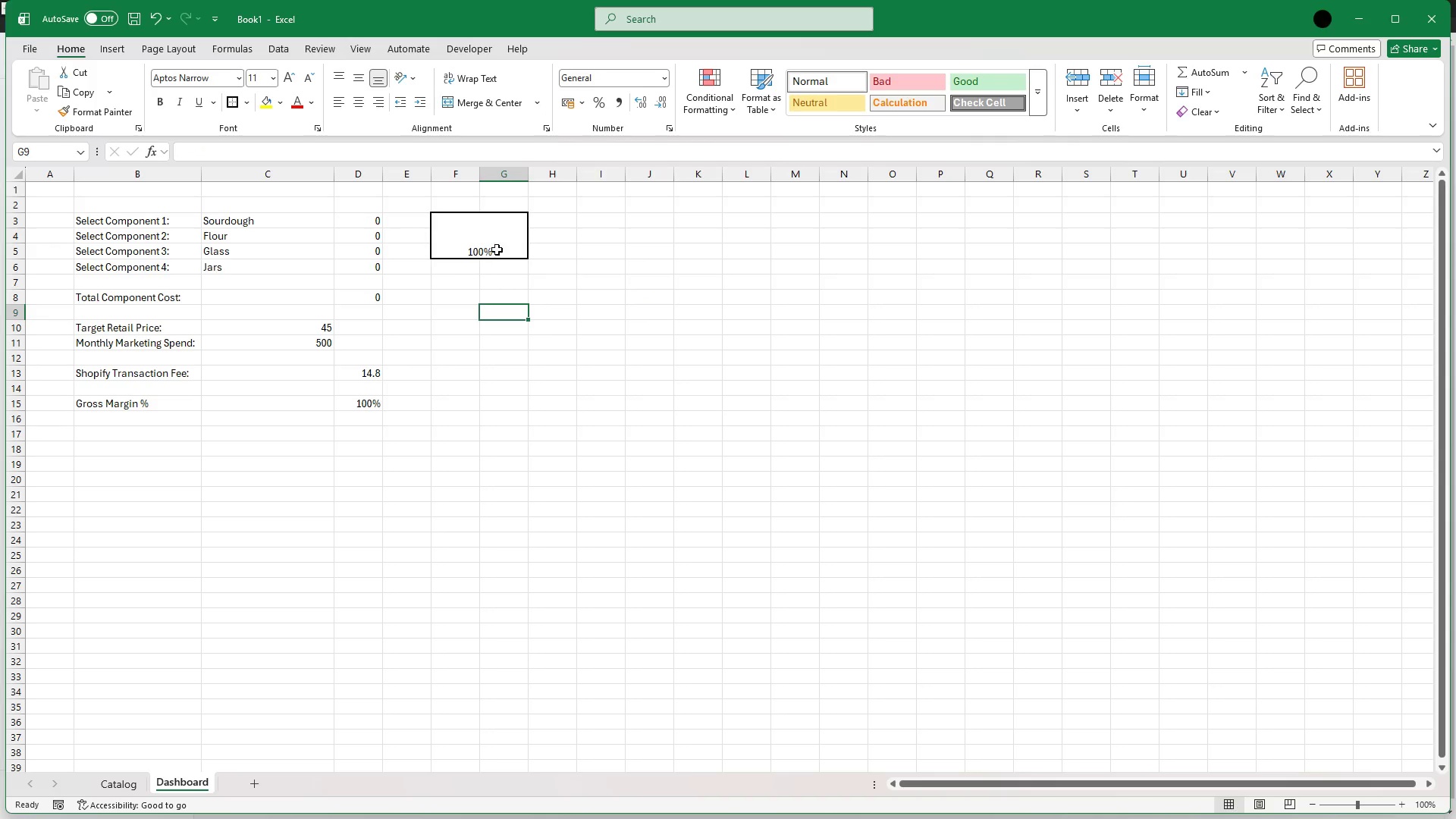 
left_click([497, 249])
 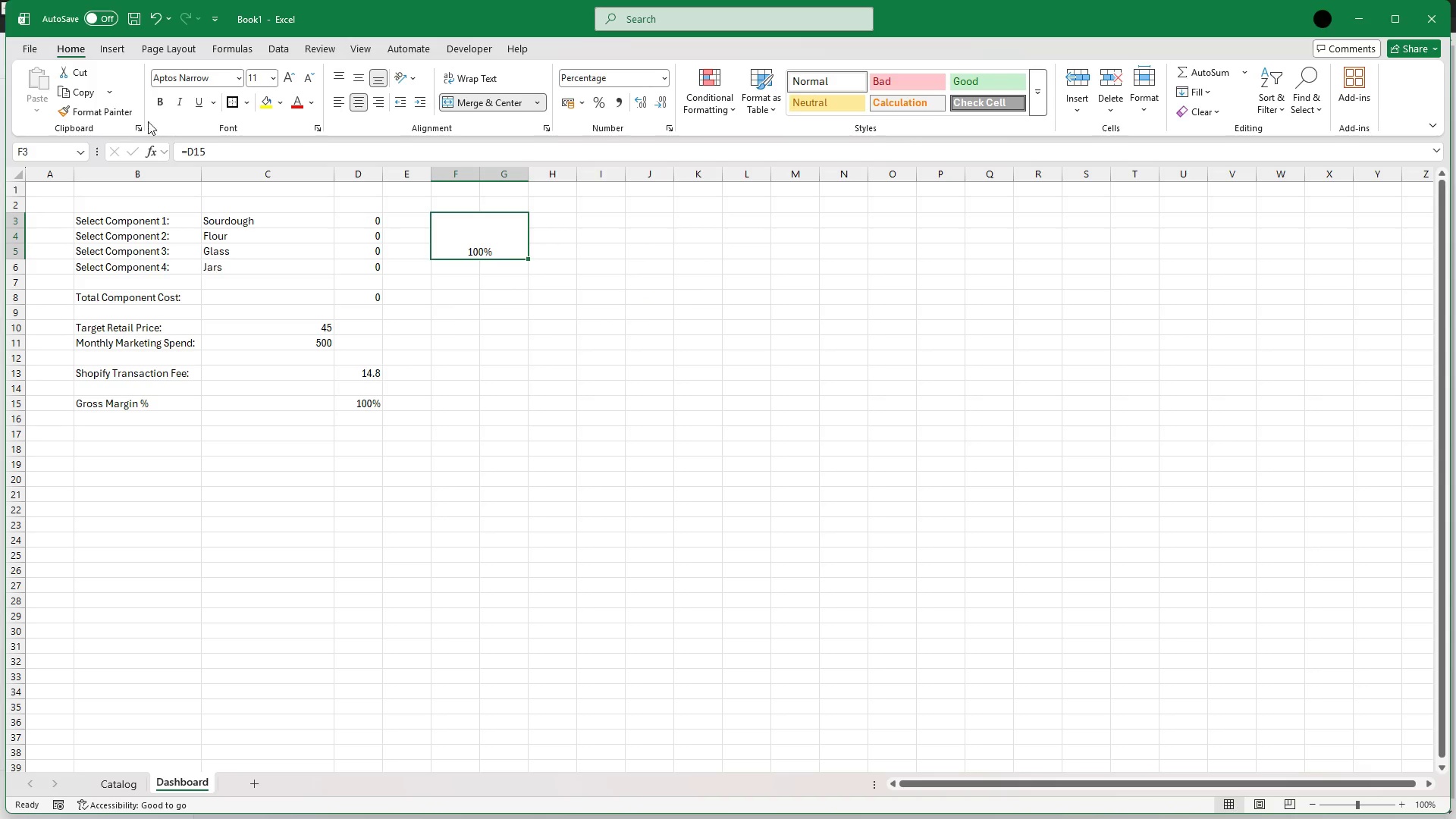 
left_click([164, 107])
 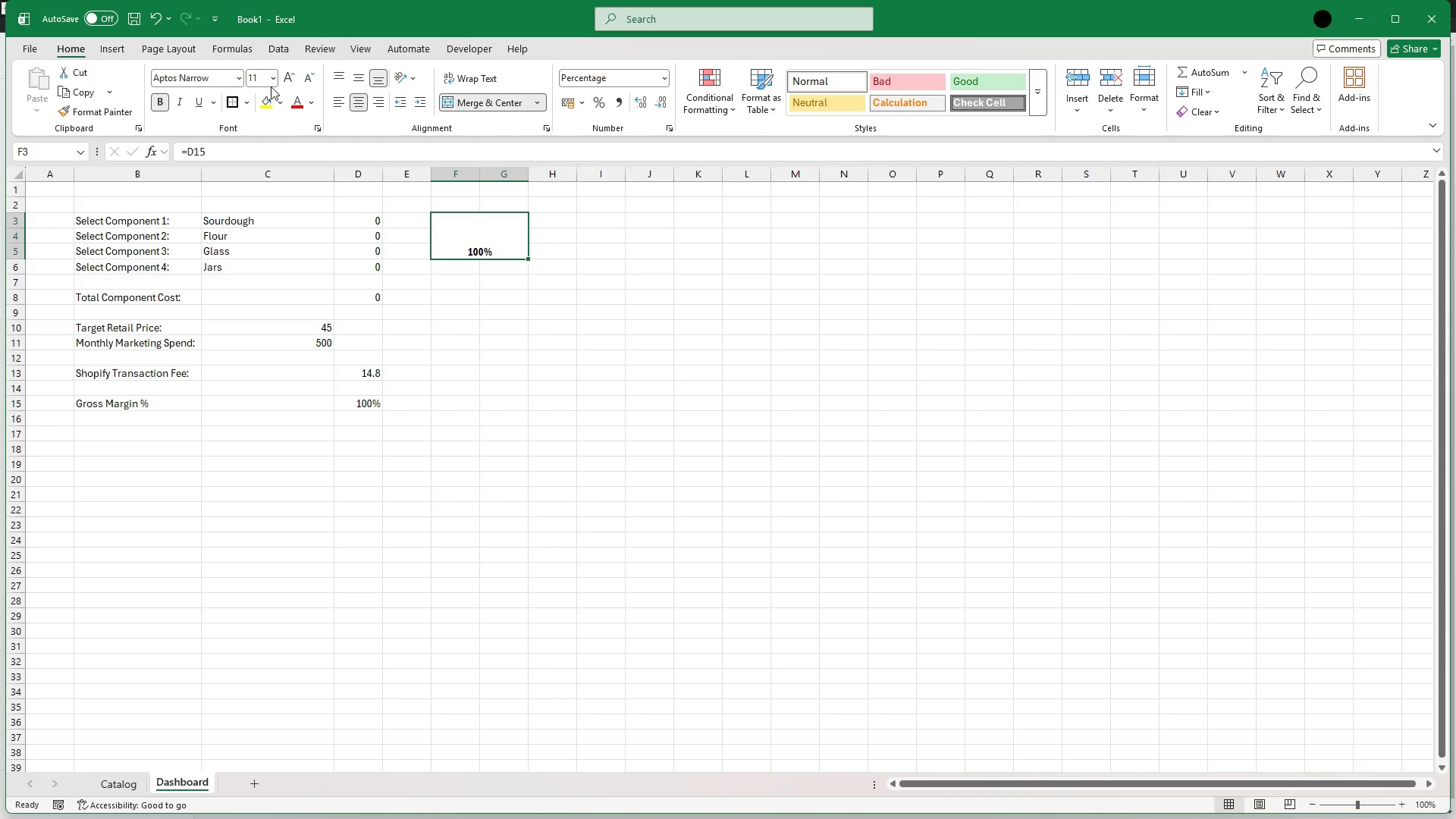 
left_click([271, 85])
 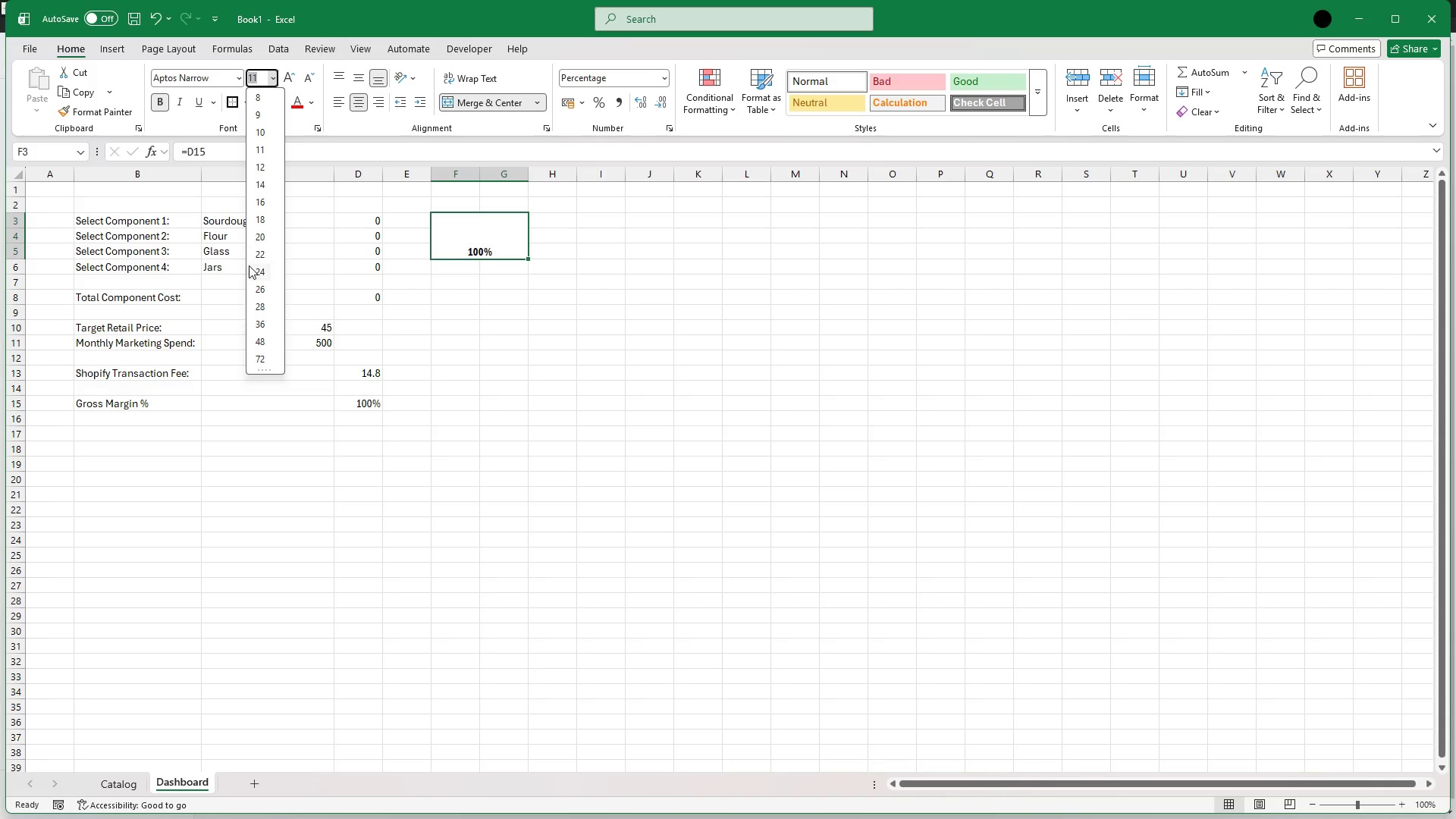 
left_click([252, 268])
 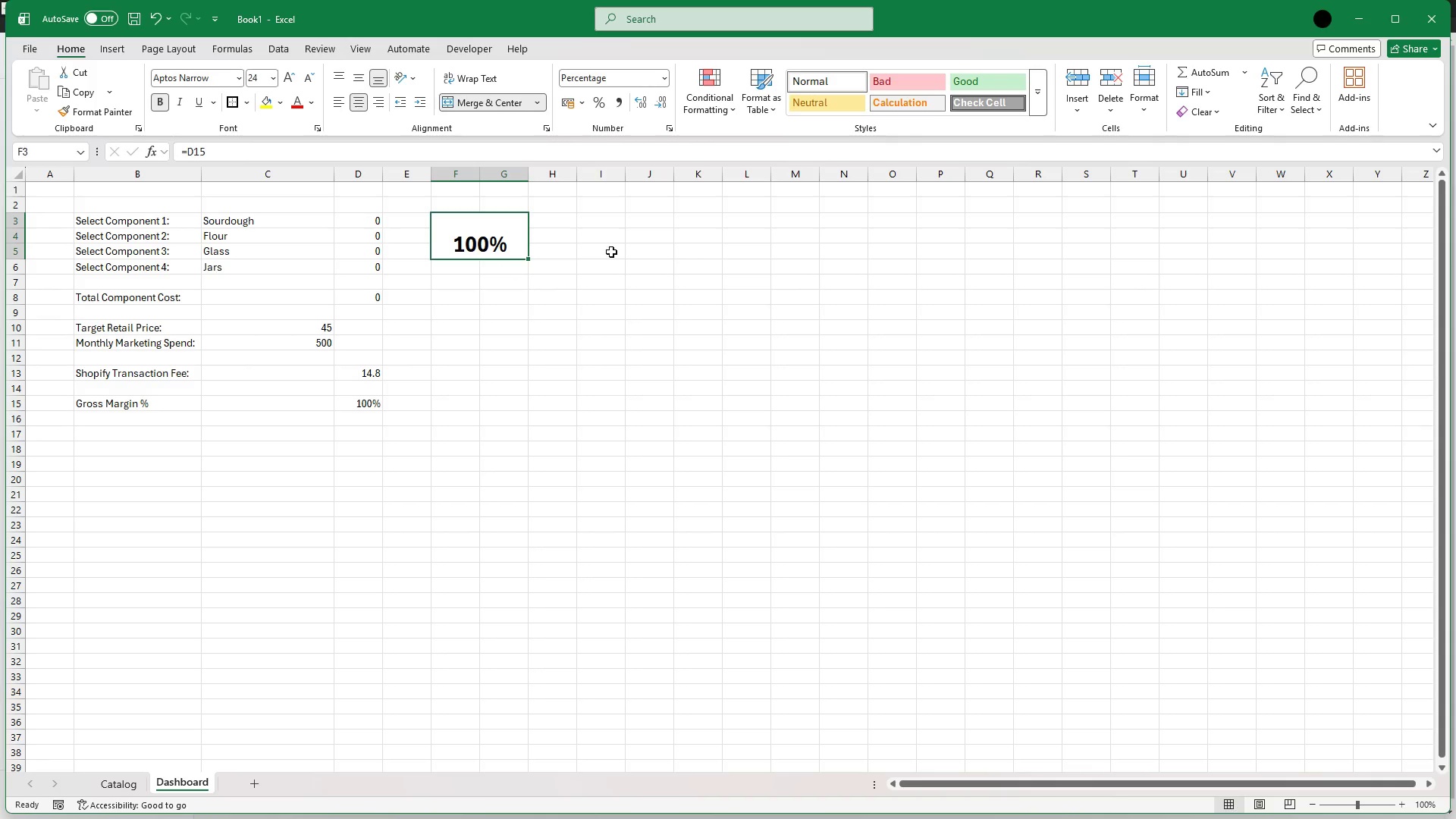 
left_click([650, 246])
 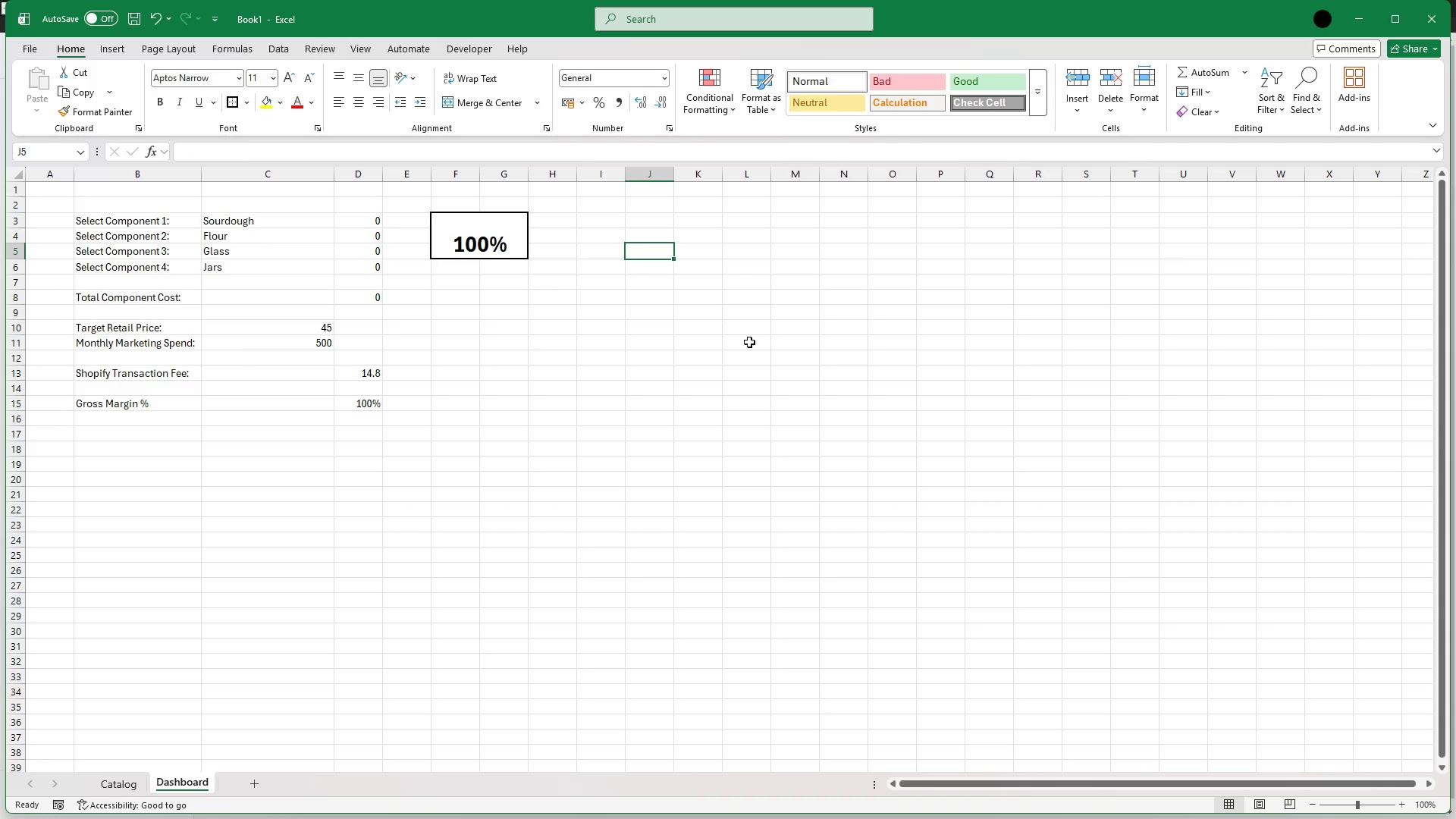 
left_click([761, 373])
 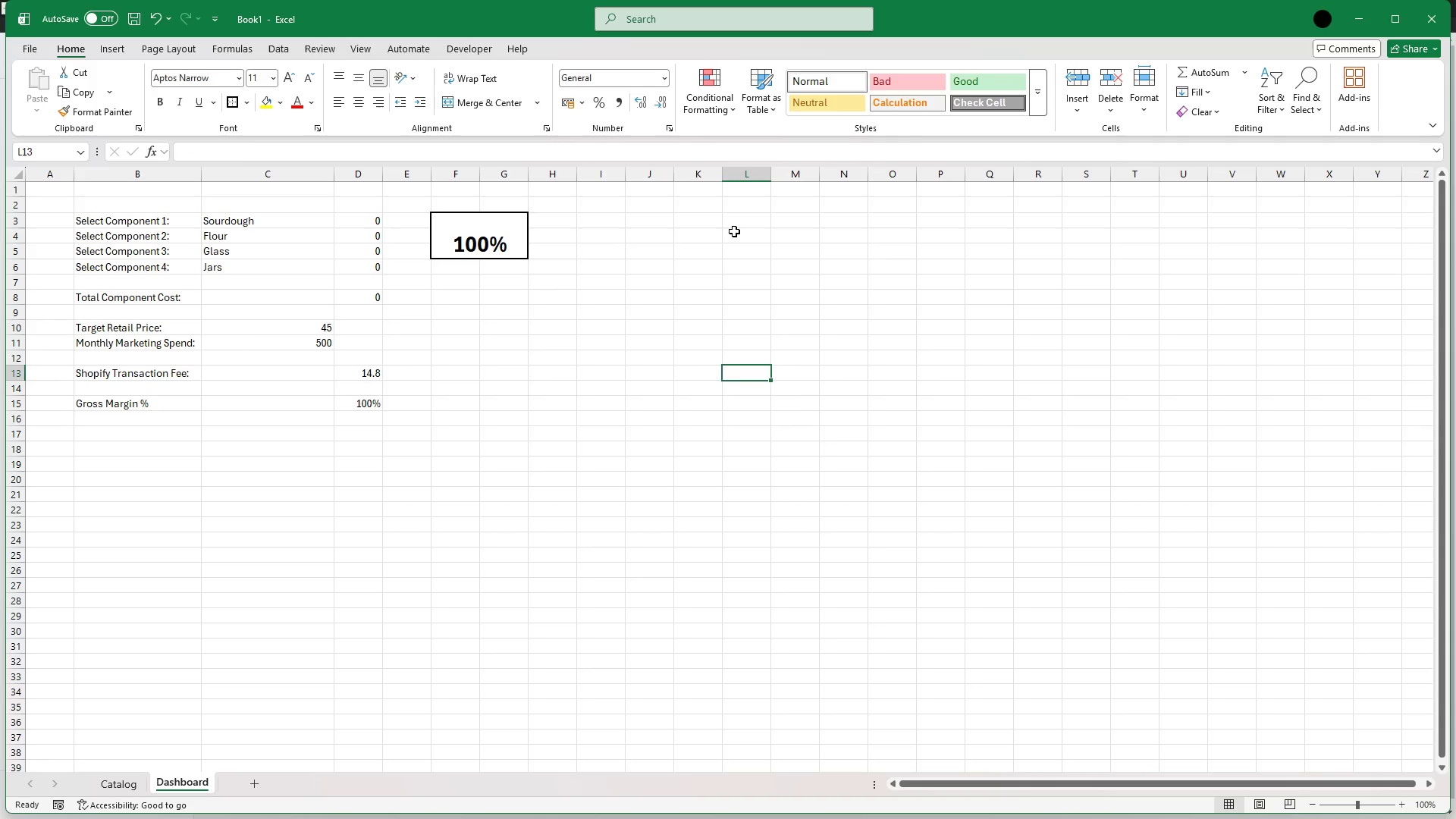 
left_click([831, 244])
 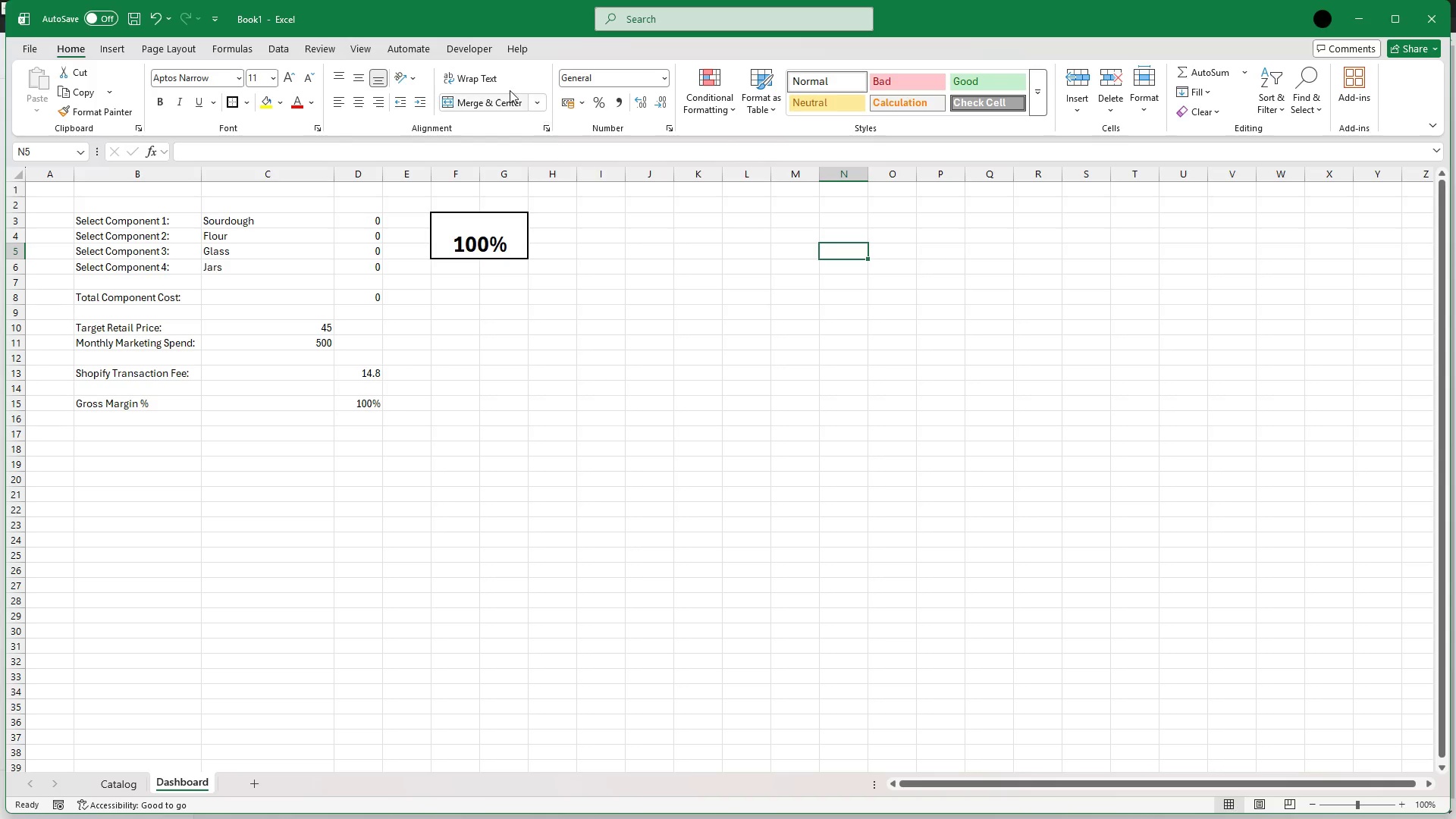 
wait(7.91)
 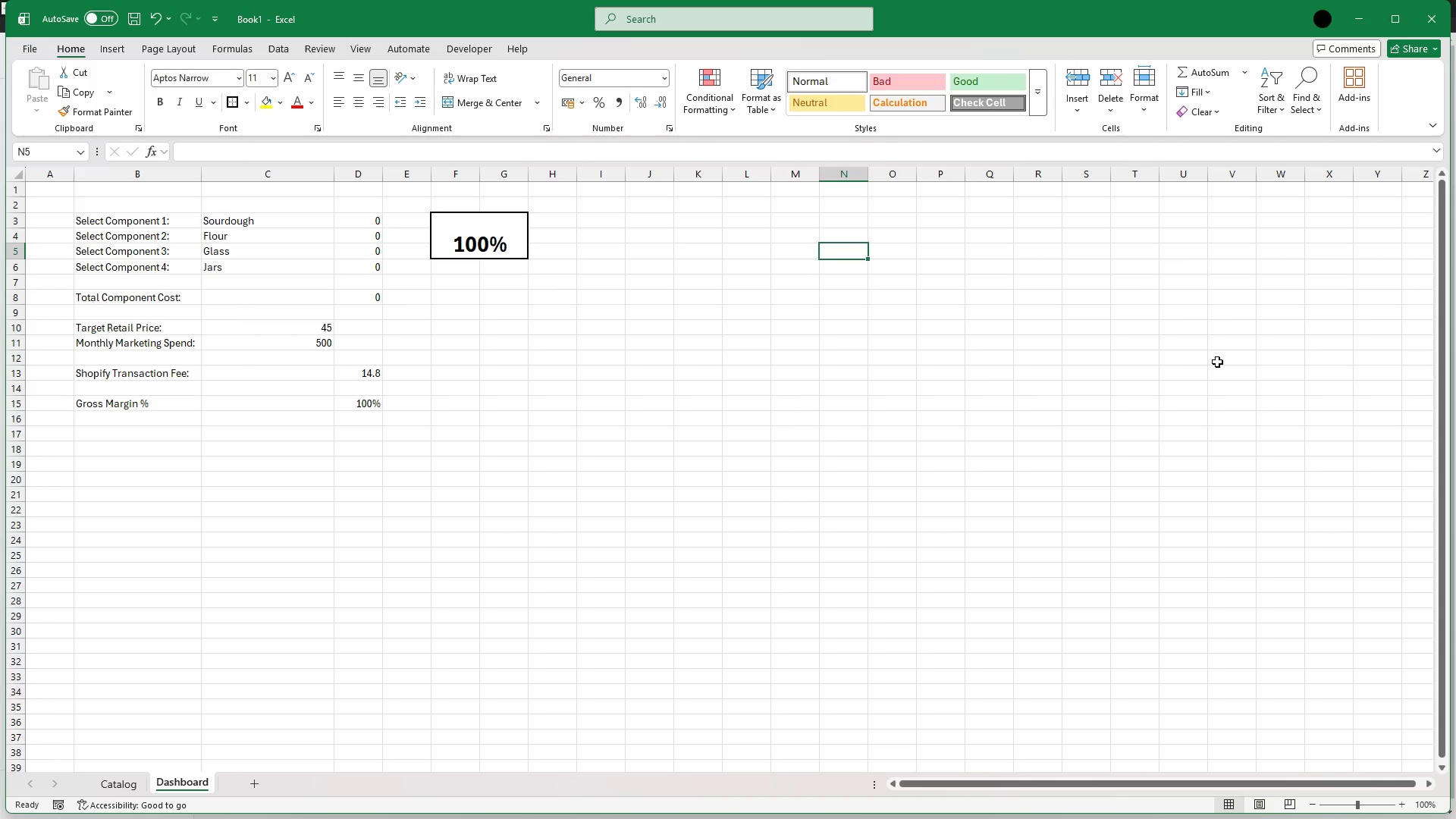 
left_click([353, 43])
 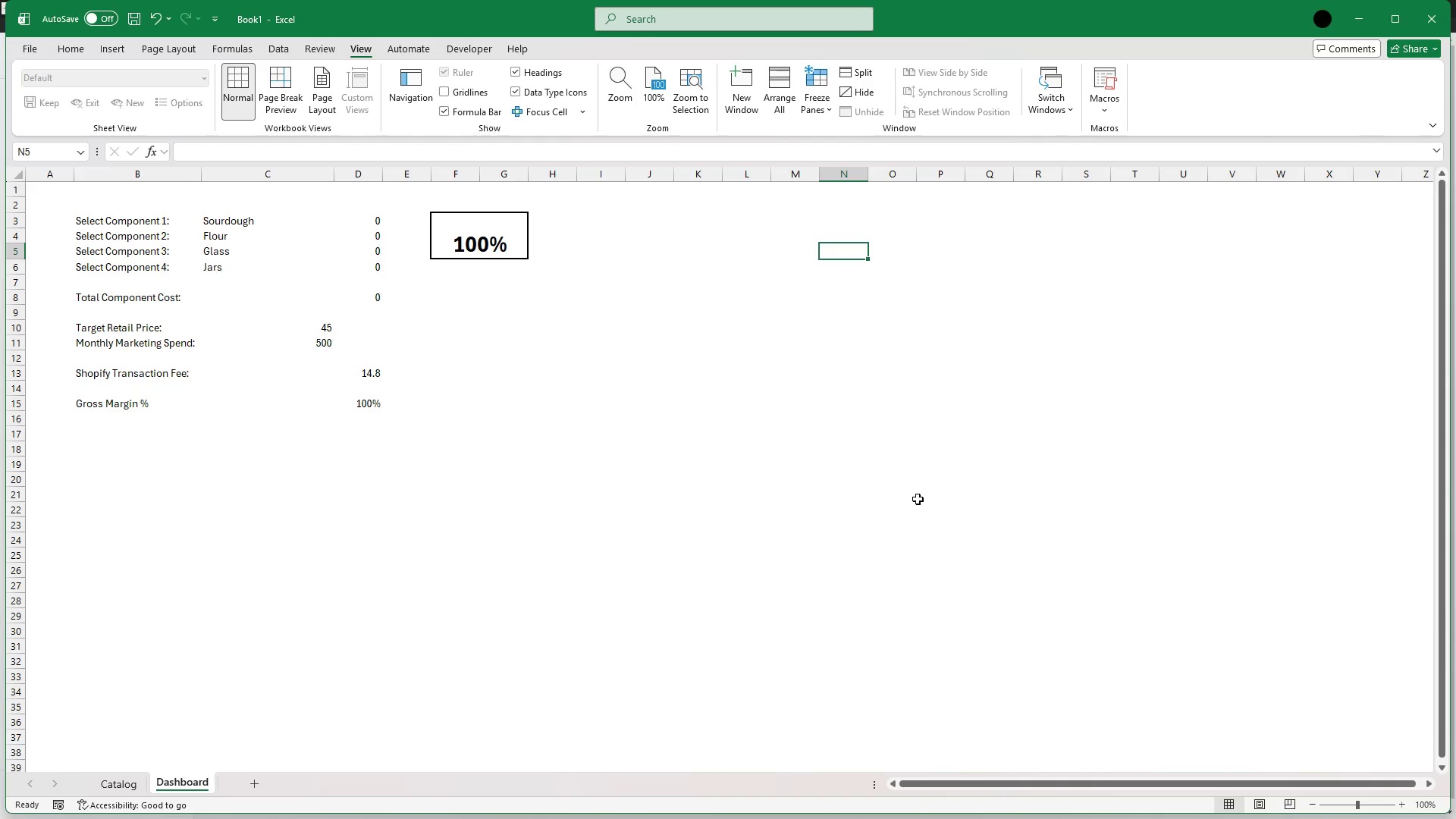 
wait(87.05)
 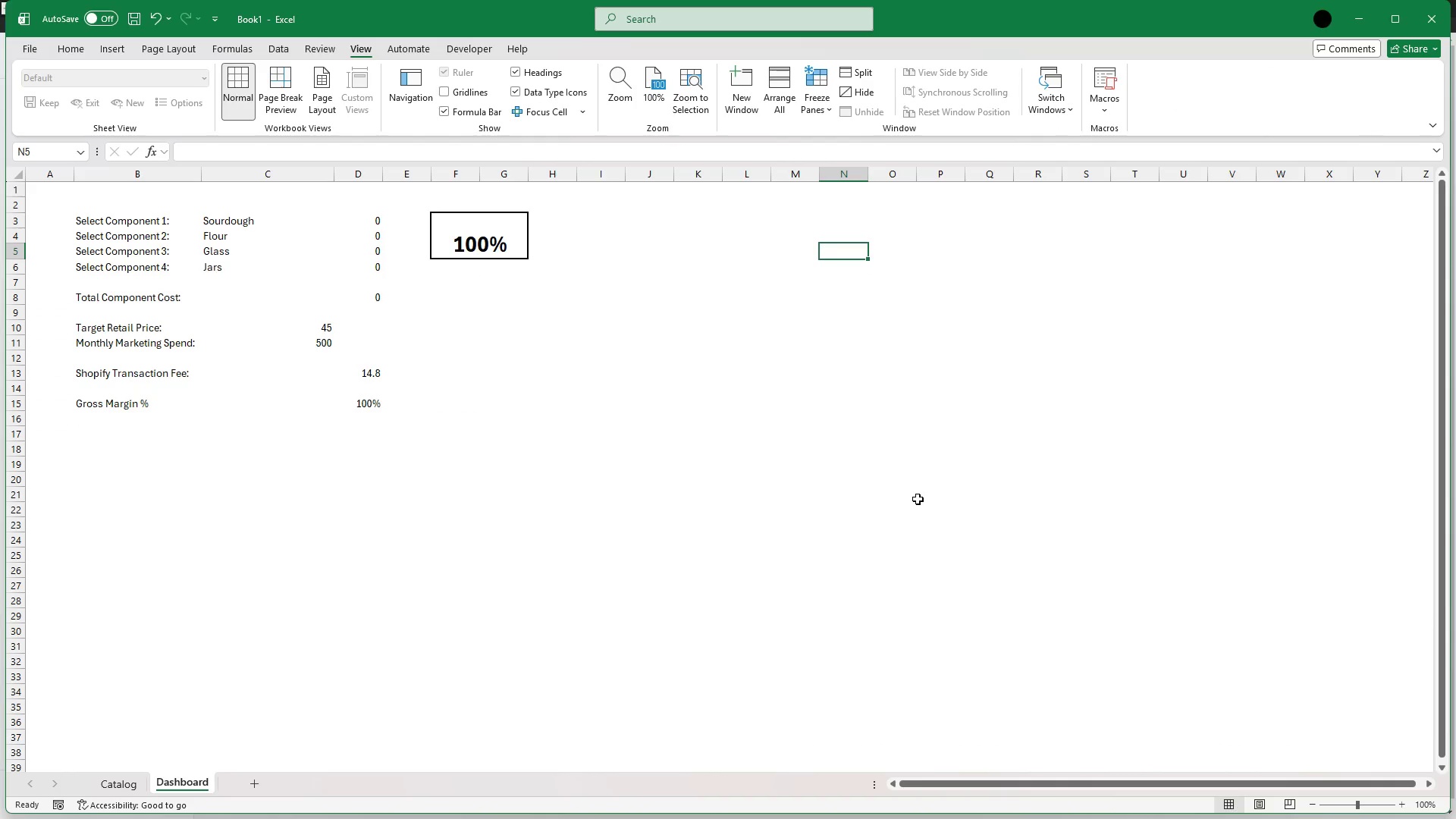 
left_click([381, 373])
 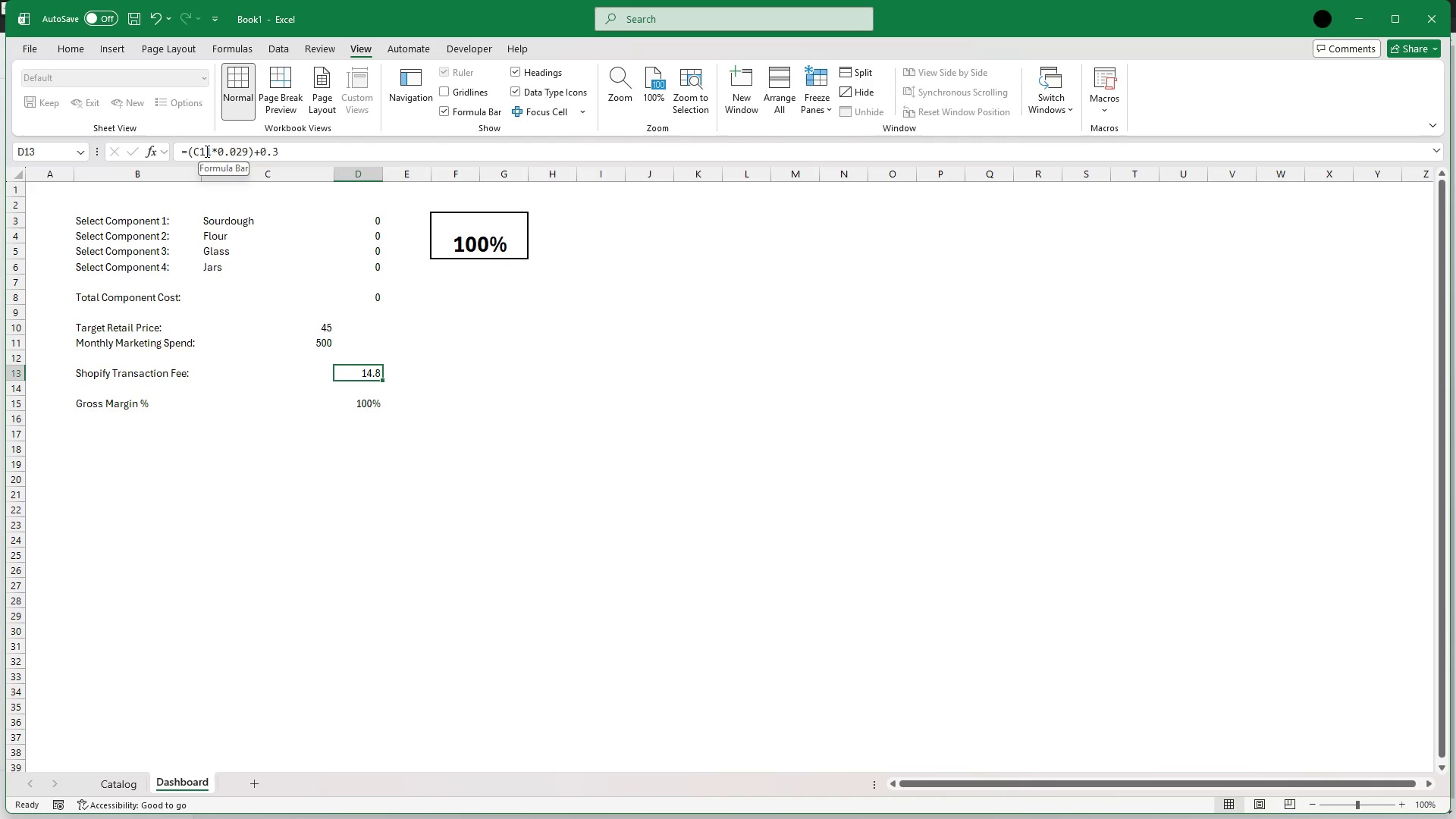 
wait(18.0)
 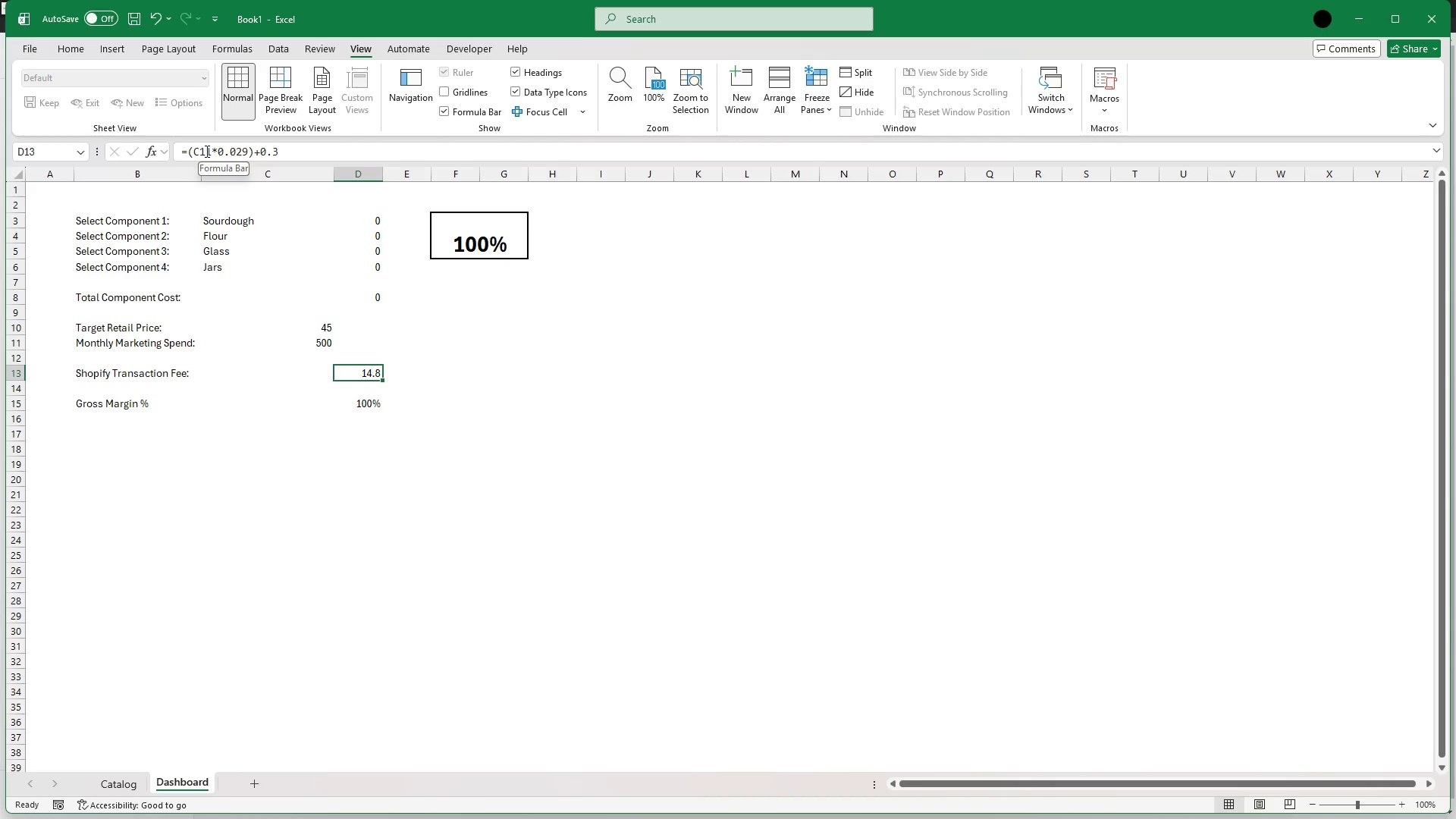 
left_click([209, 149])
 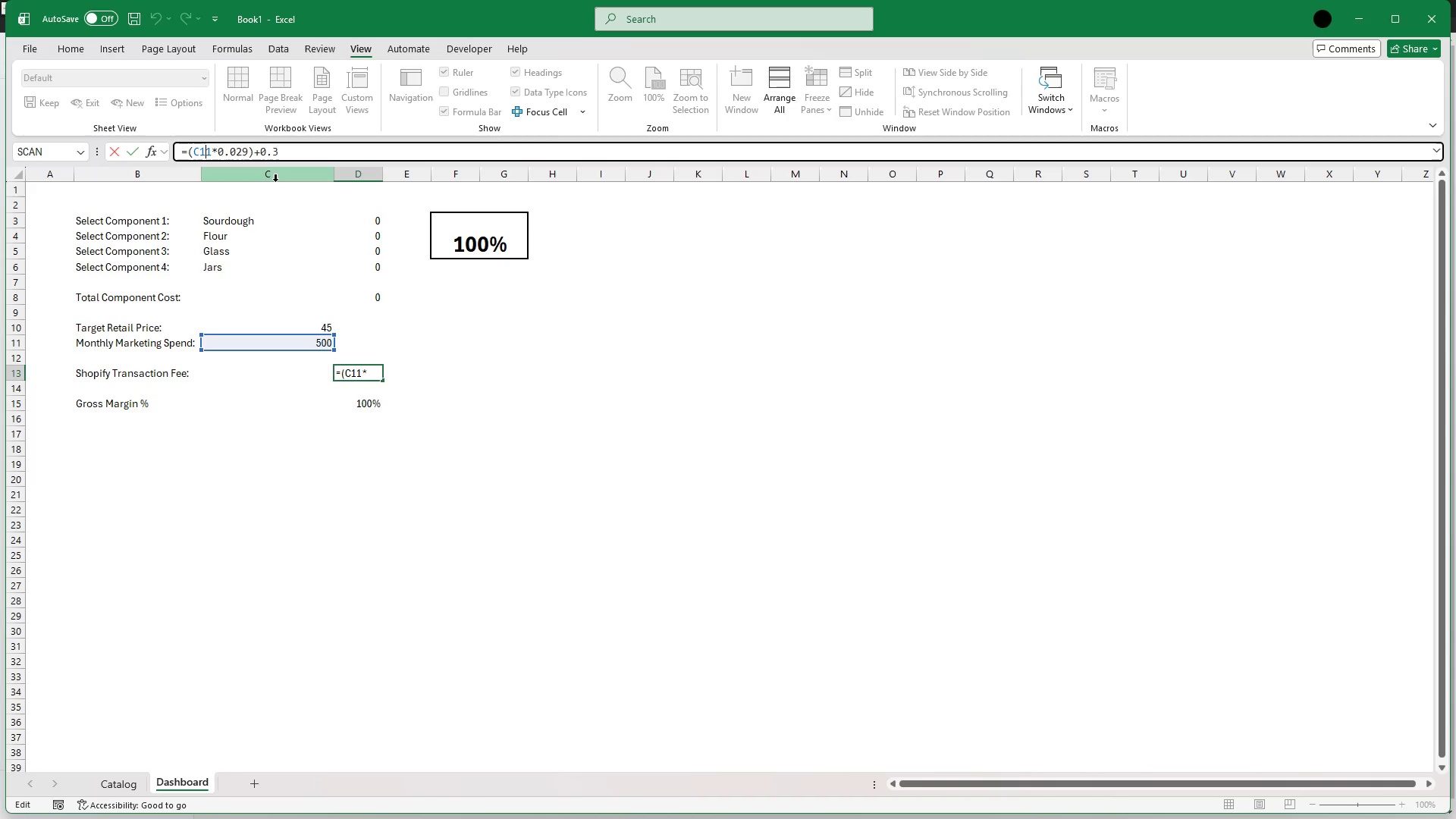 
wait(5.75)
 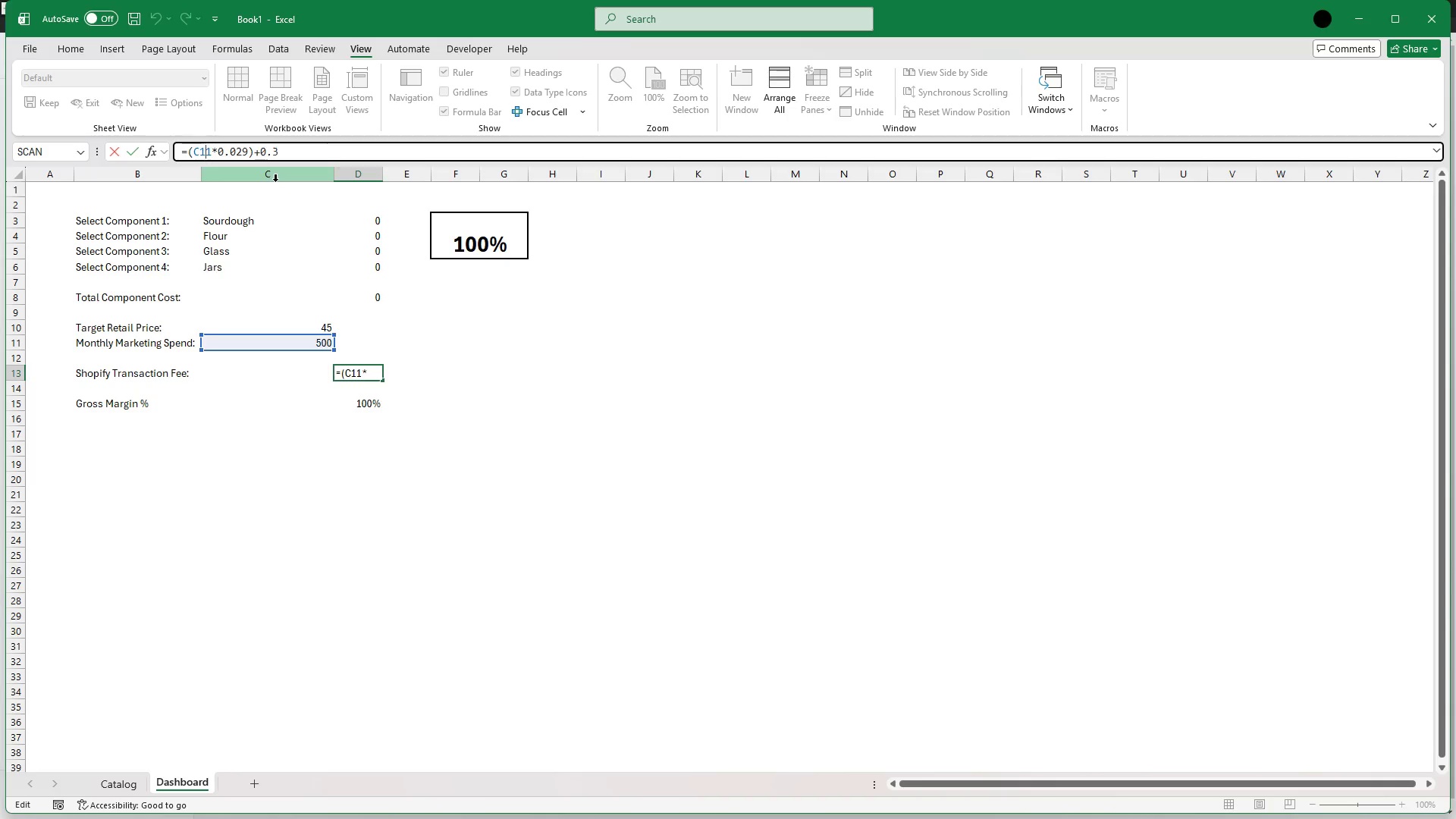 
key(ArrowRight)
 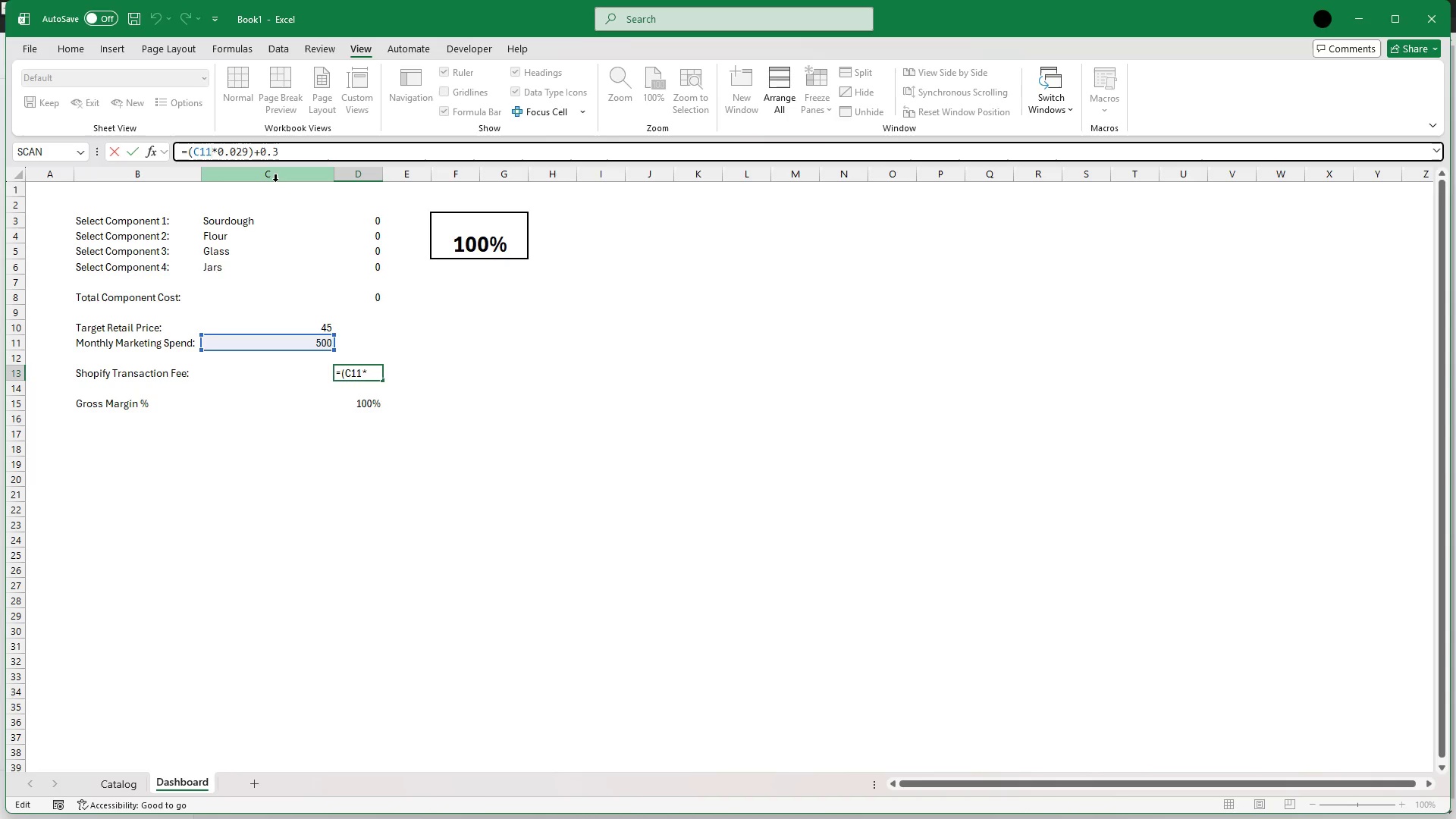 
key(ArrowLeft)
 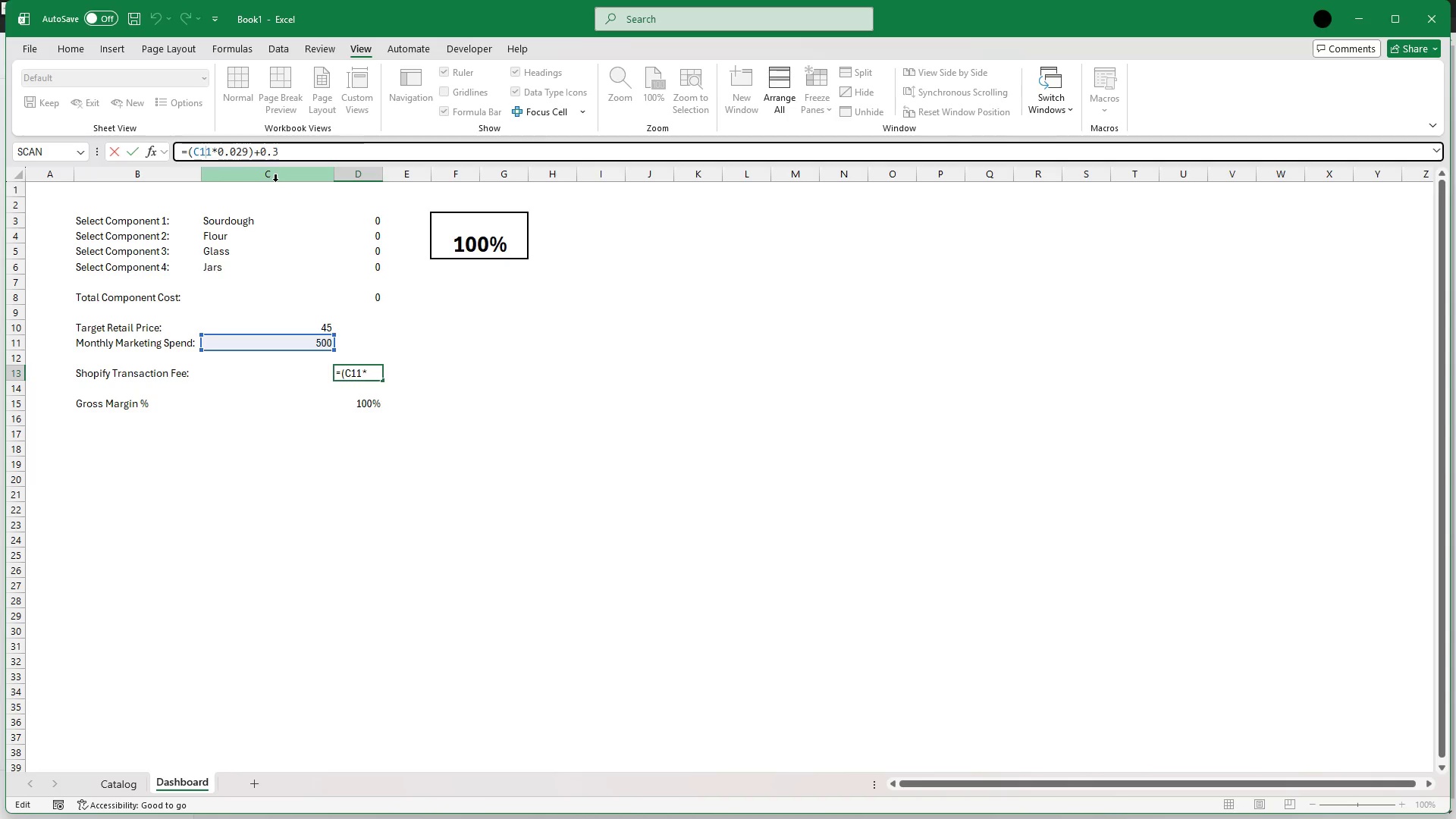 
key(ArrowRight)
 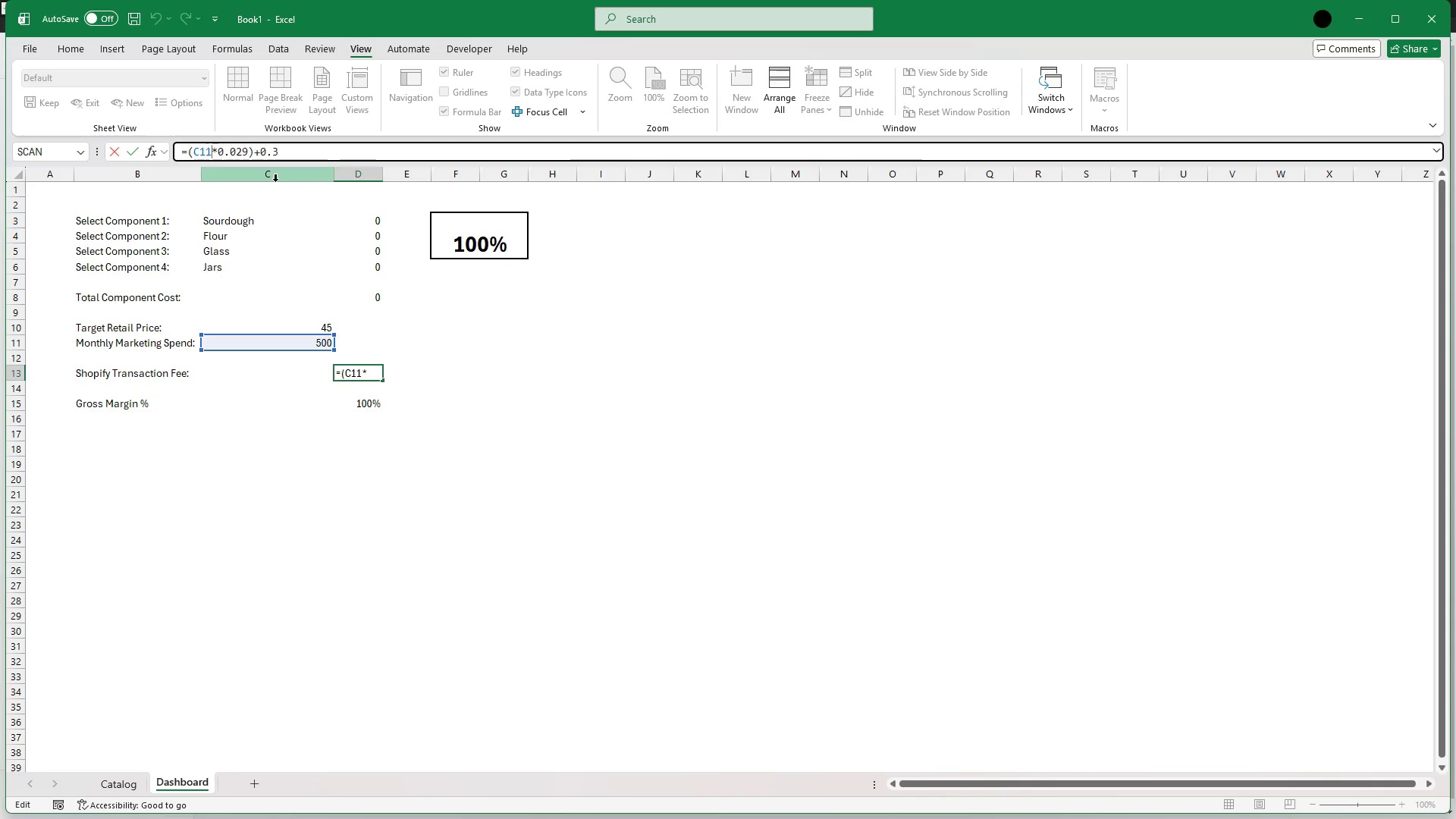 
key(Backspace)
key(Backspace)
key(Backspace)
type(d10)
 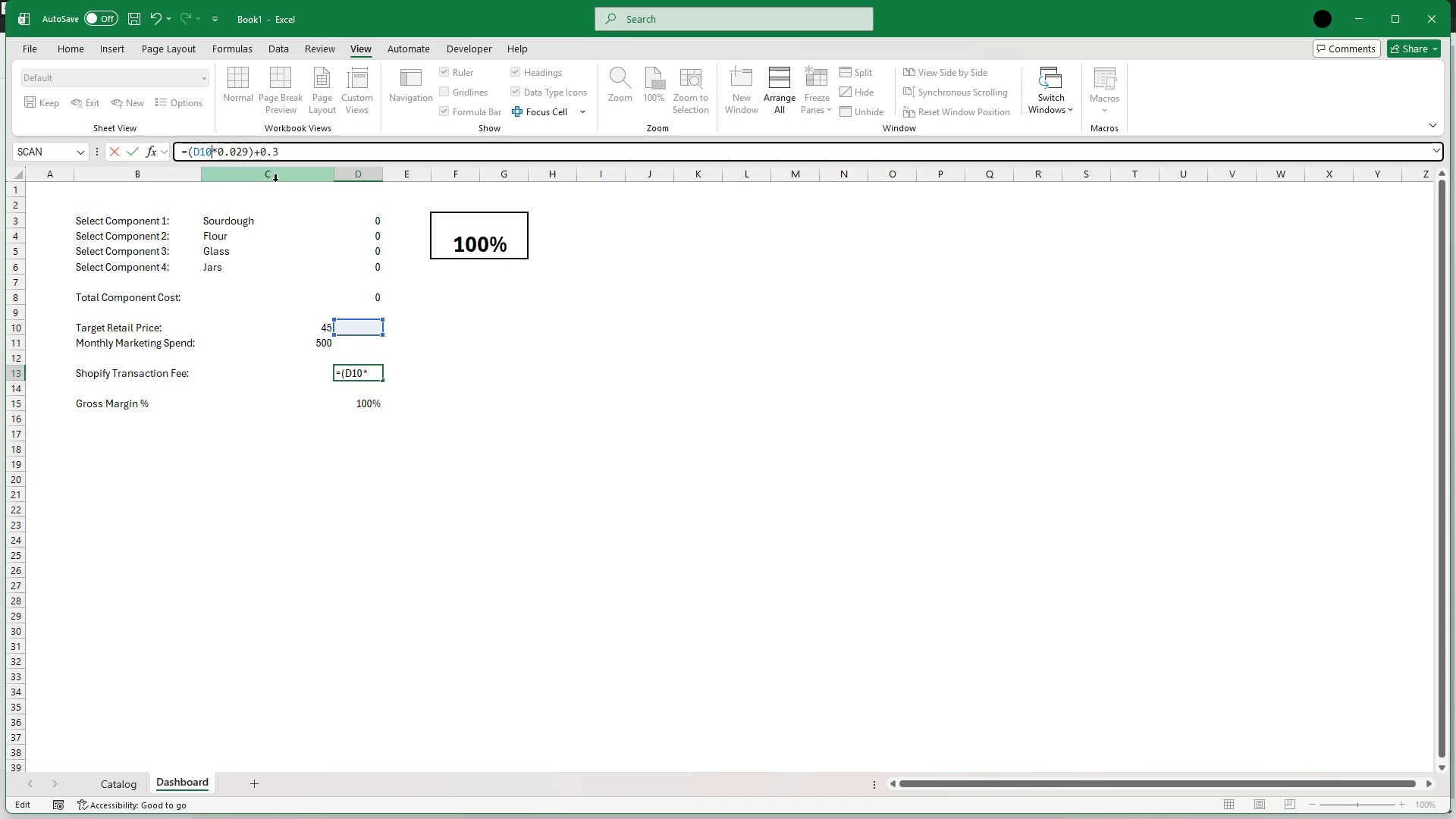 
wait(19.94)
 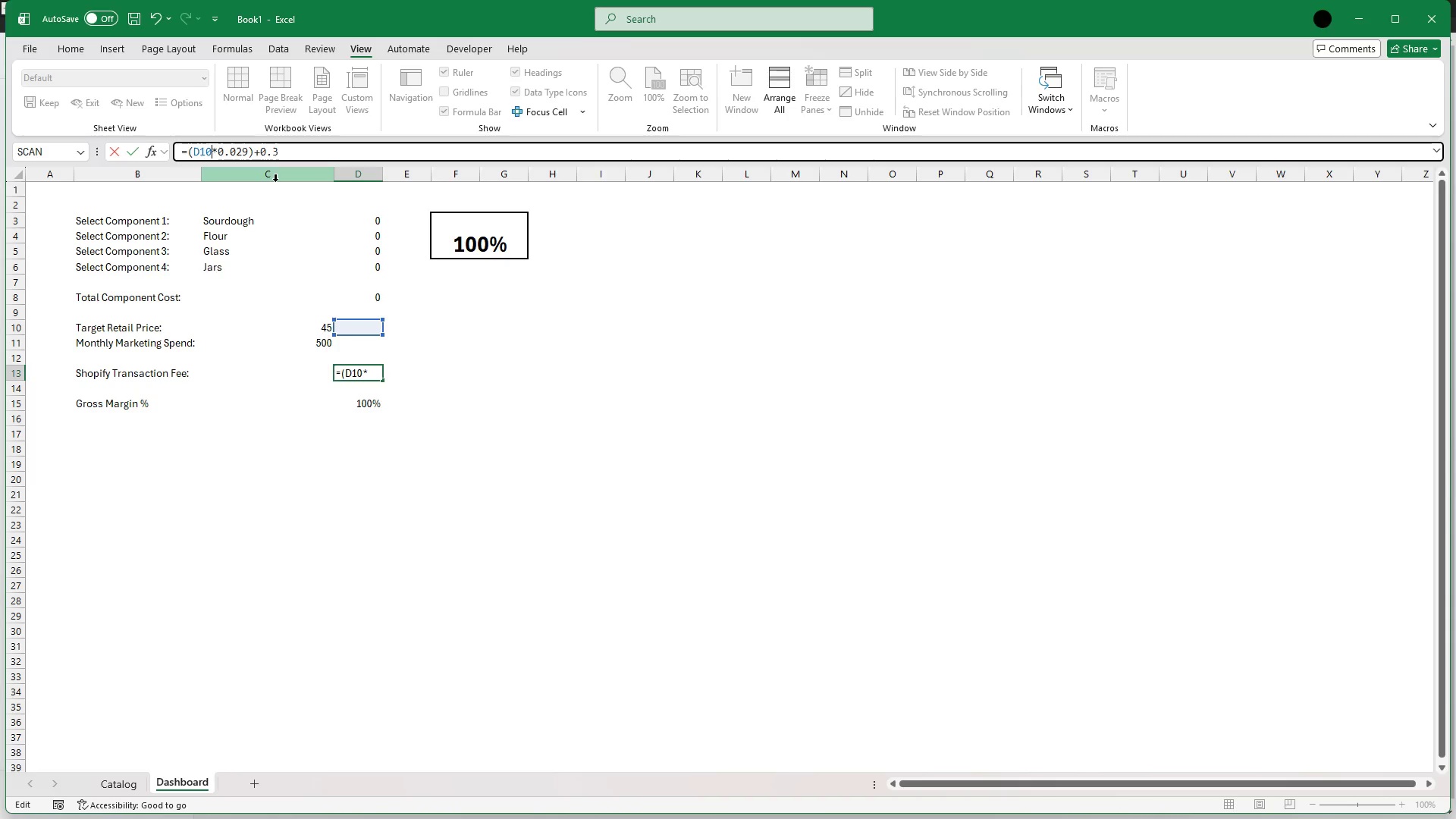 
key(Enter)
 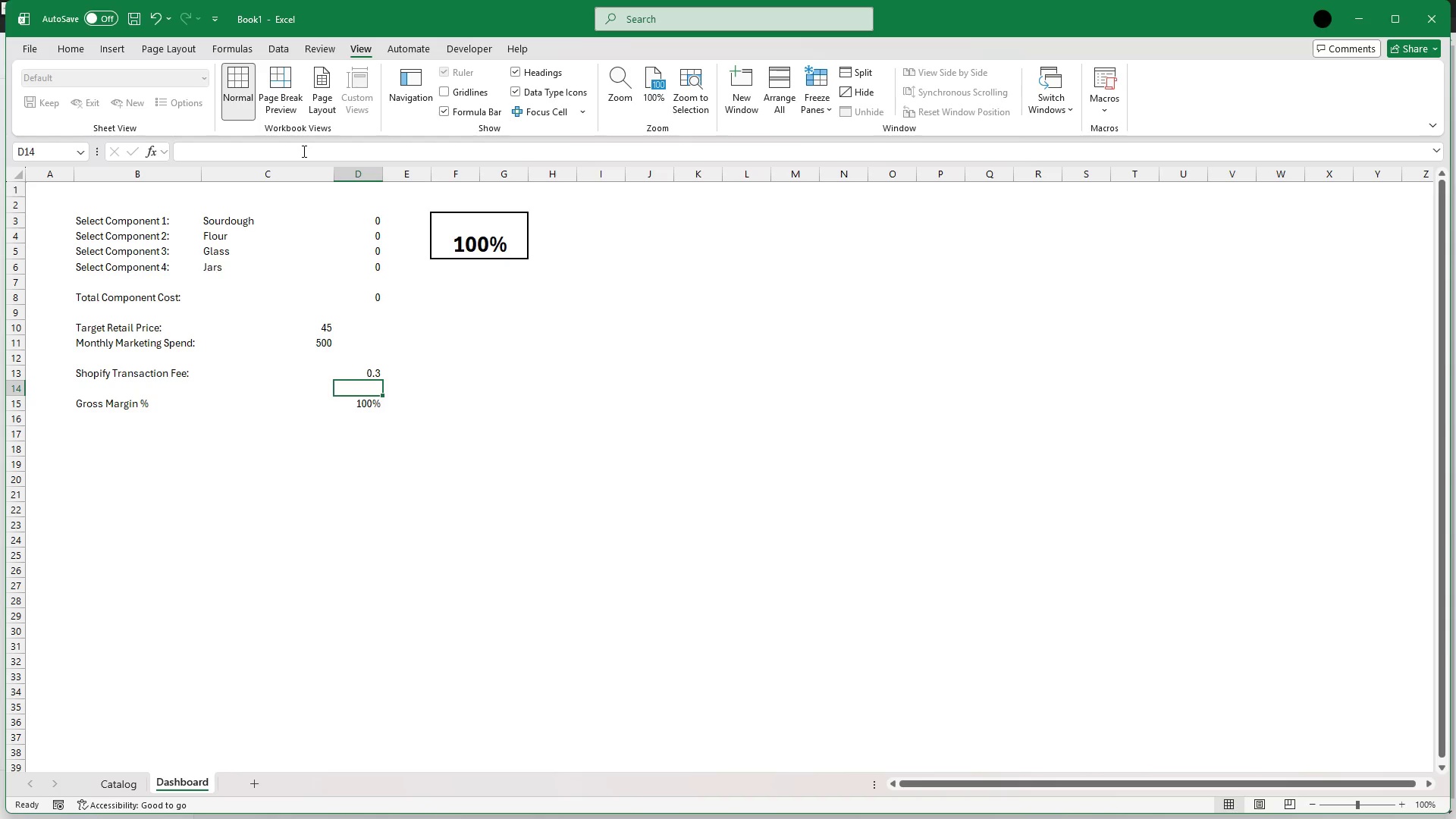 
wait(18.53)
 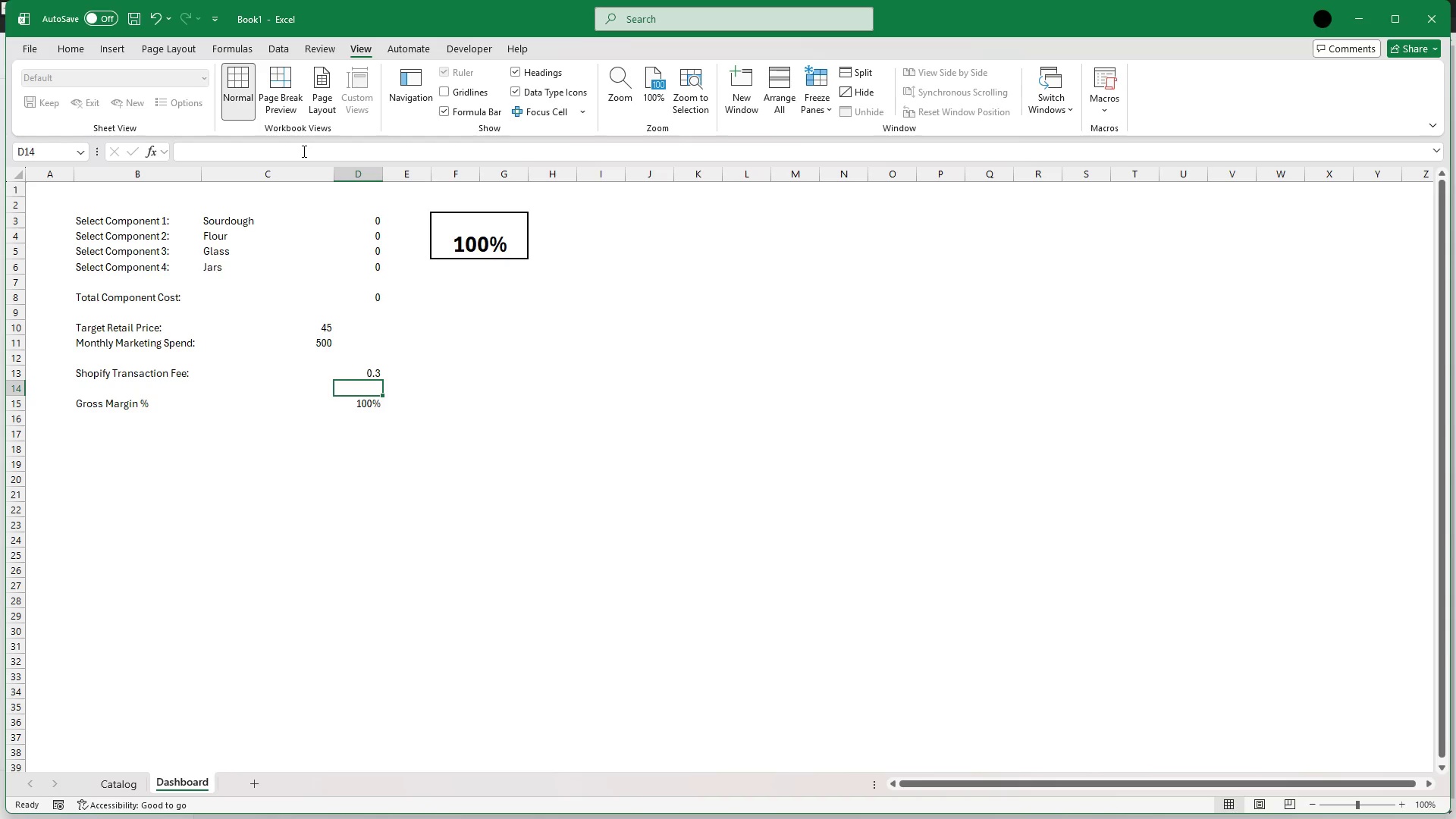 
left_click([372, 338])
 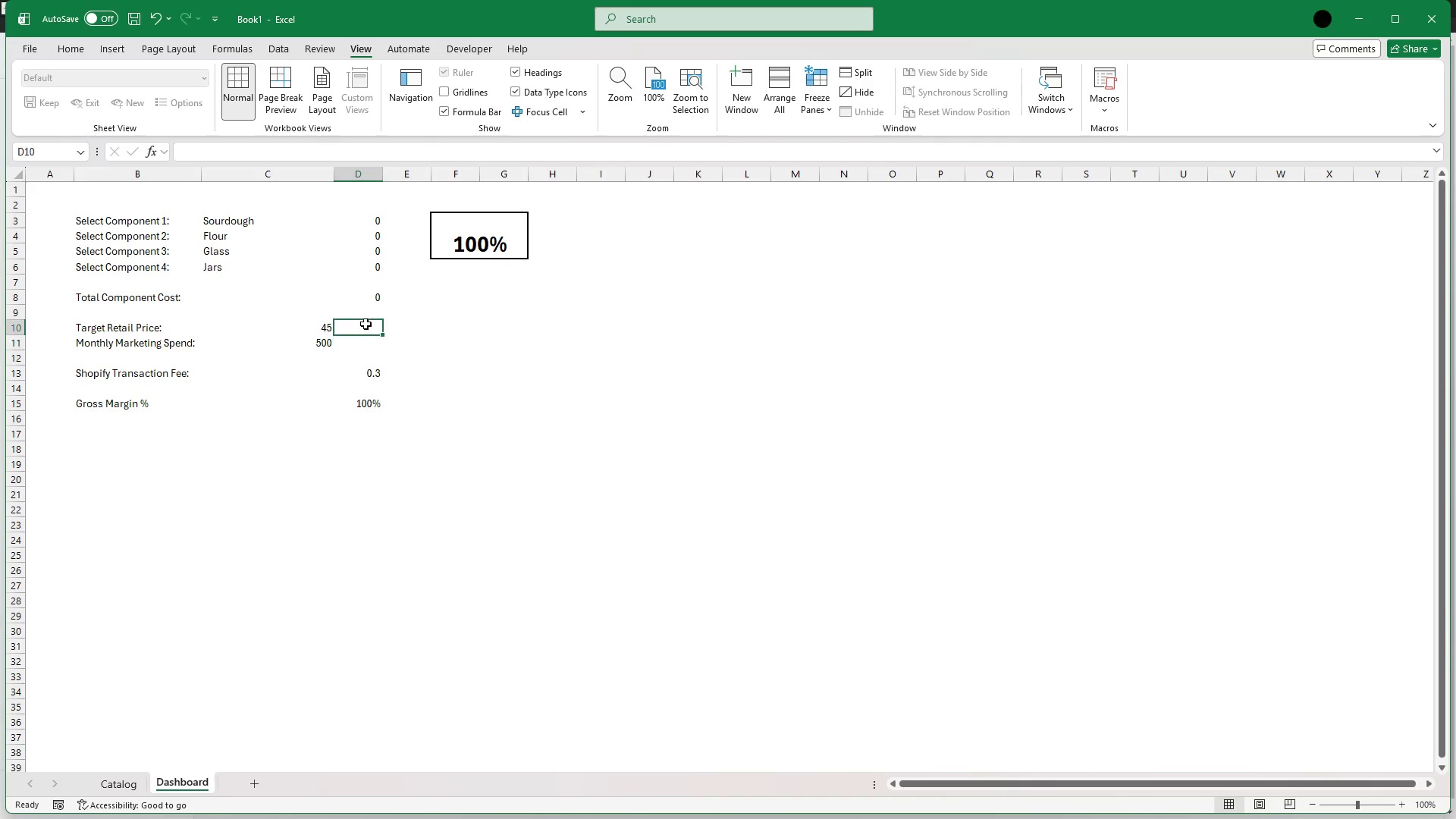 
left_click([366, 324])
 